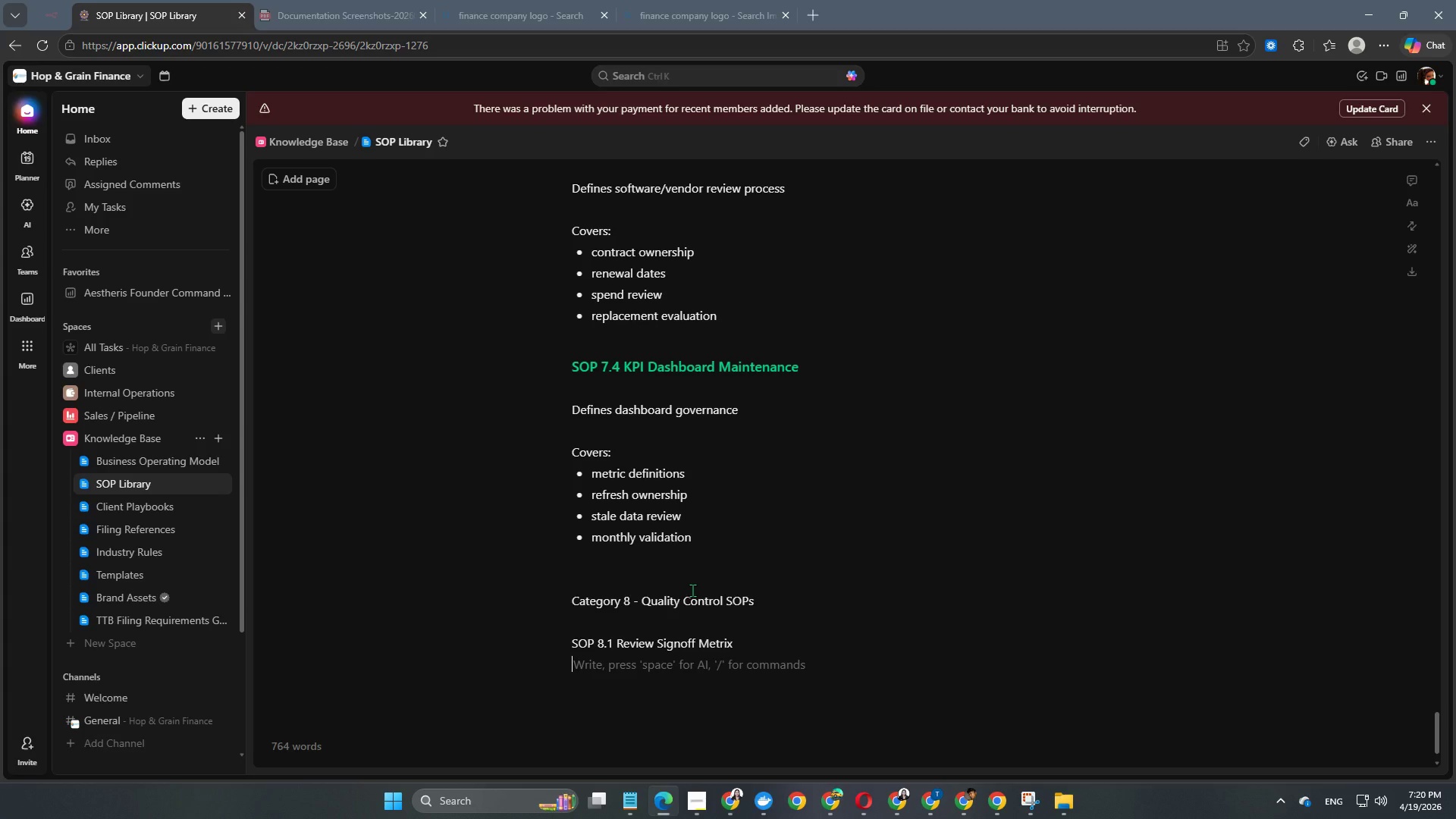 
key(Enter)
 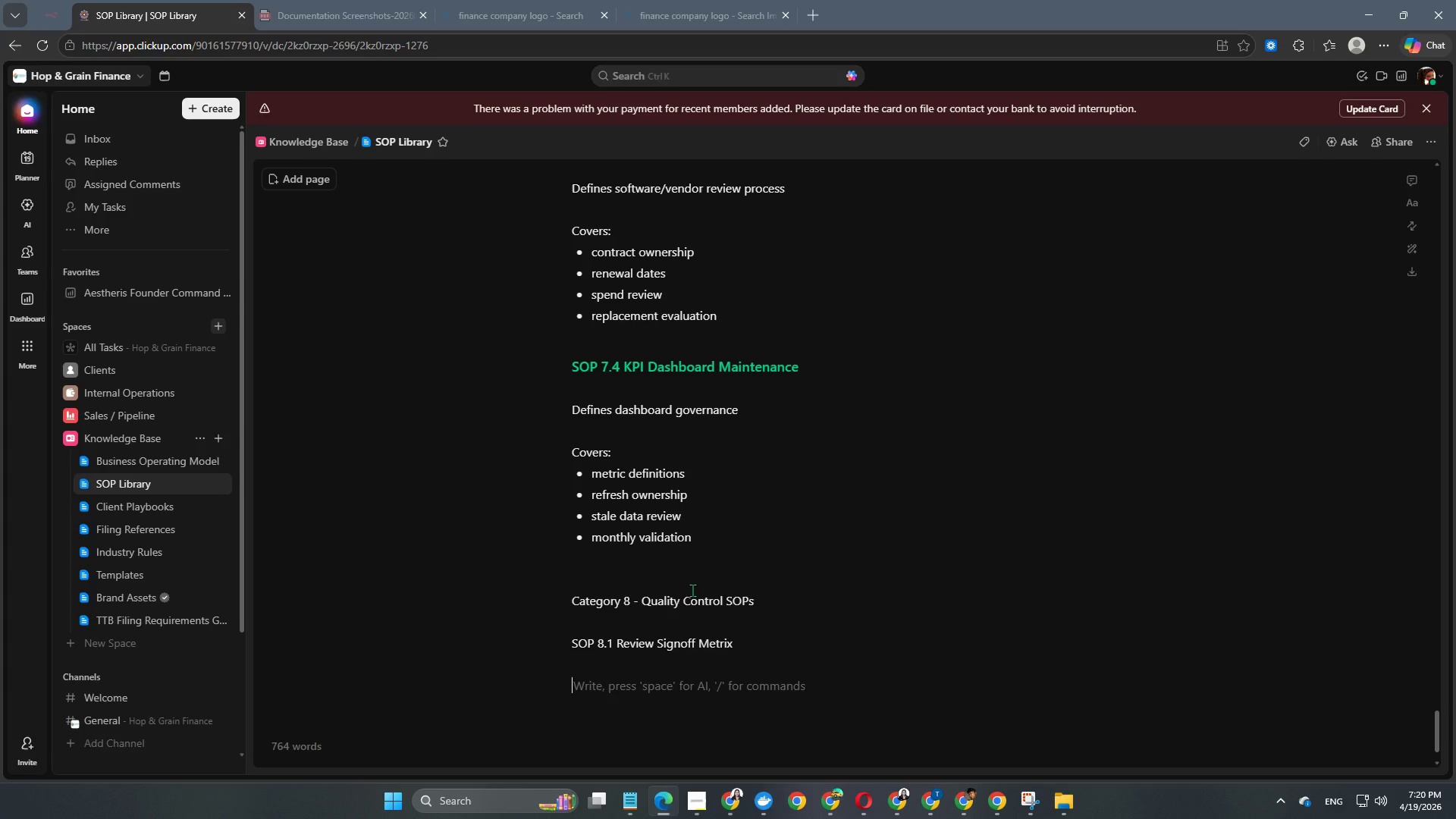 
type(Defines what reqr)
key(Backspace)
type(uires final approval)
 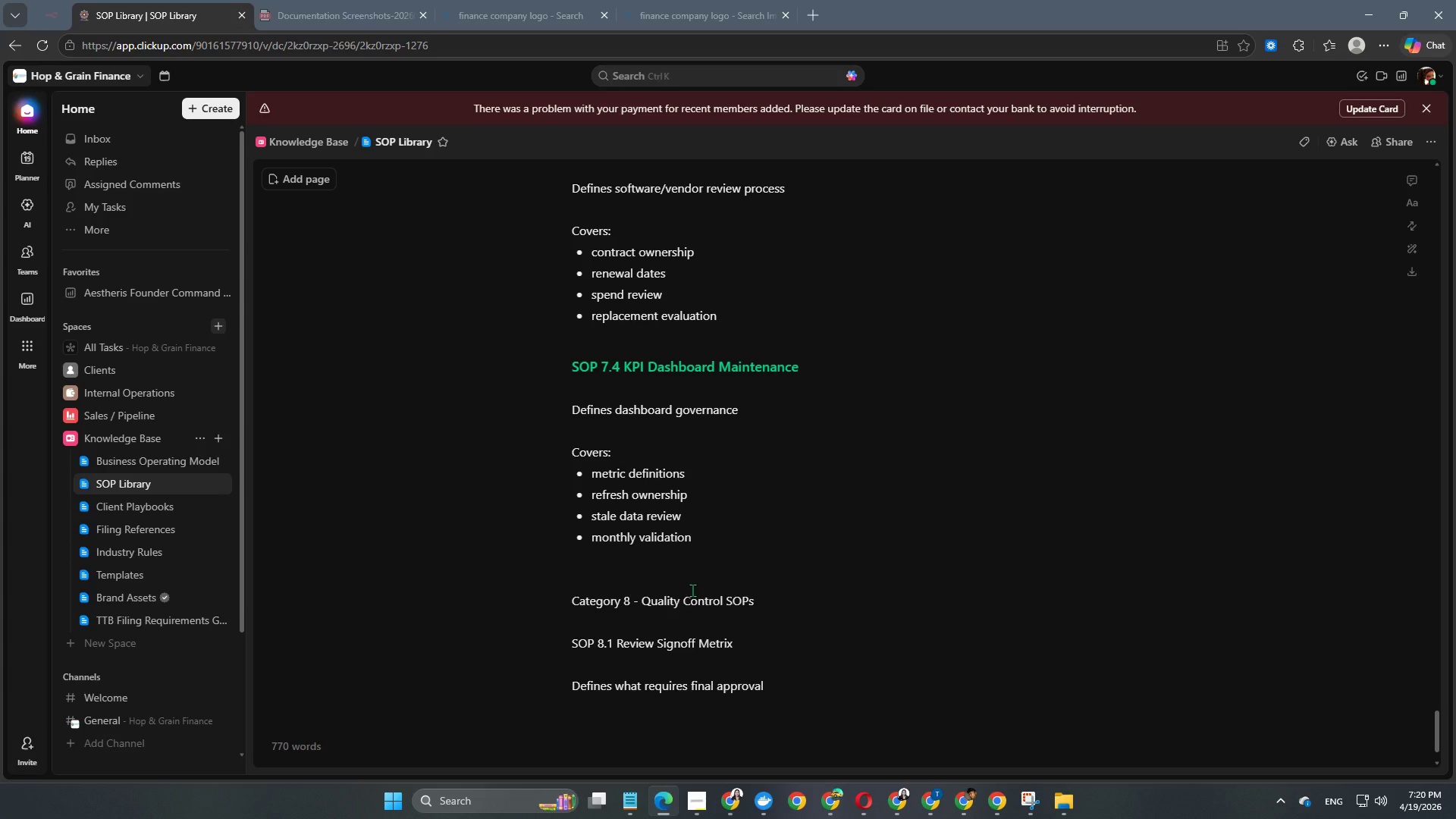 
key(Enter)
 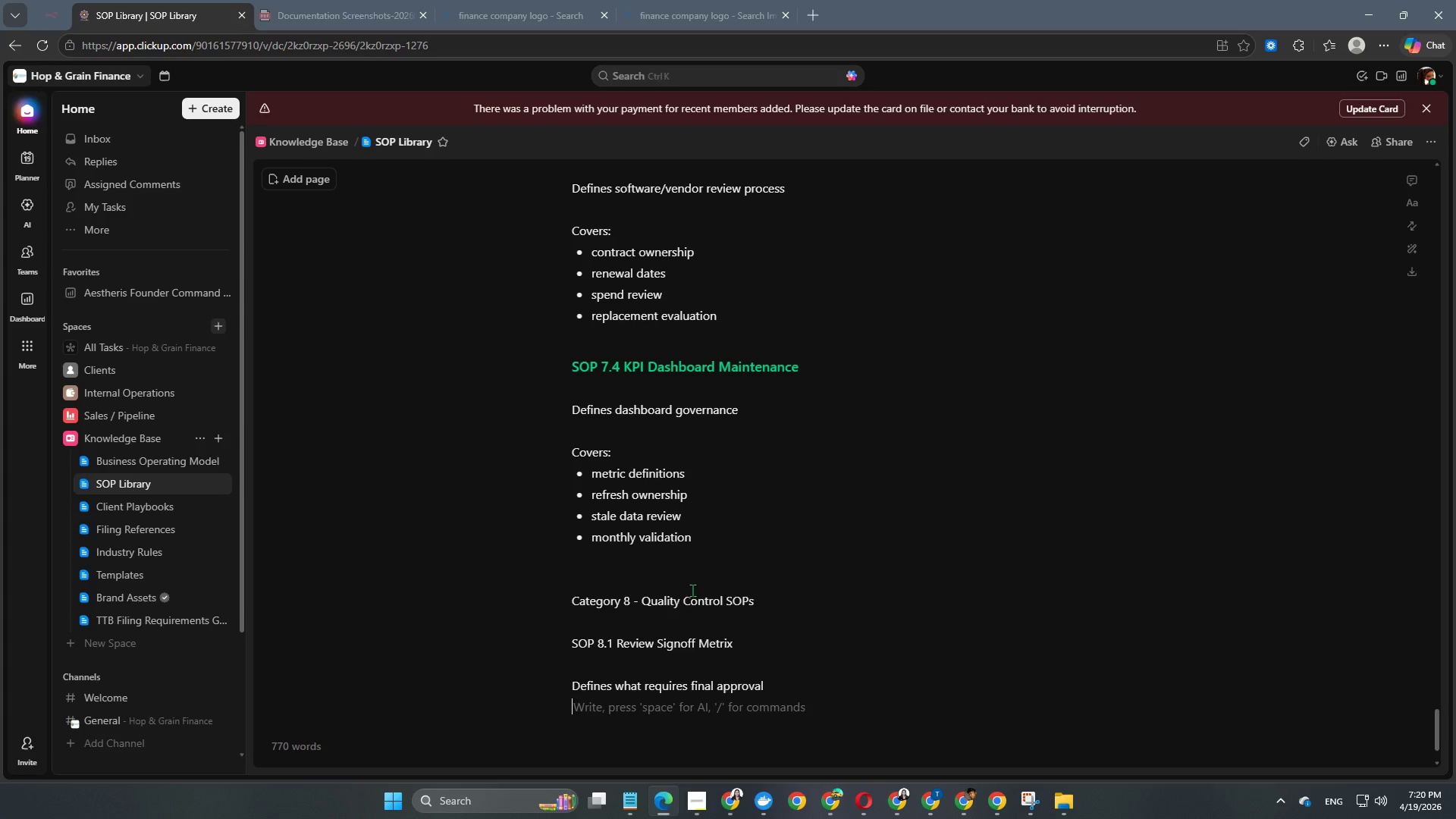 
key(Enter)
 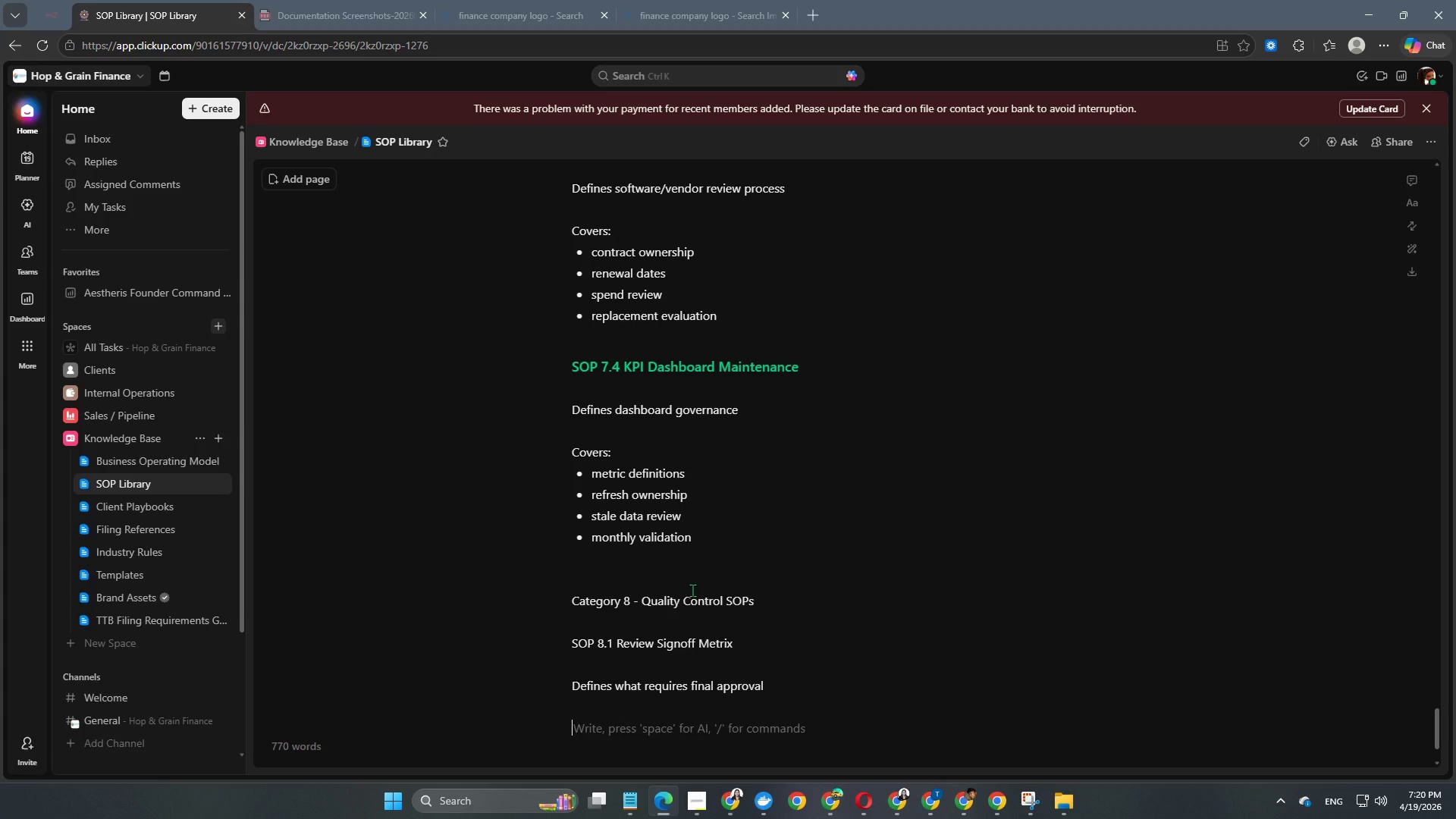 
type(Covers: )
 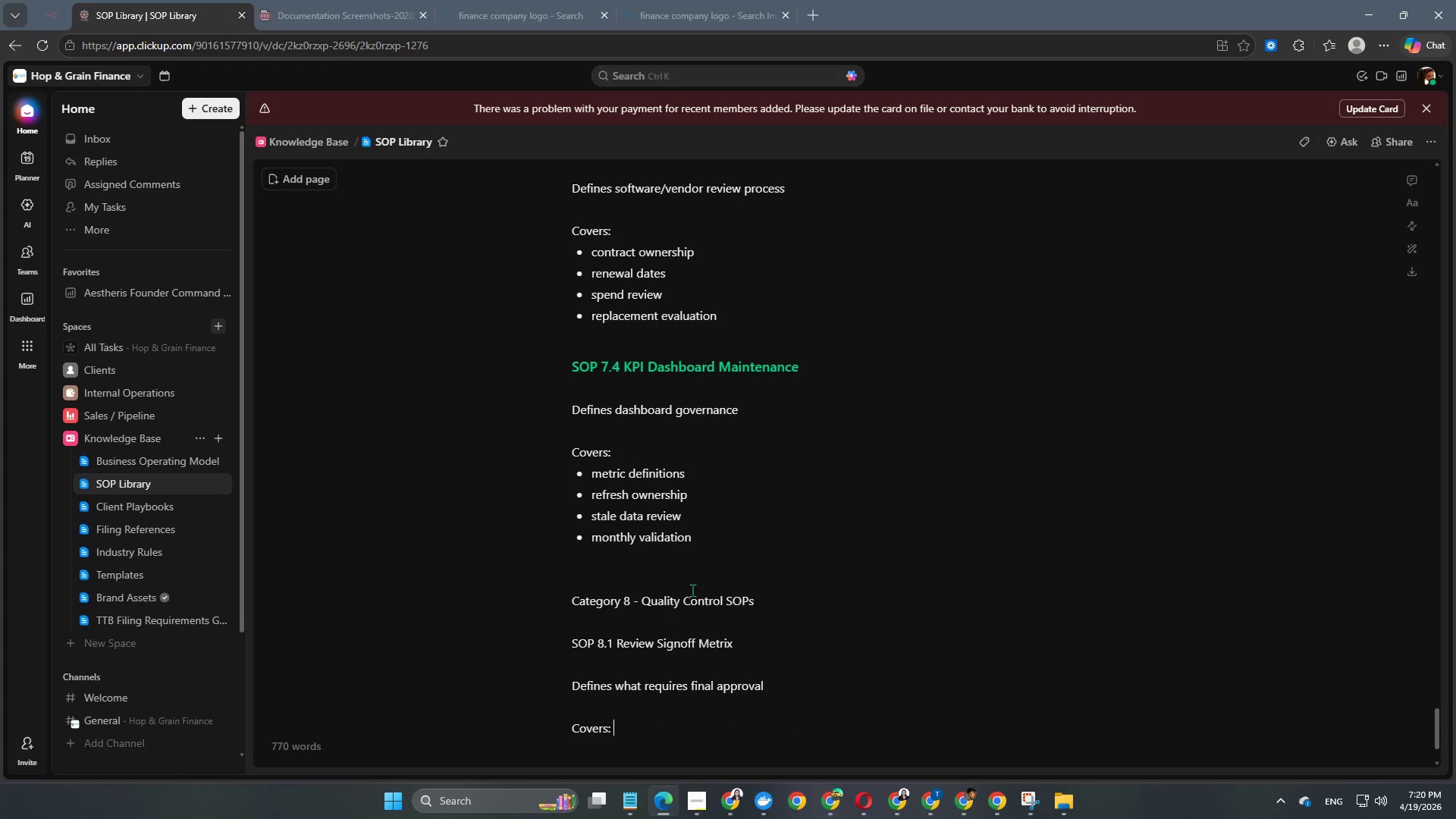 
key(Enter)
 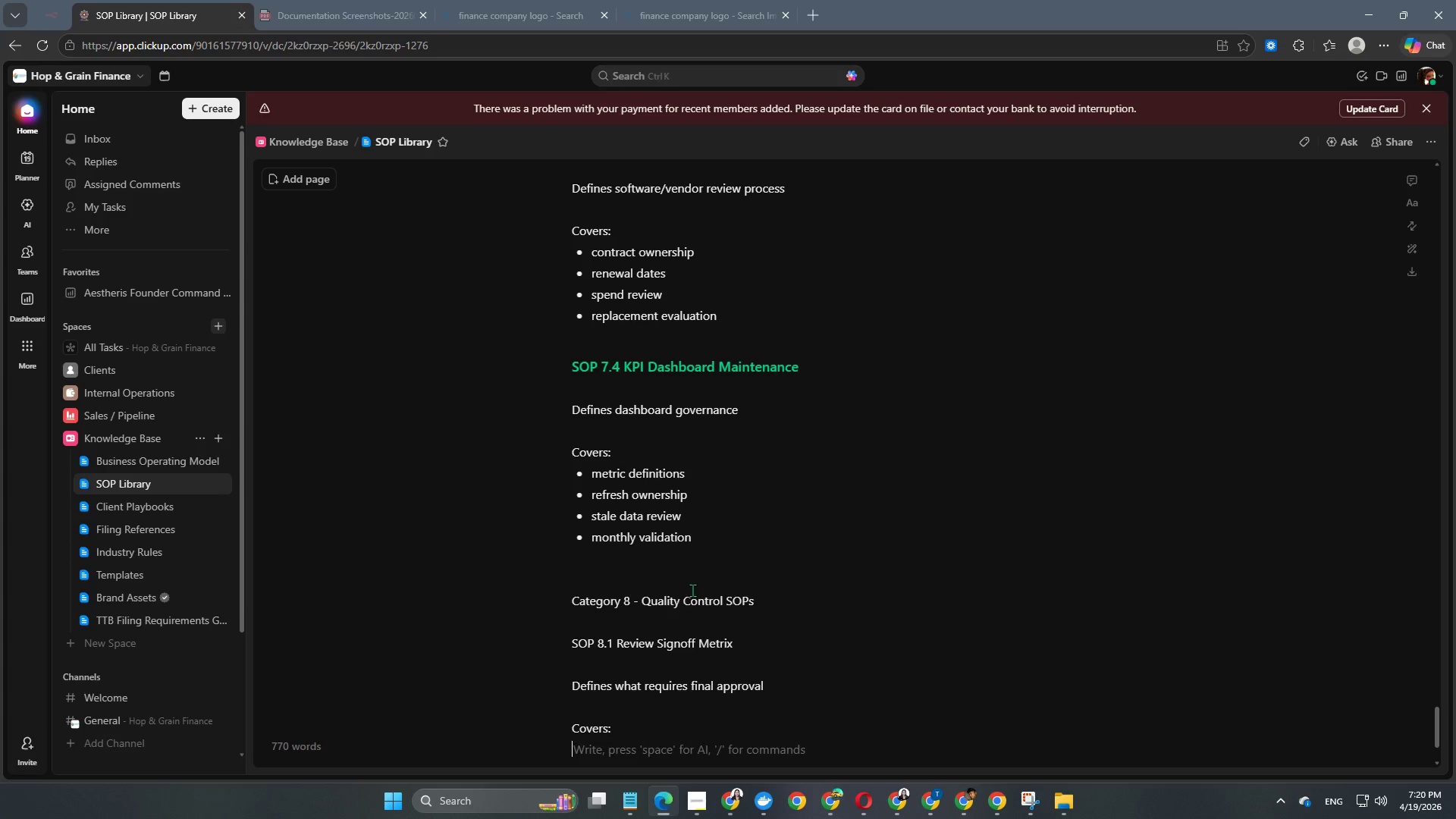 
key(Minus)
 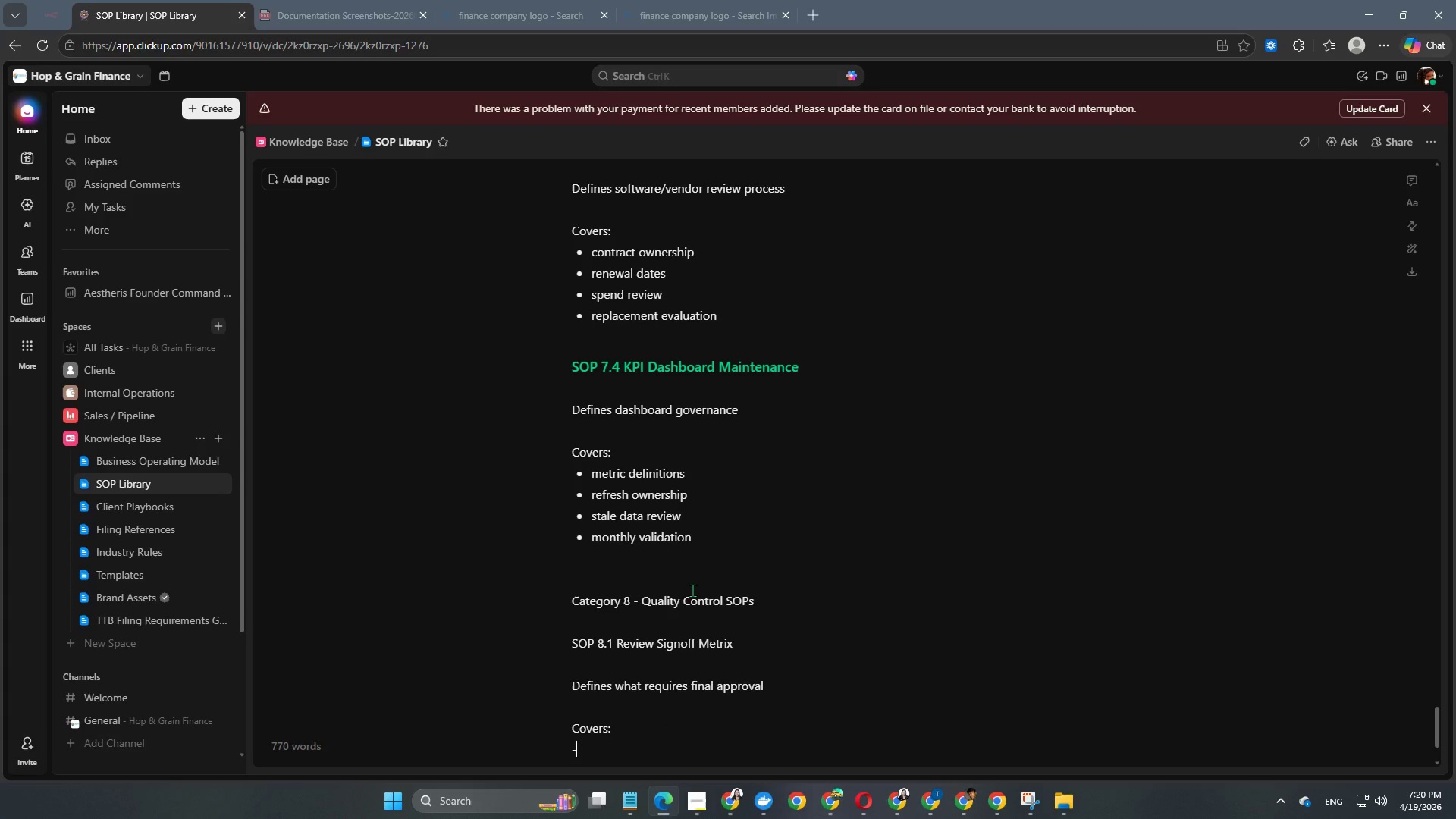 
key(Space)
 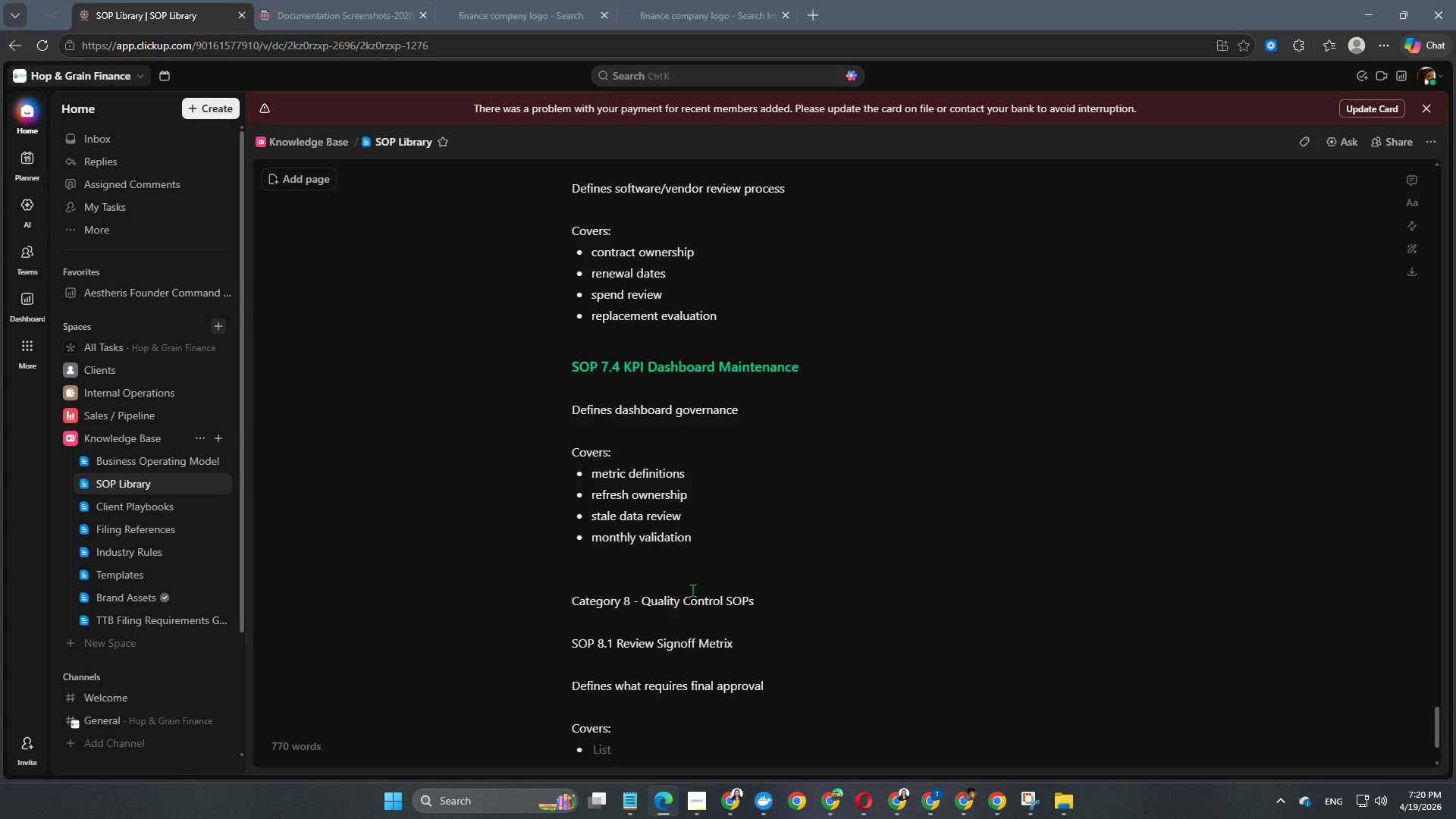 
scroll: coordinate [692, 590], scroll_direction: down, amount: 7.0
 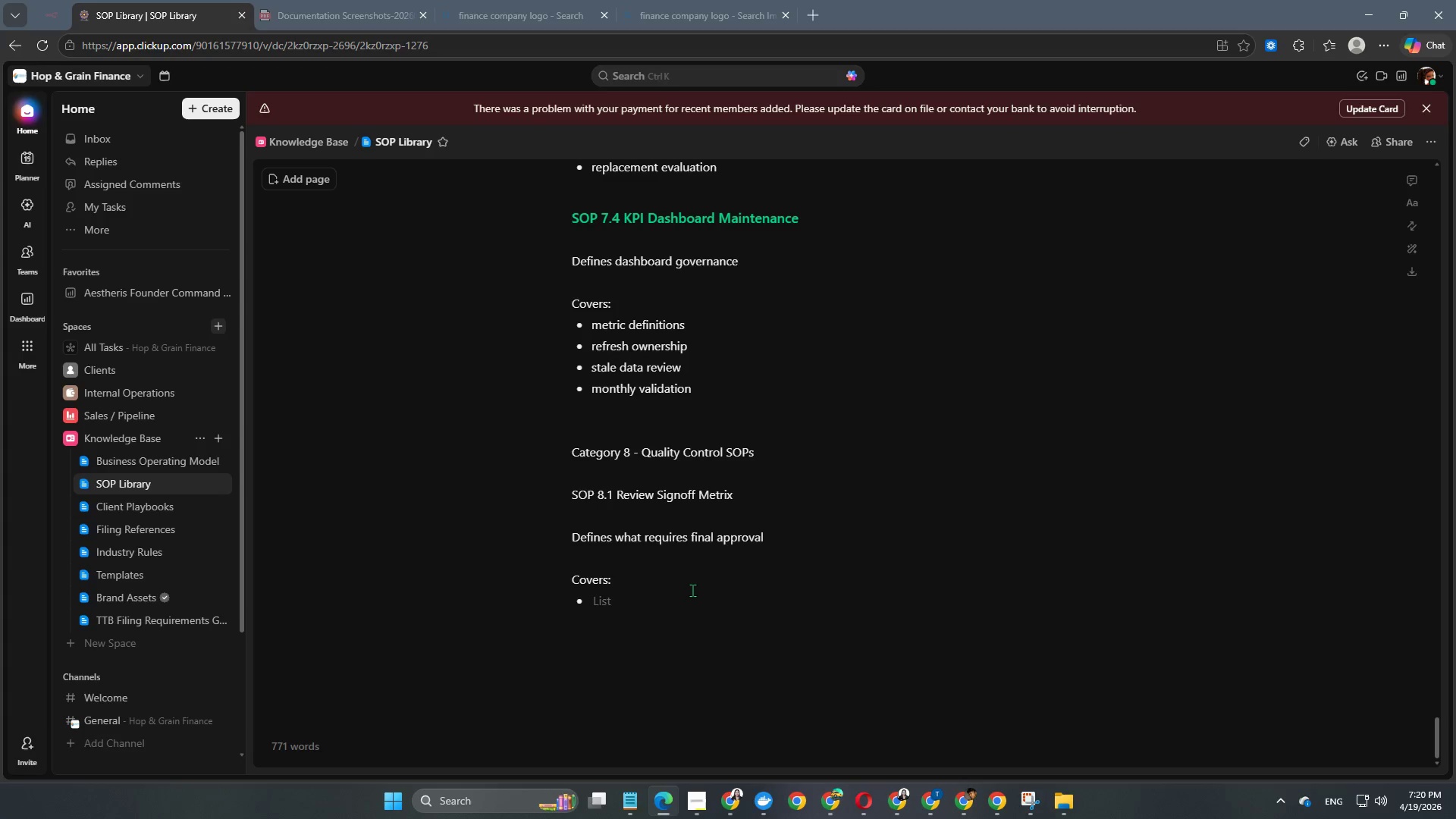 
type(filings)
 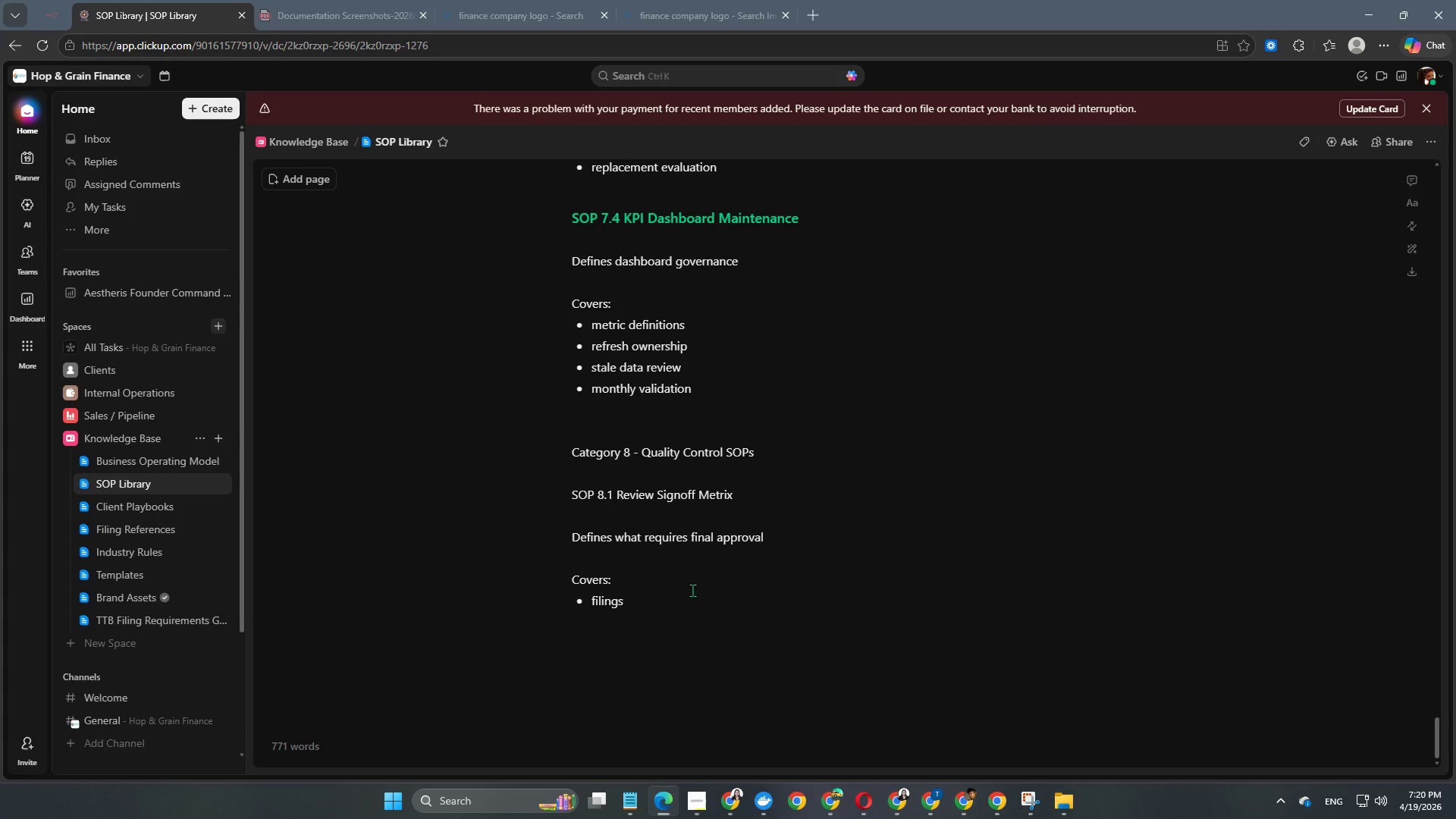 
key(Enter)
 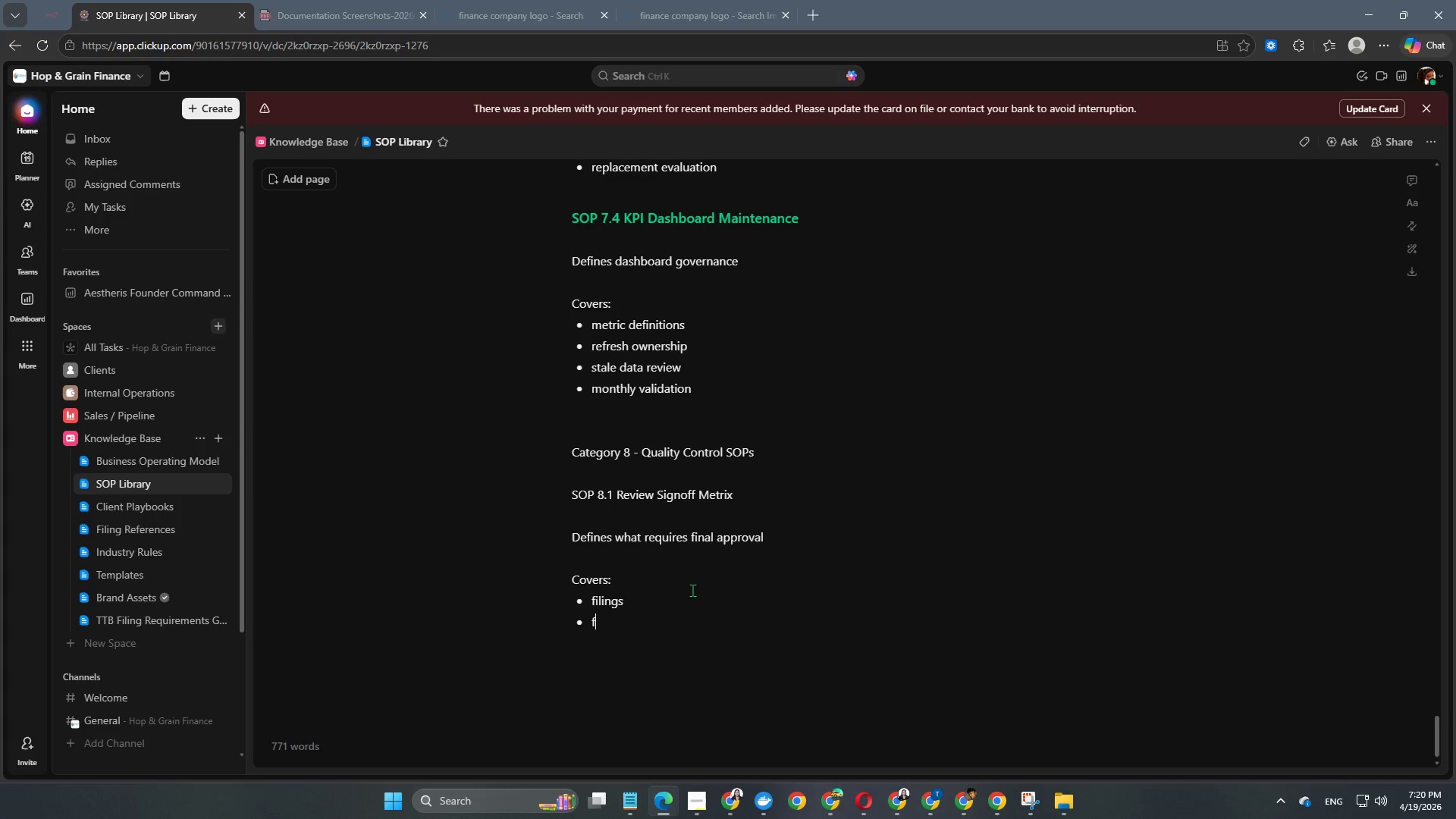 
type(forecasts)
 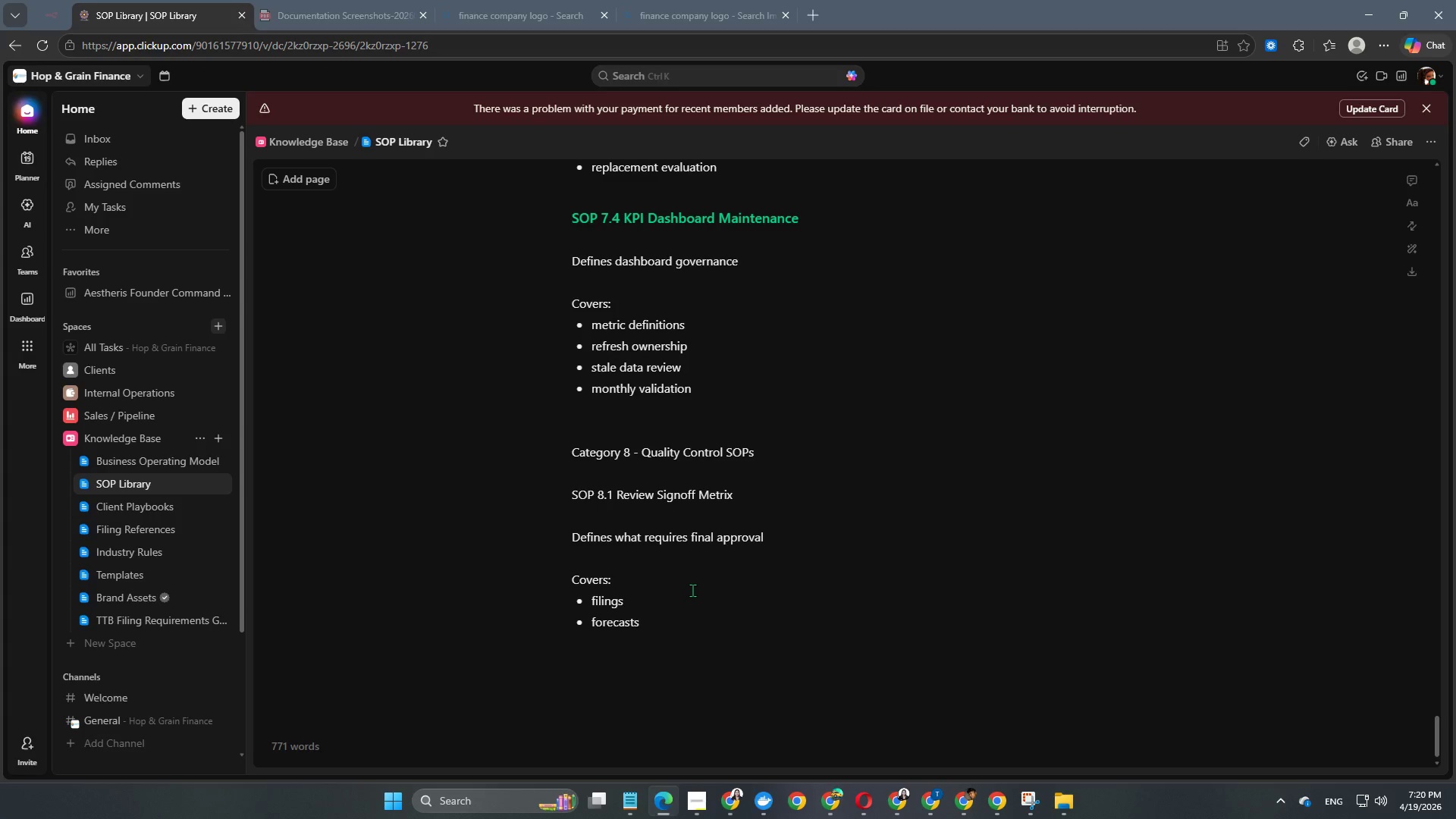 
key(Enter)
 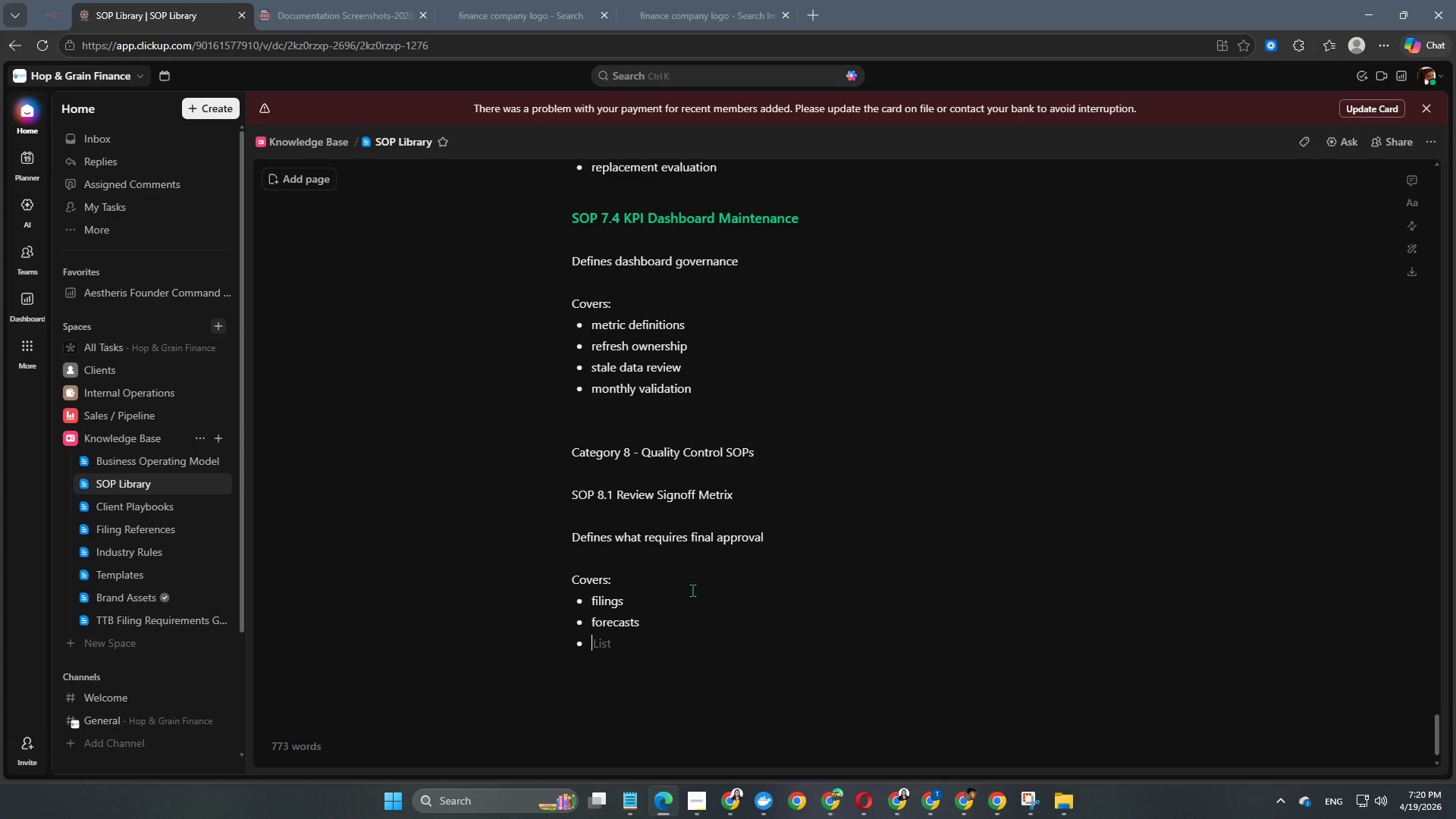 
type(executive reports)
 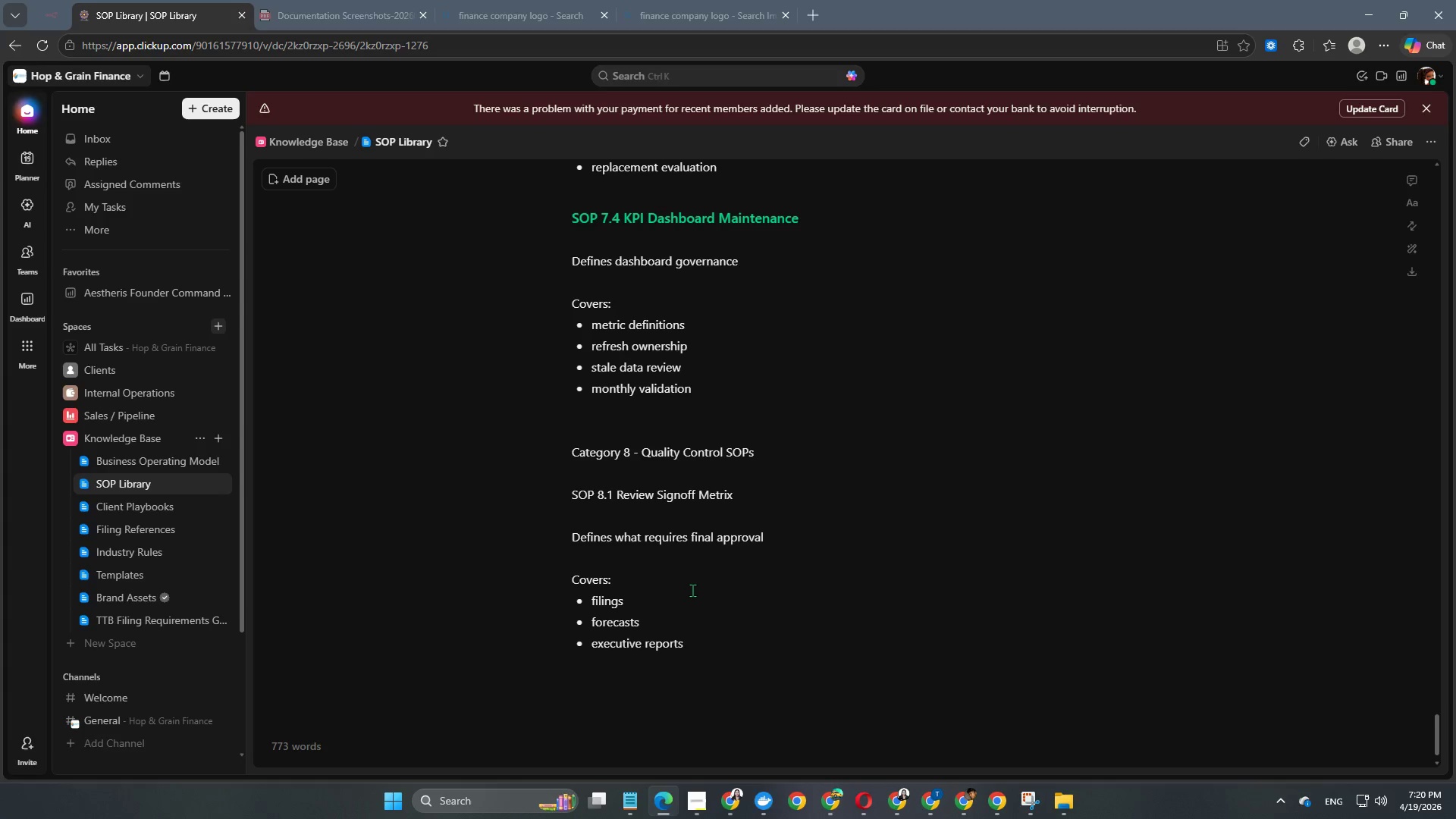 
key(Enter)
 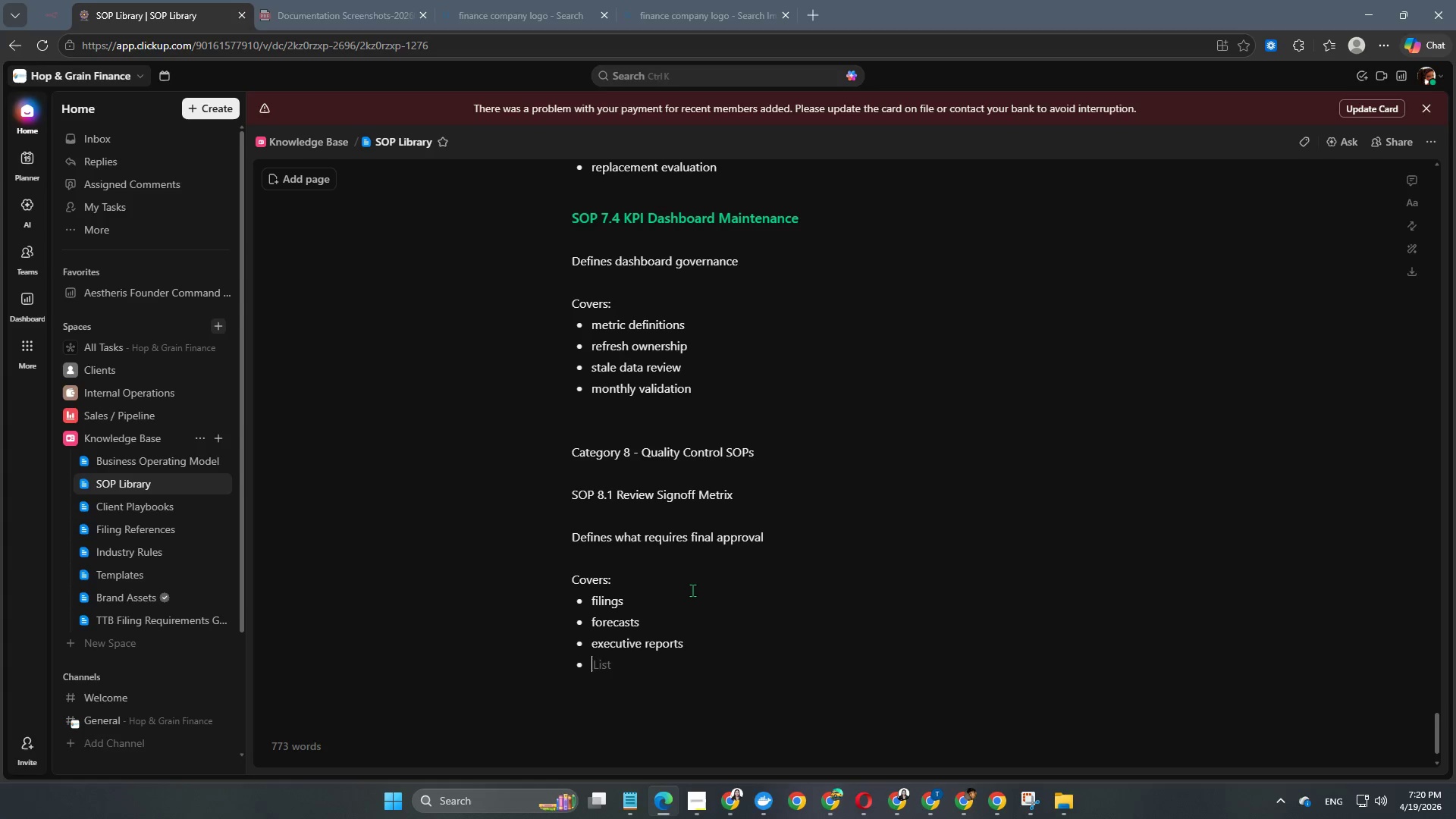 
type(exceptions)
key(NumpadEnter)
key(NumpadEnter)
key(NumpadEnter)
 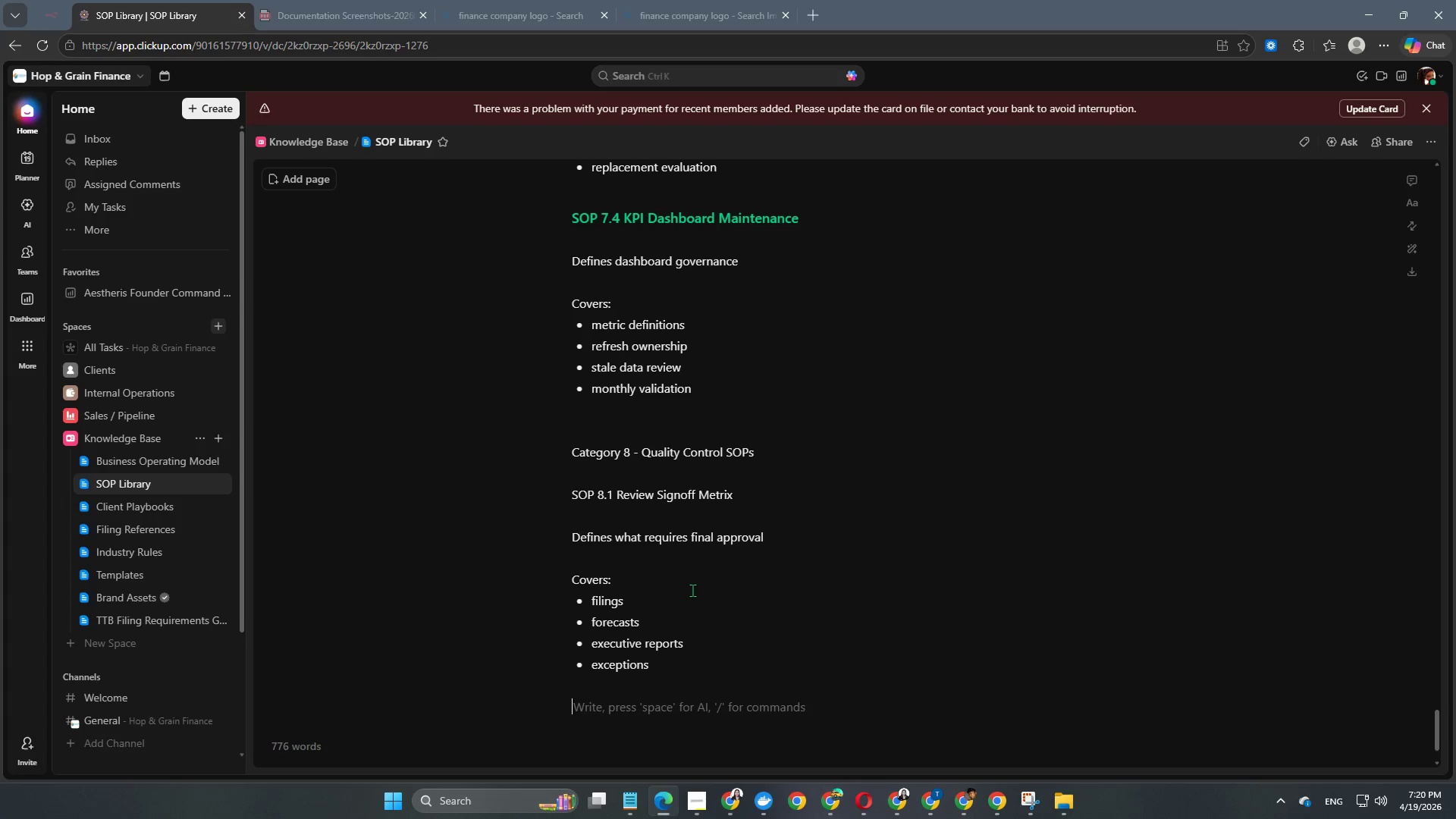 
scroll: coordinate [692, 590], scroll_direction: down, amount: 4.0
 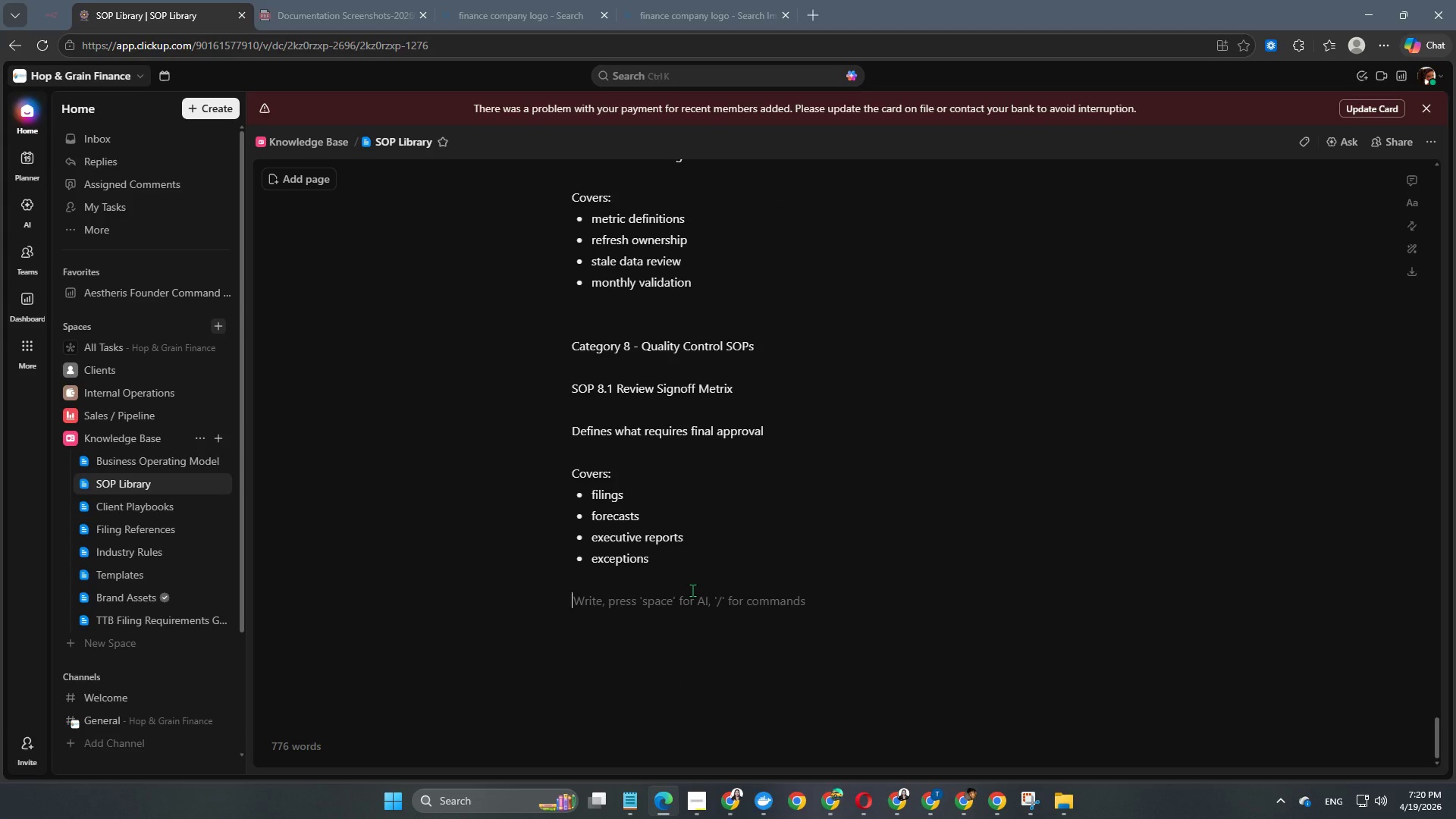 
type(SOP 8.2 )
 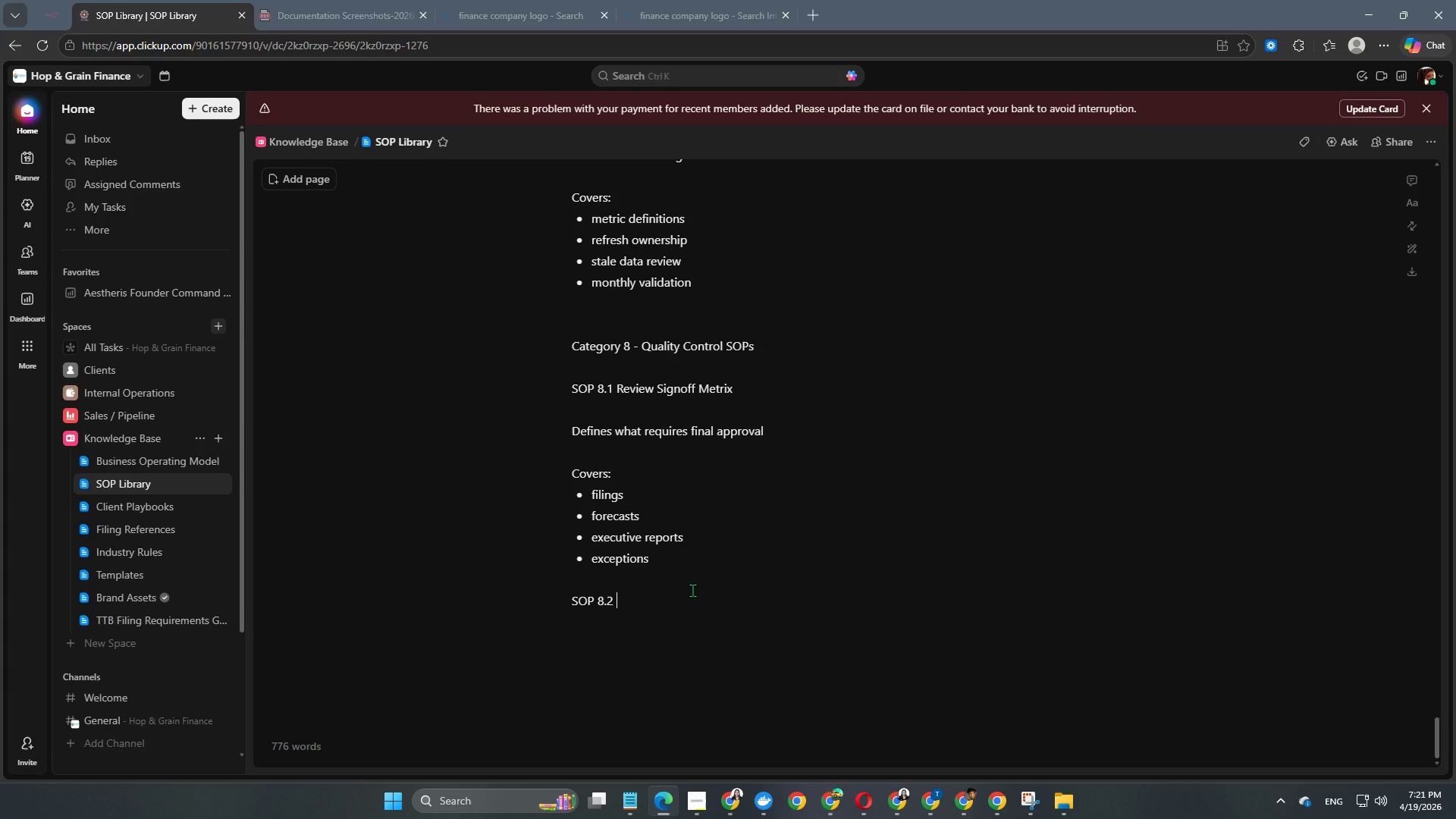 
scroll: coordinate [692, 590], scroll_direction: down, amount: 4.0
 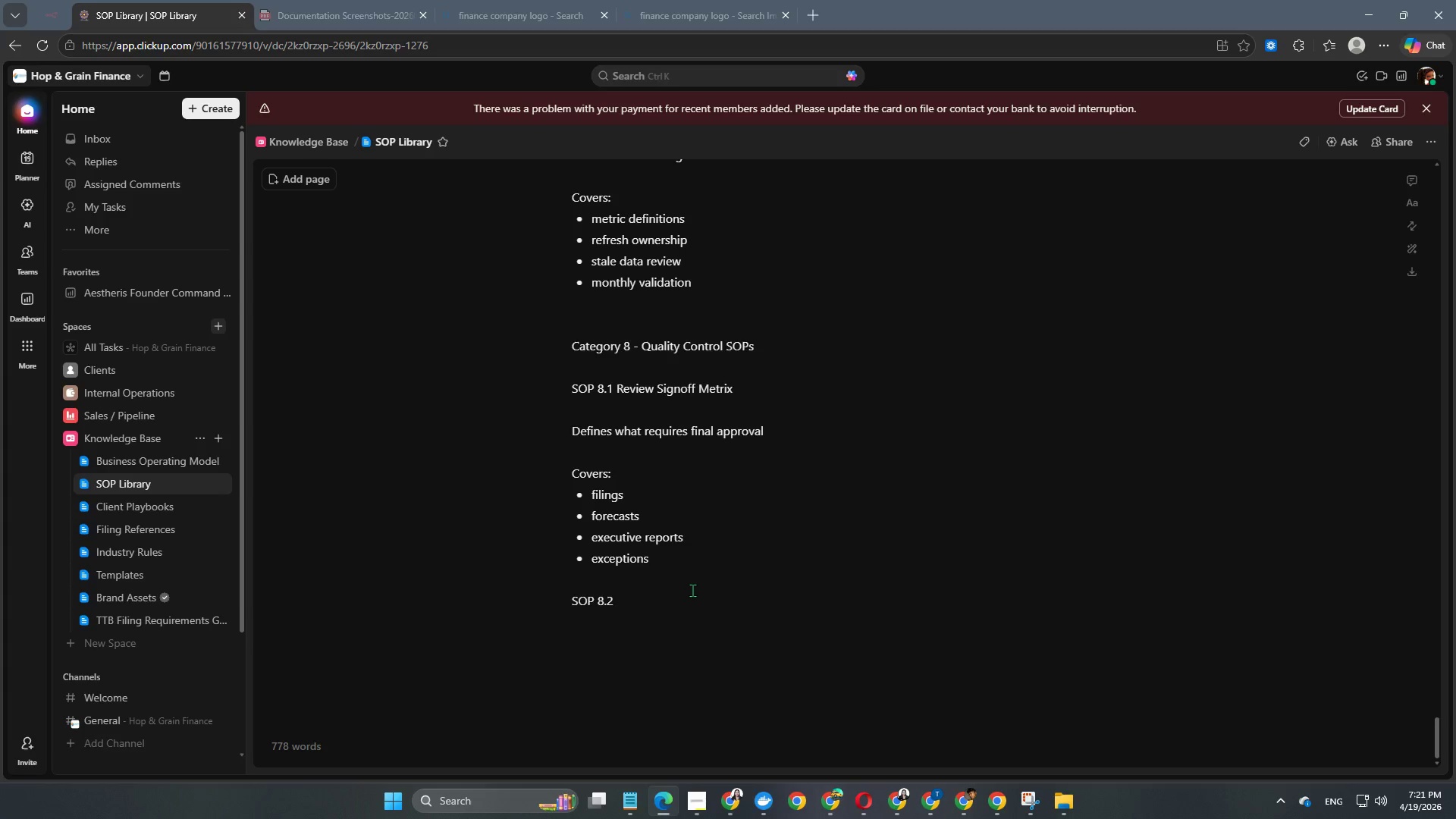 
type(Error Correction Proces)
key(Backspace)
type(dure)
 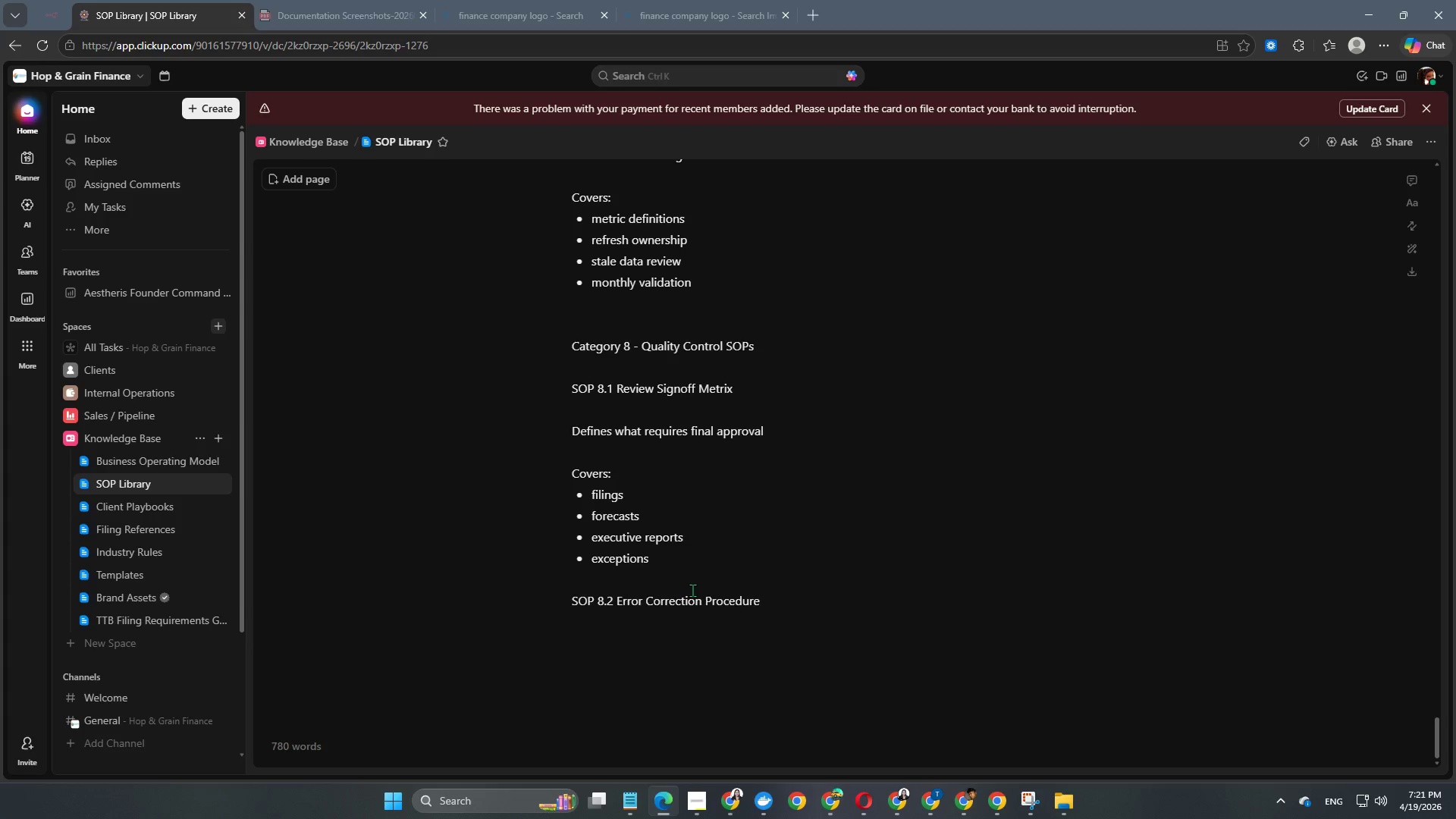 
key(Enter)
 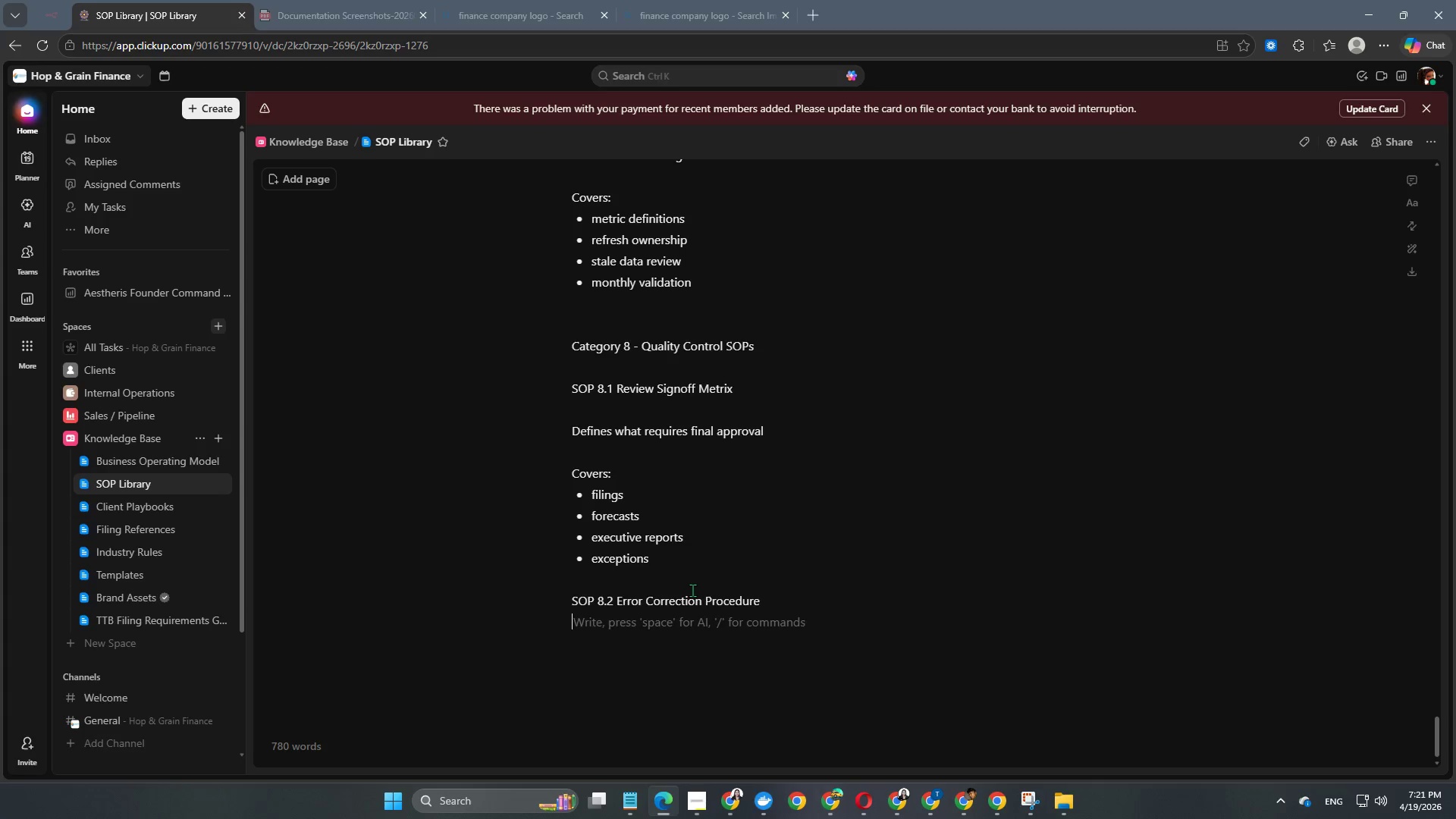 
key(Enter)
 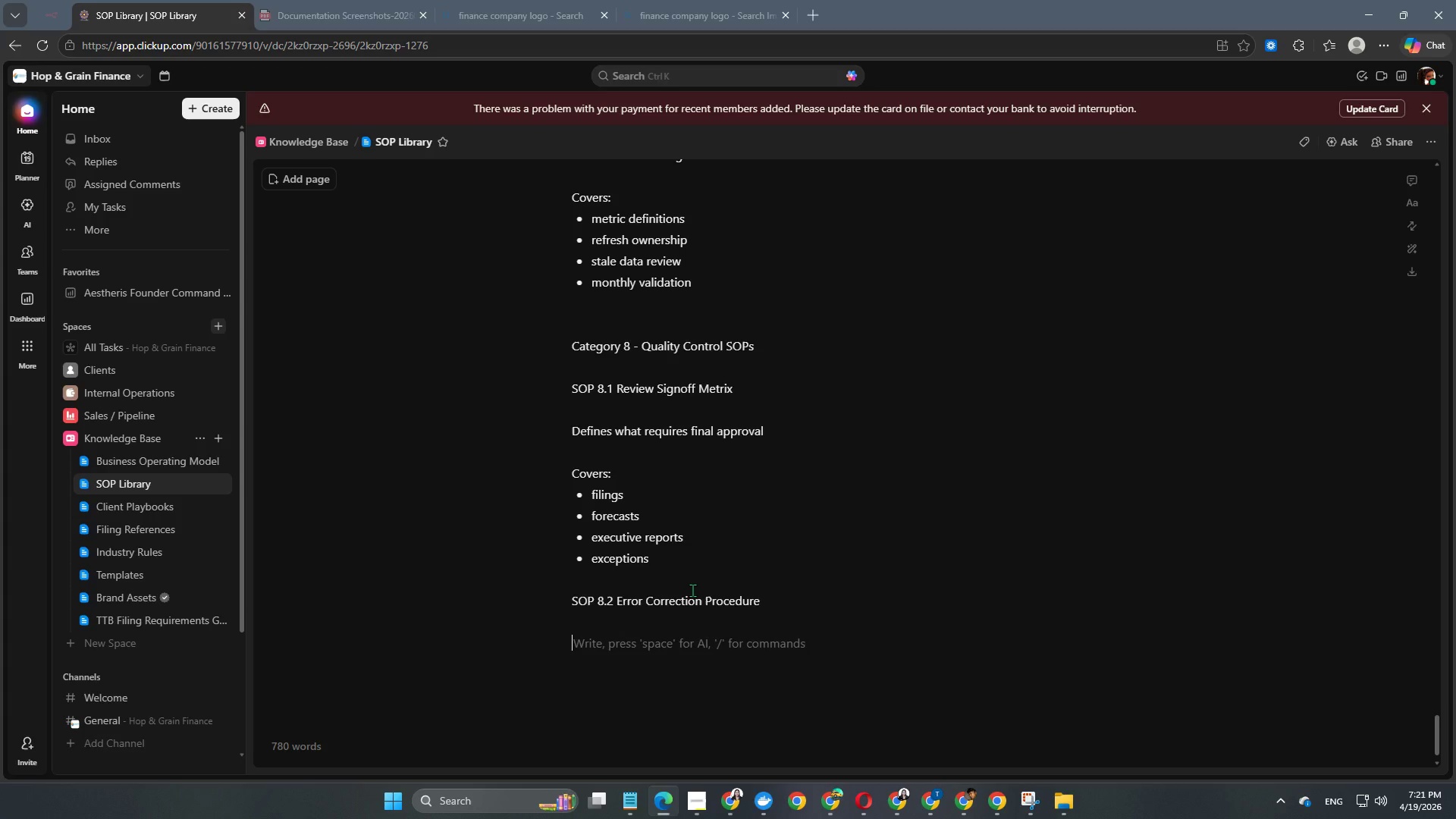 
type(Defines)
 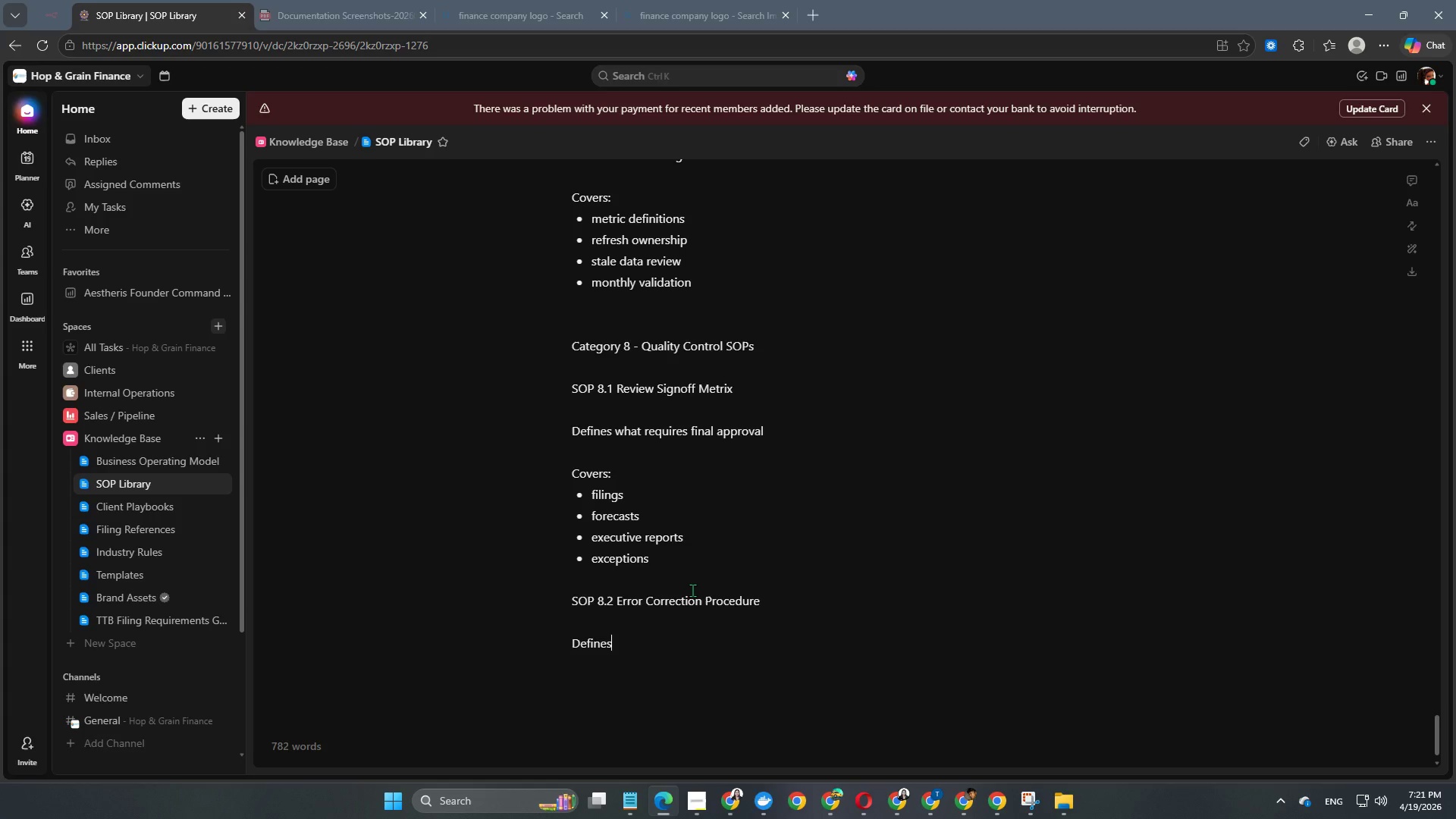 
type( remediation workl)
key(Backspace)
type(flow)
 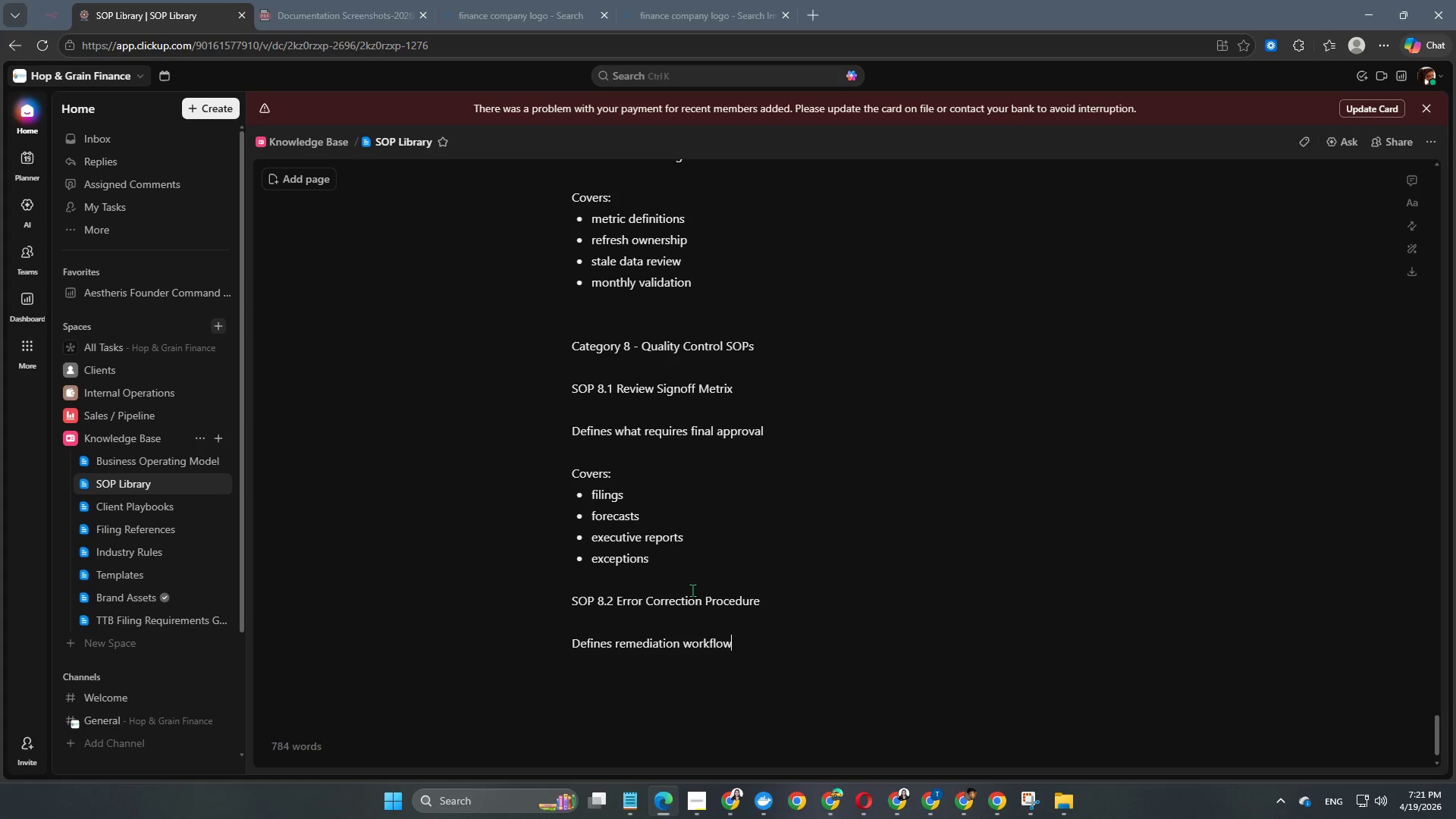 
key(Enter)
 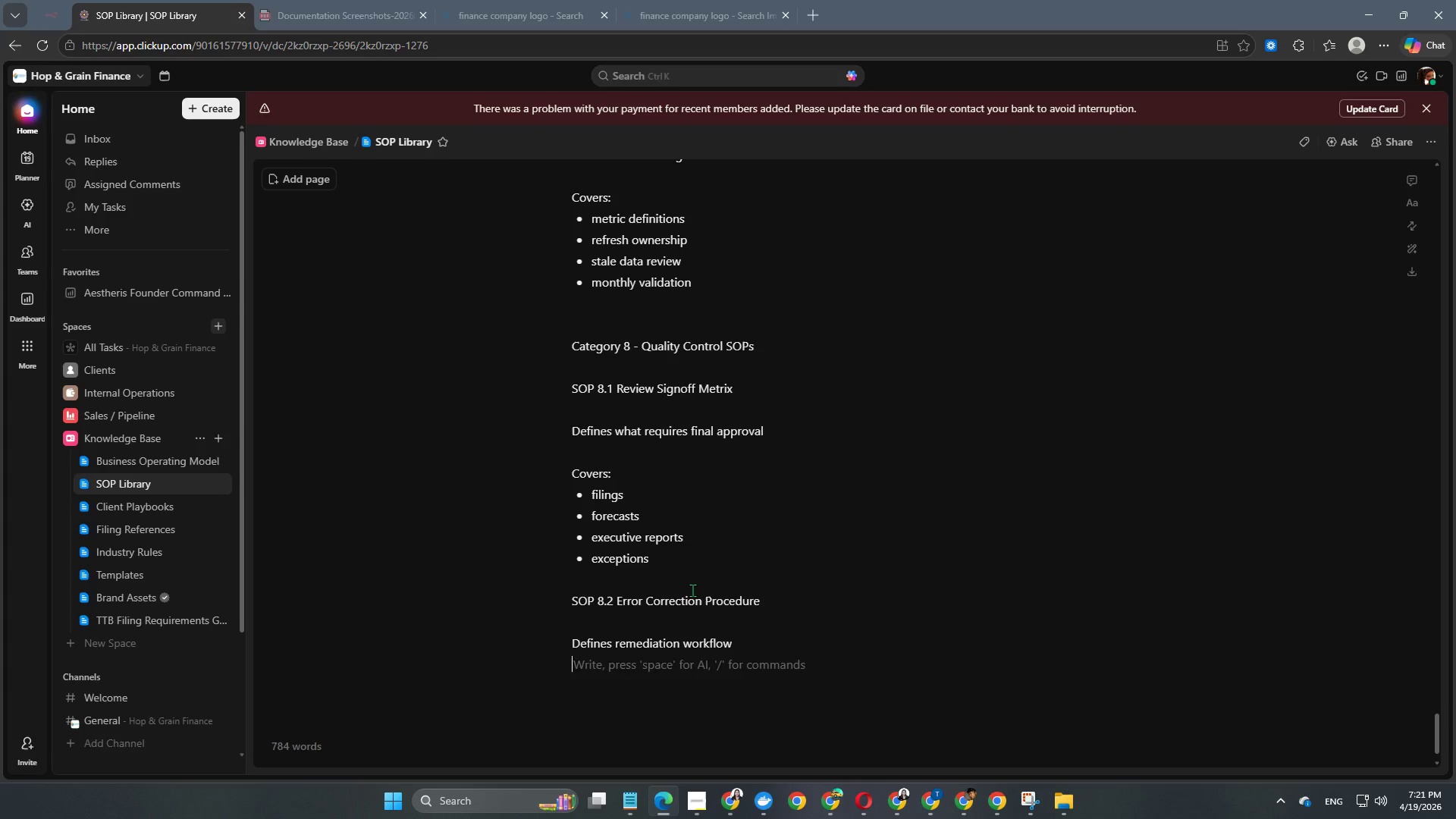 
key(Enter)
 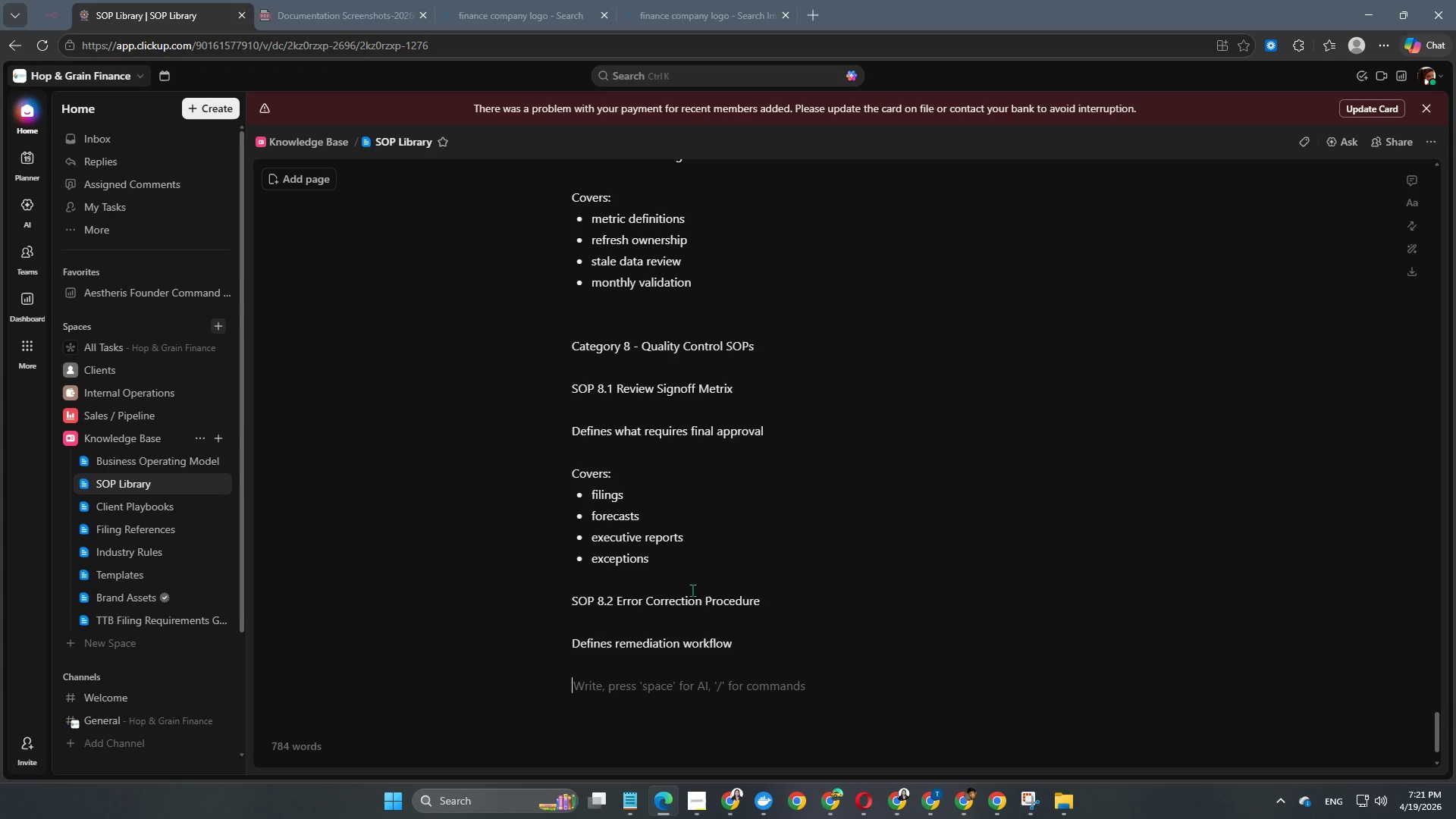 
type(Covers: )
 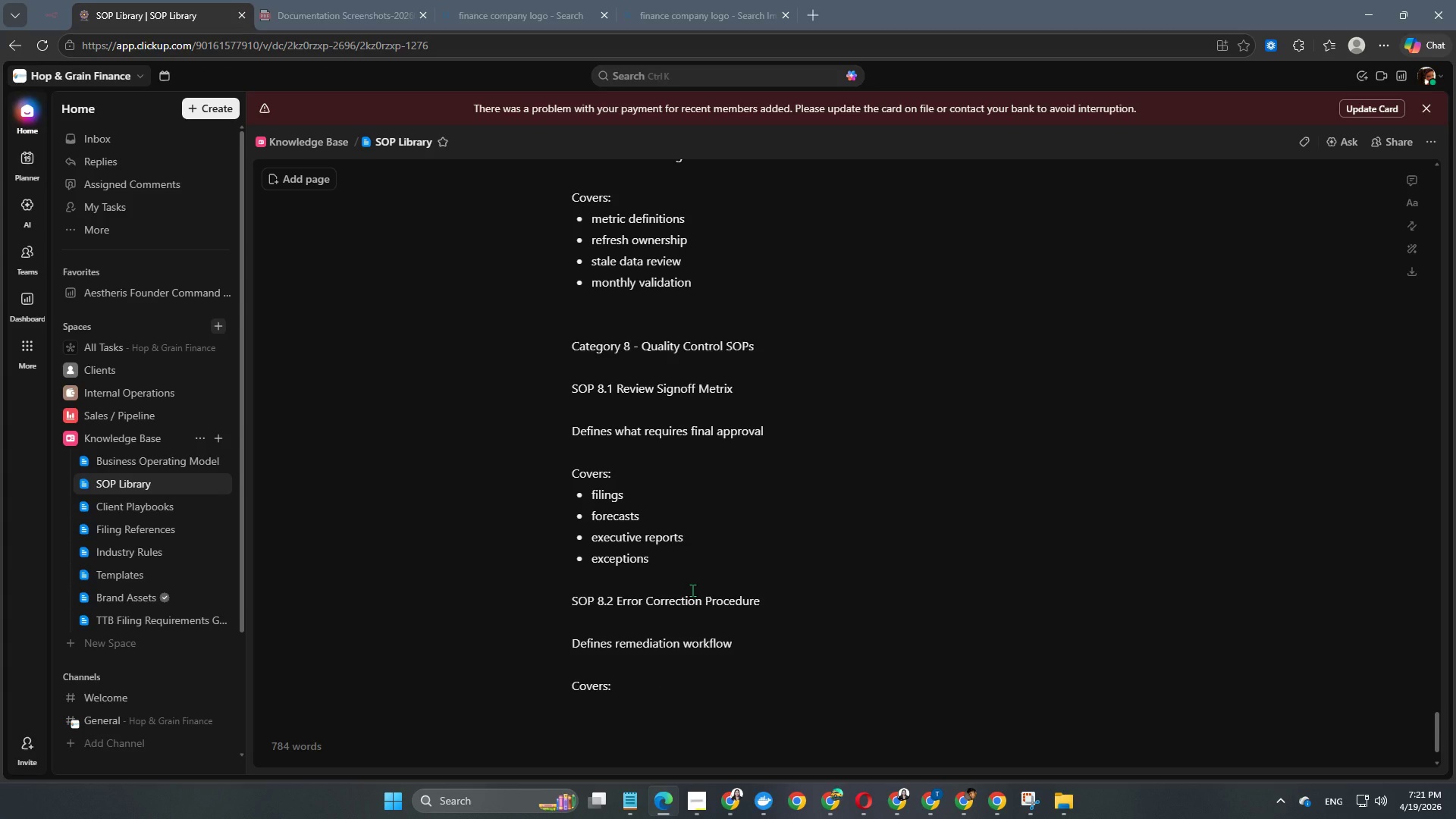 
key(Enter)
 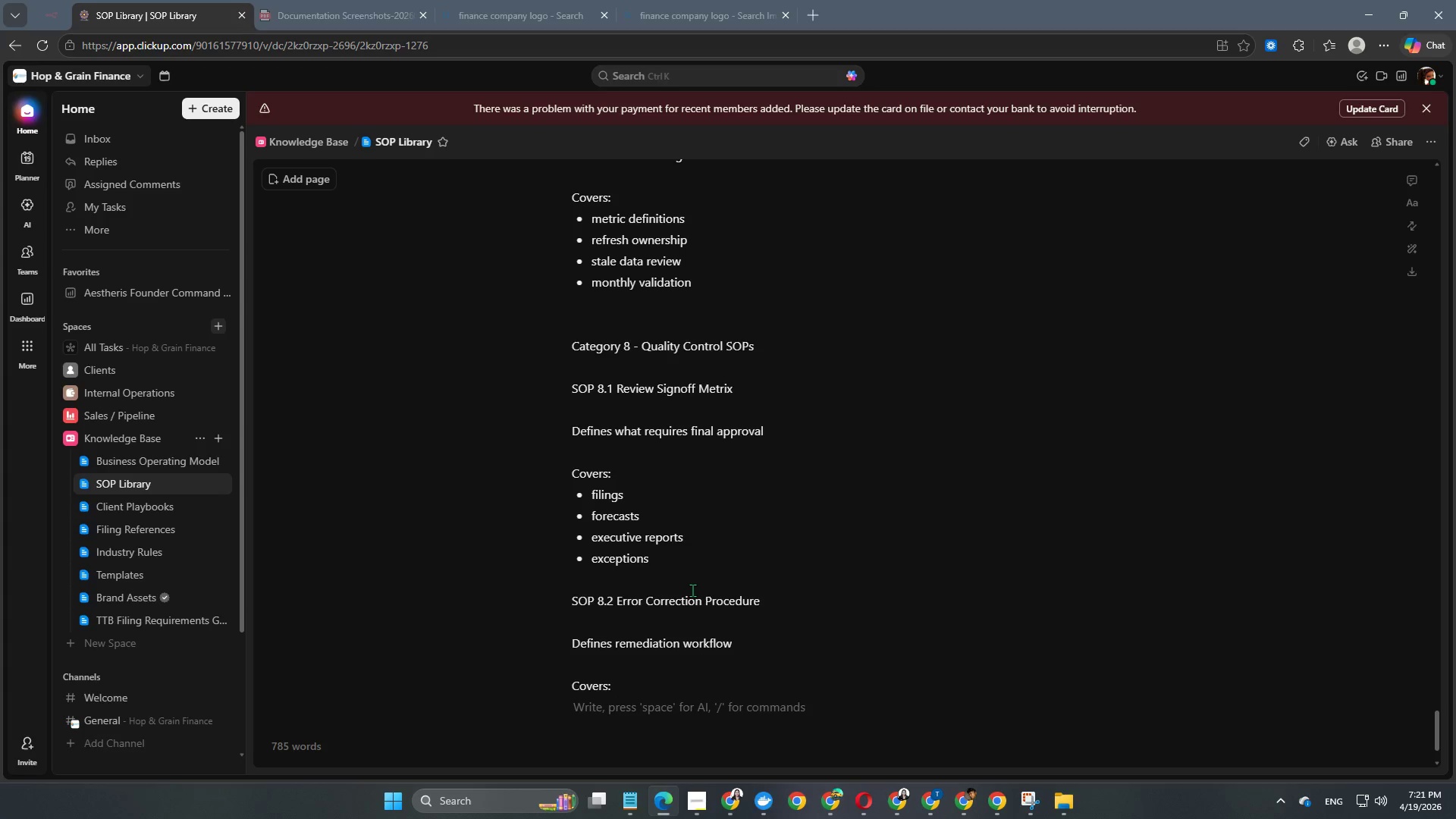 
key(Minus)
 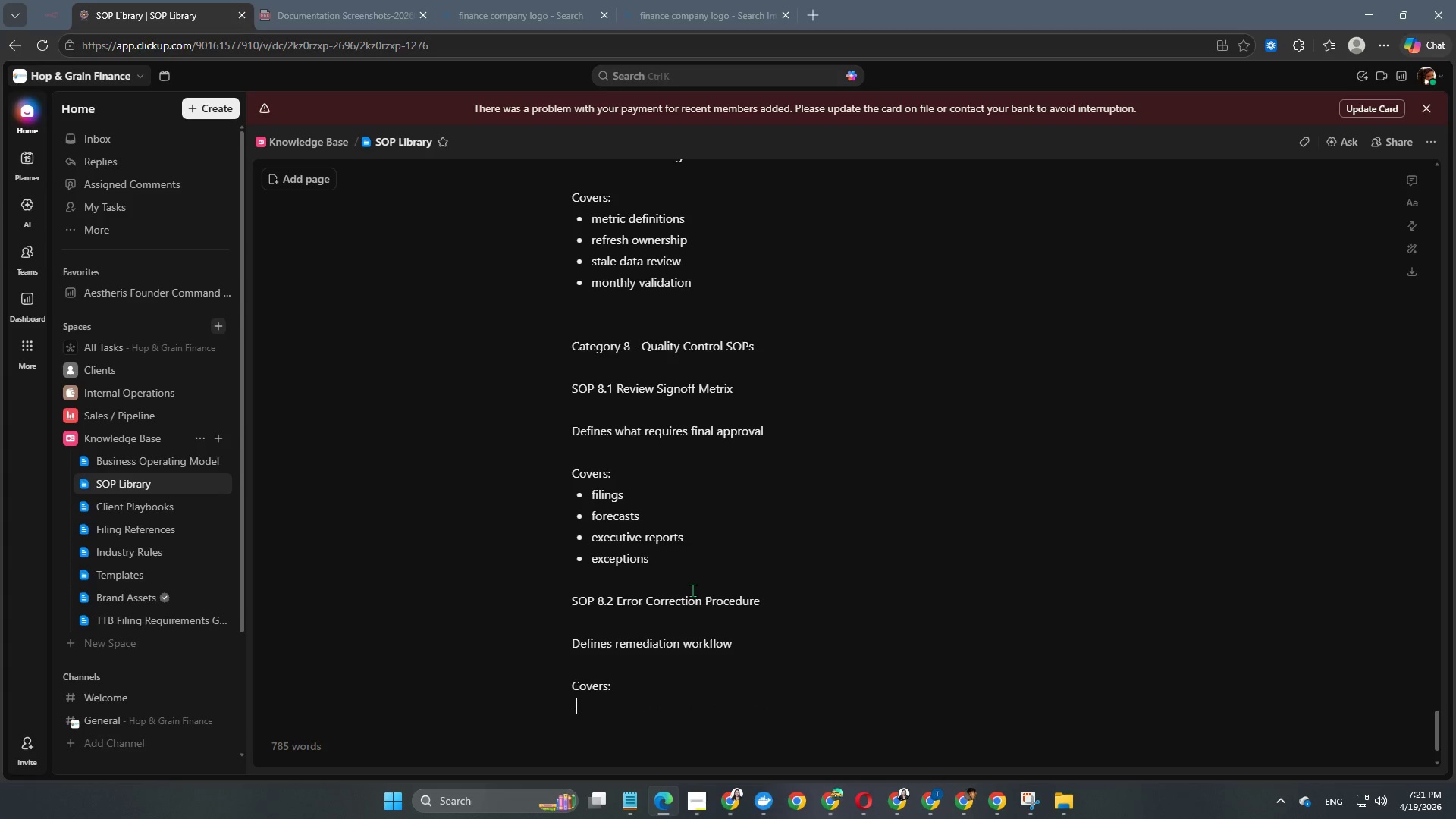 
key(Space)
 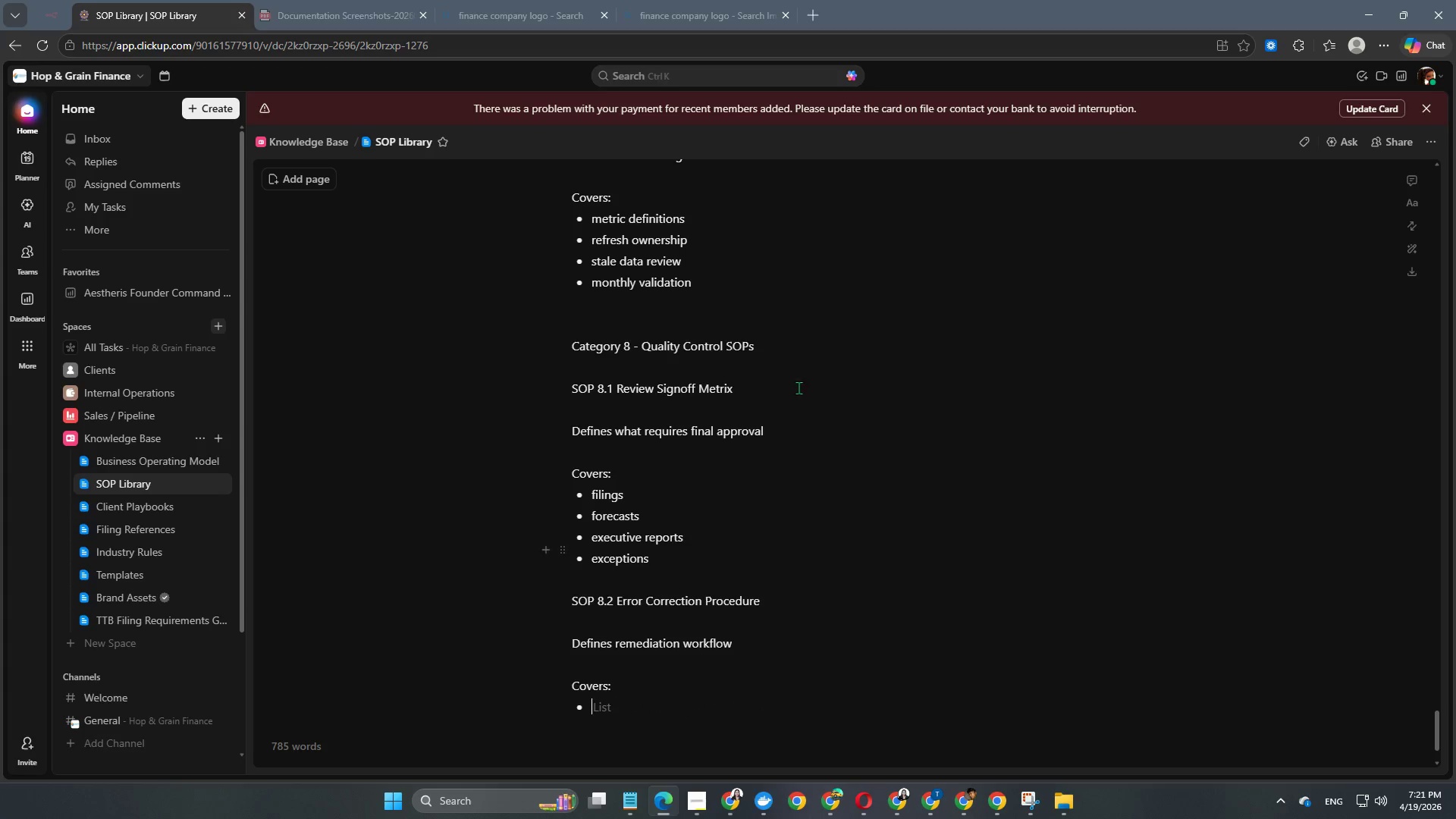 
scroll: coordinate [837, 365], scroll_direction: down, amount: 7.0
 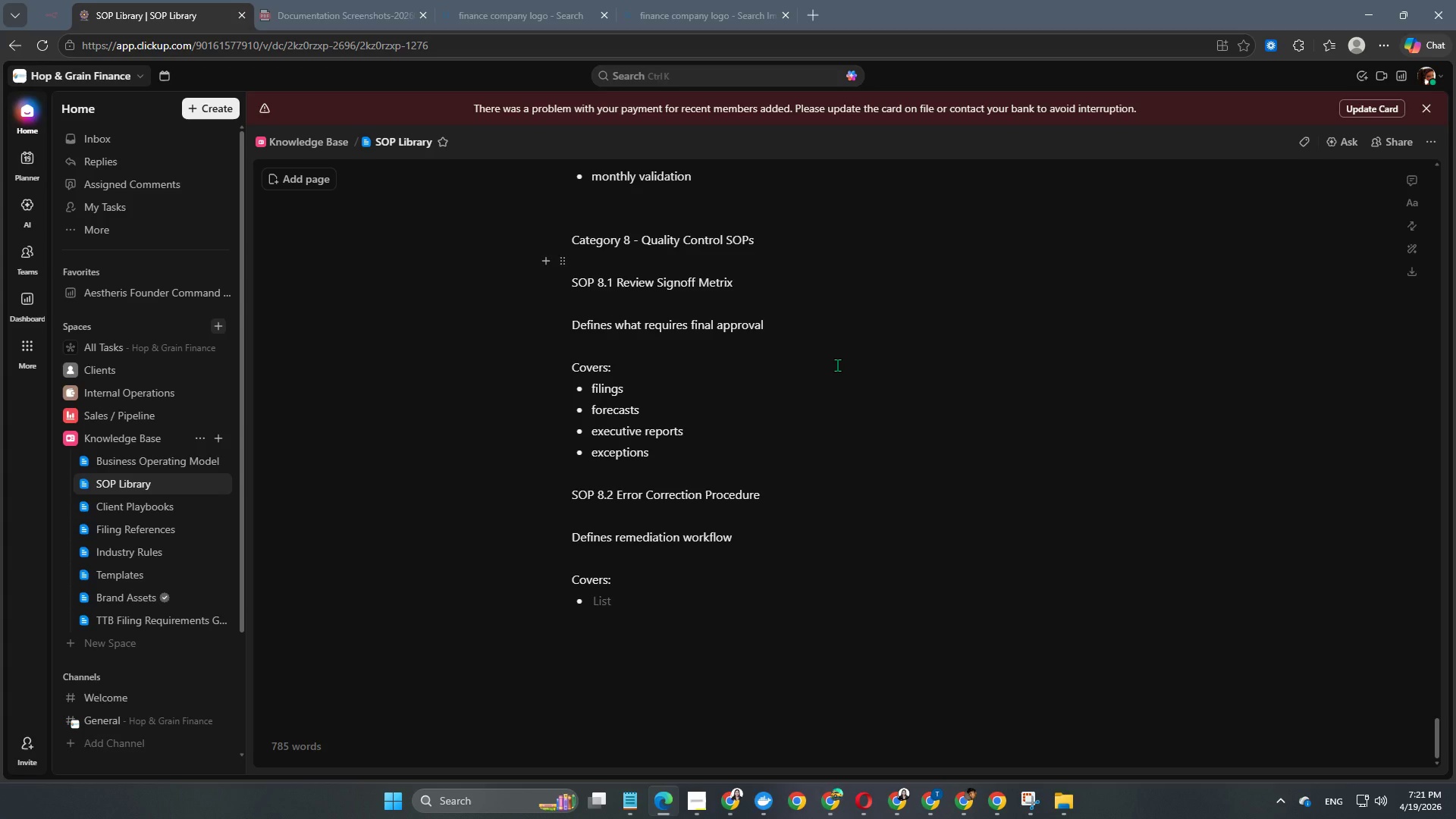 
type(issue logging)
 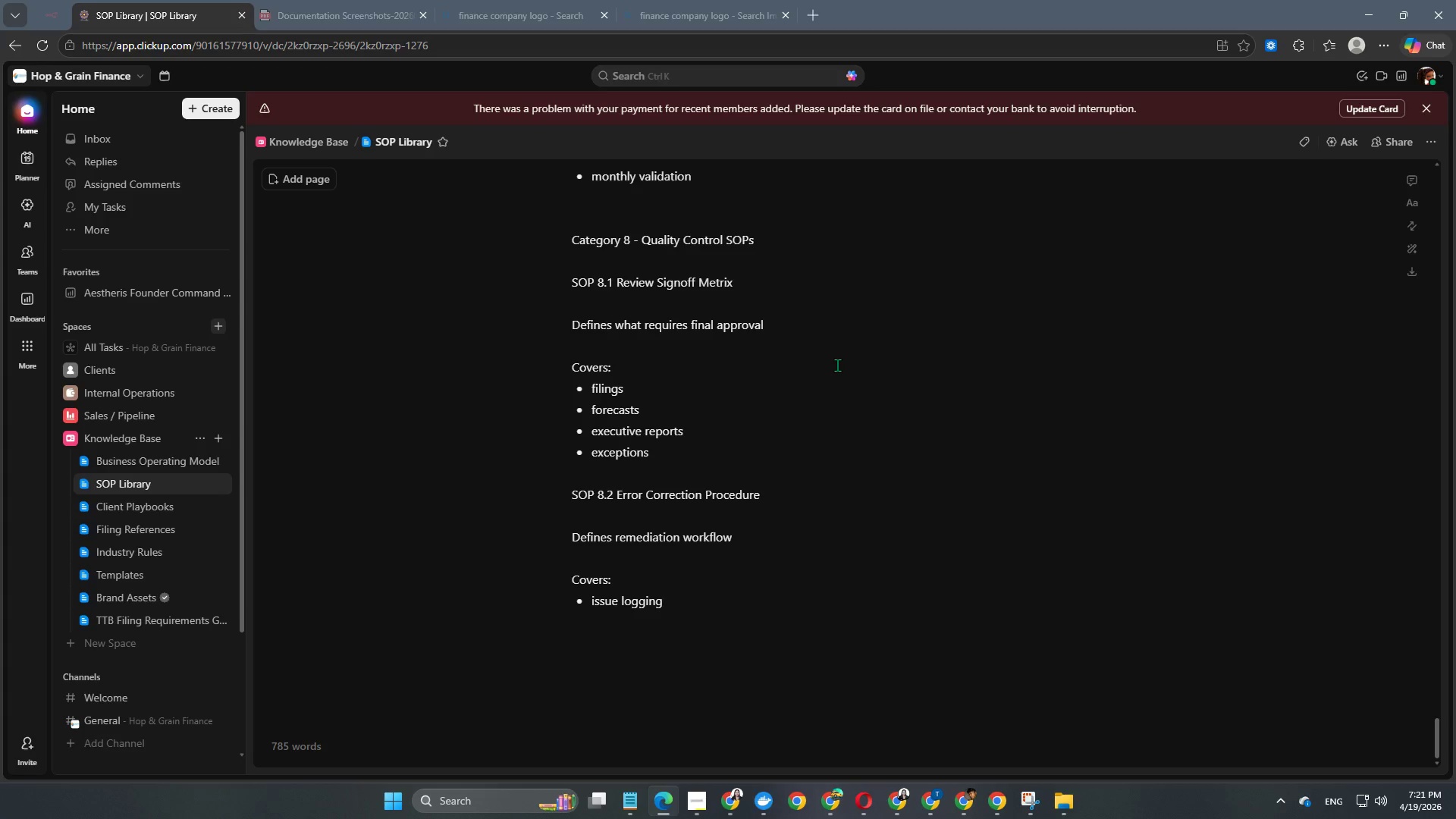 
key(Enter)
 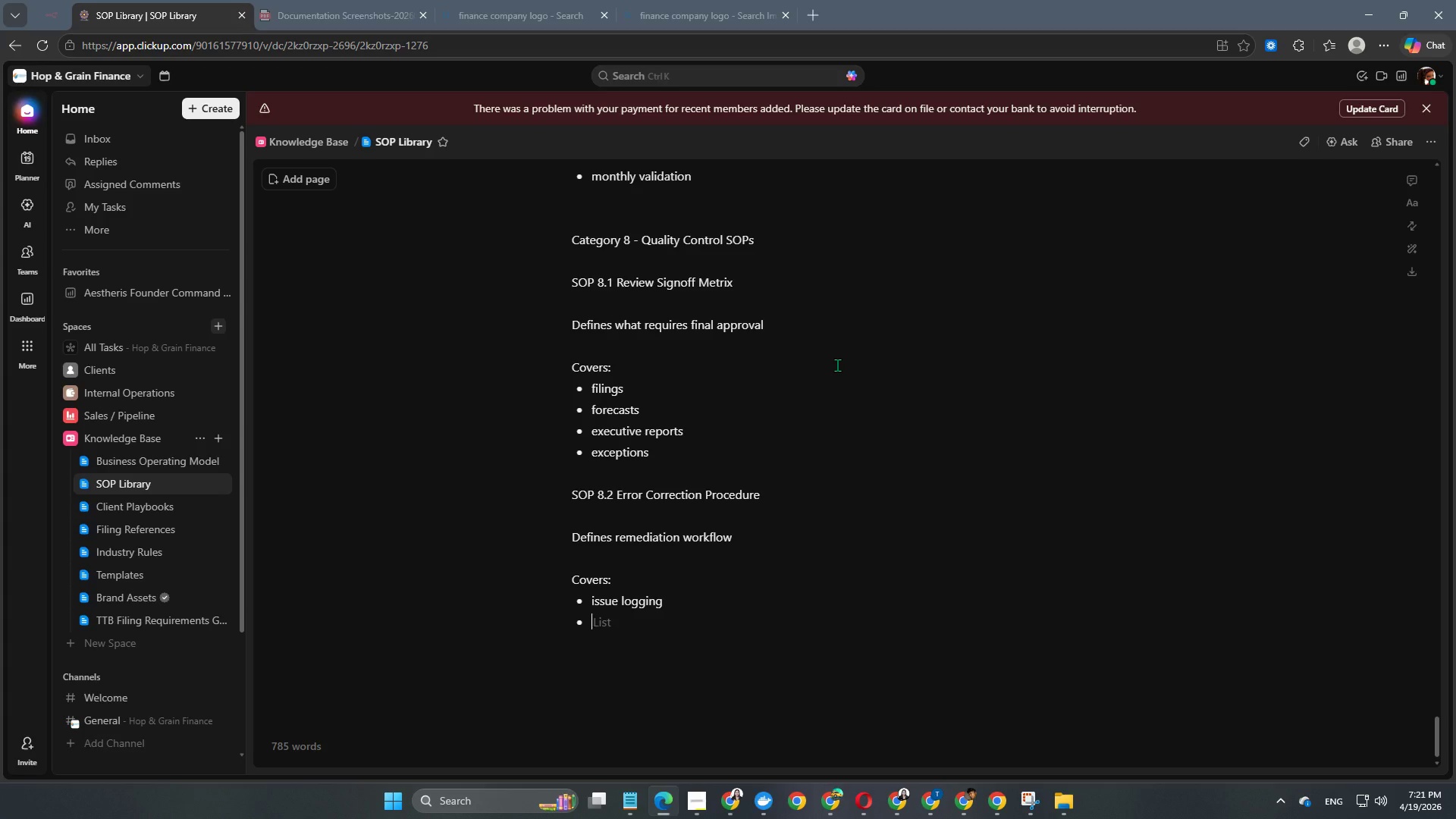 
type(severity rating)
 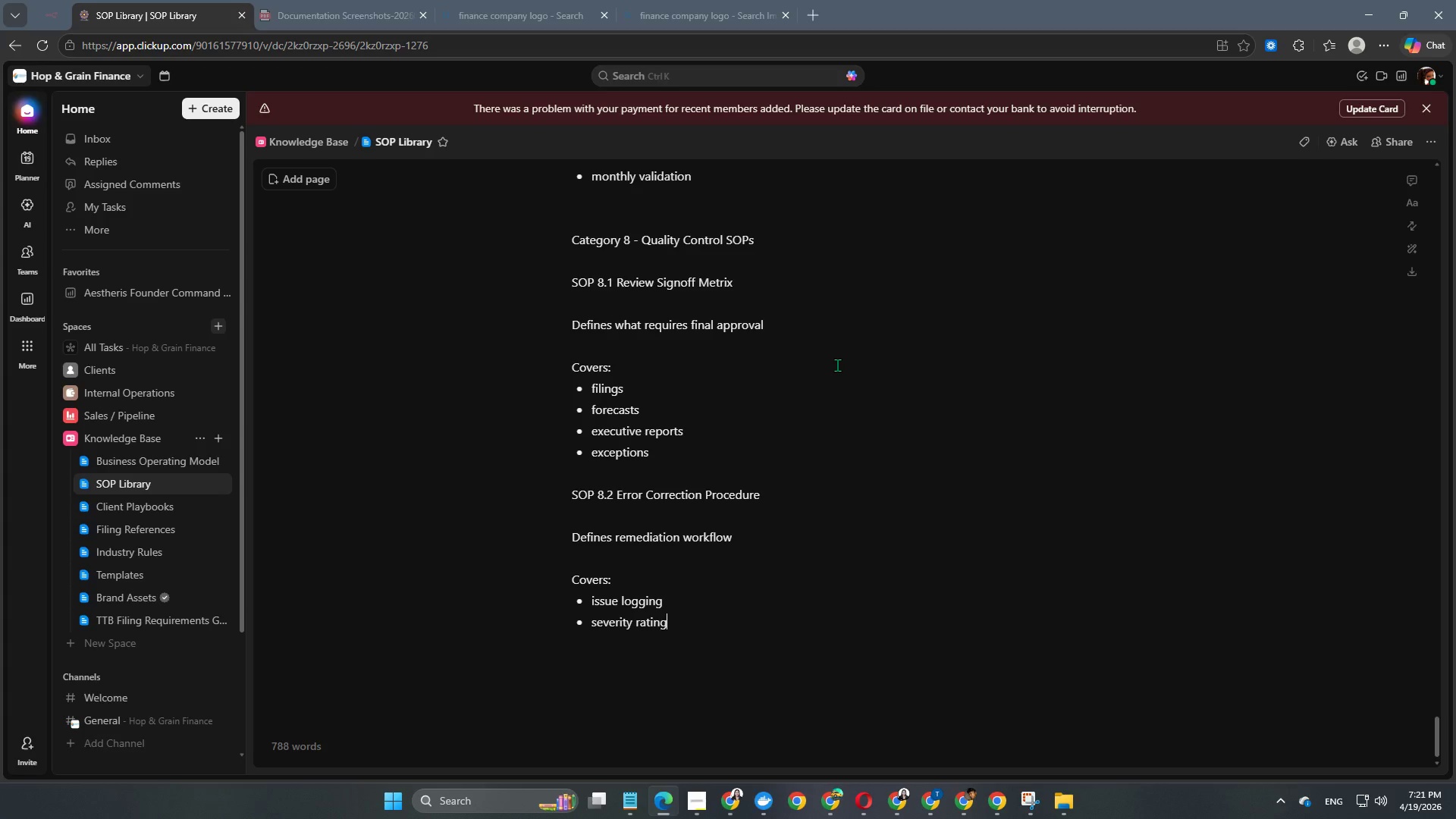 
key(Enter)
 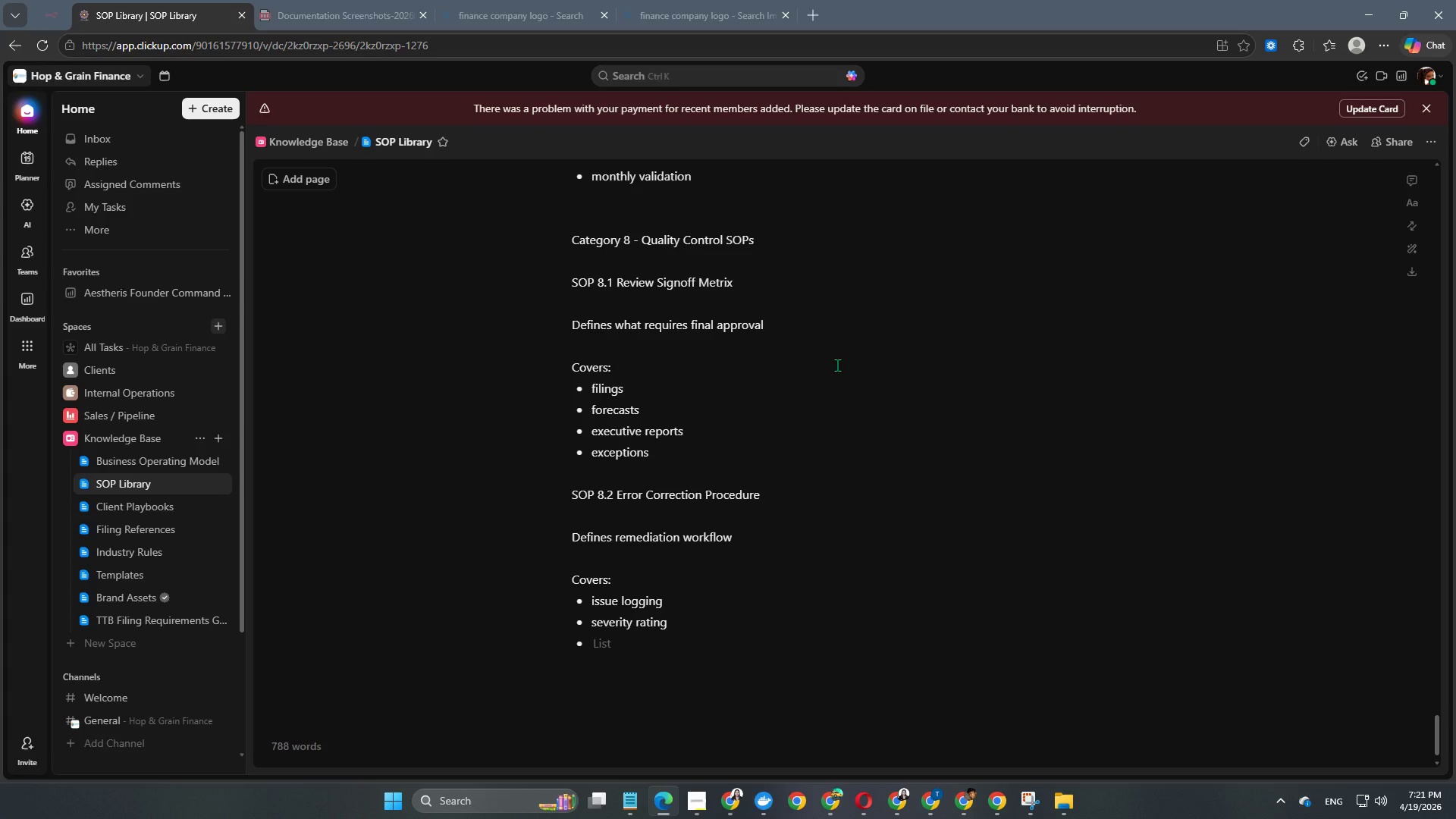 
type(correction timeli)
key(Backspace)
type(ines)
key(Backspace)
 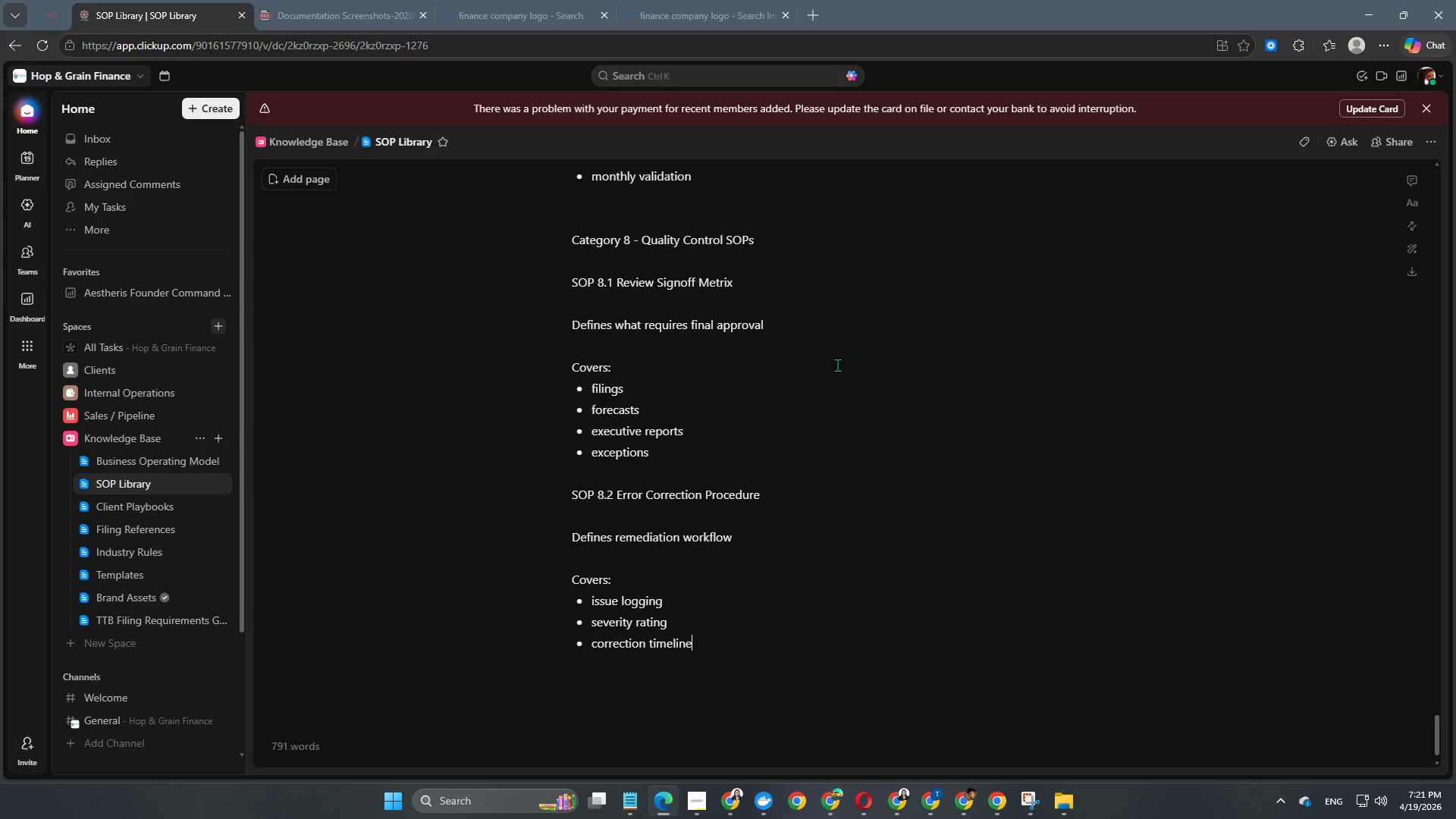 
key(Enter)
 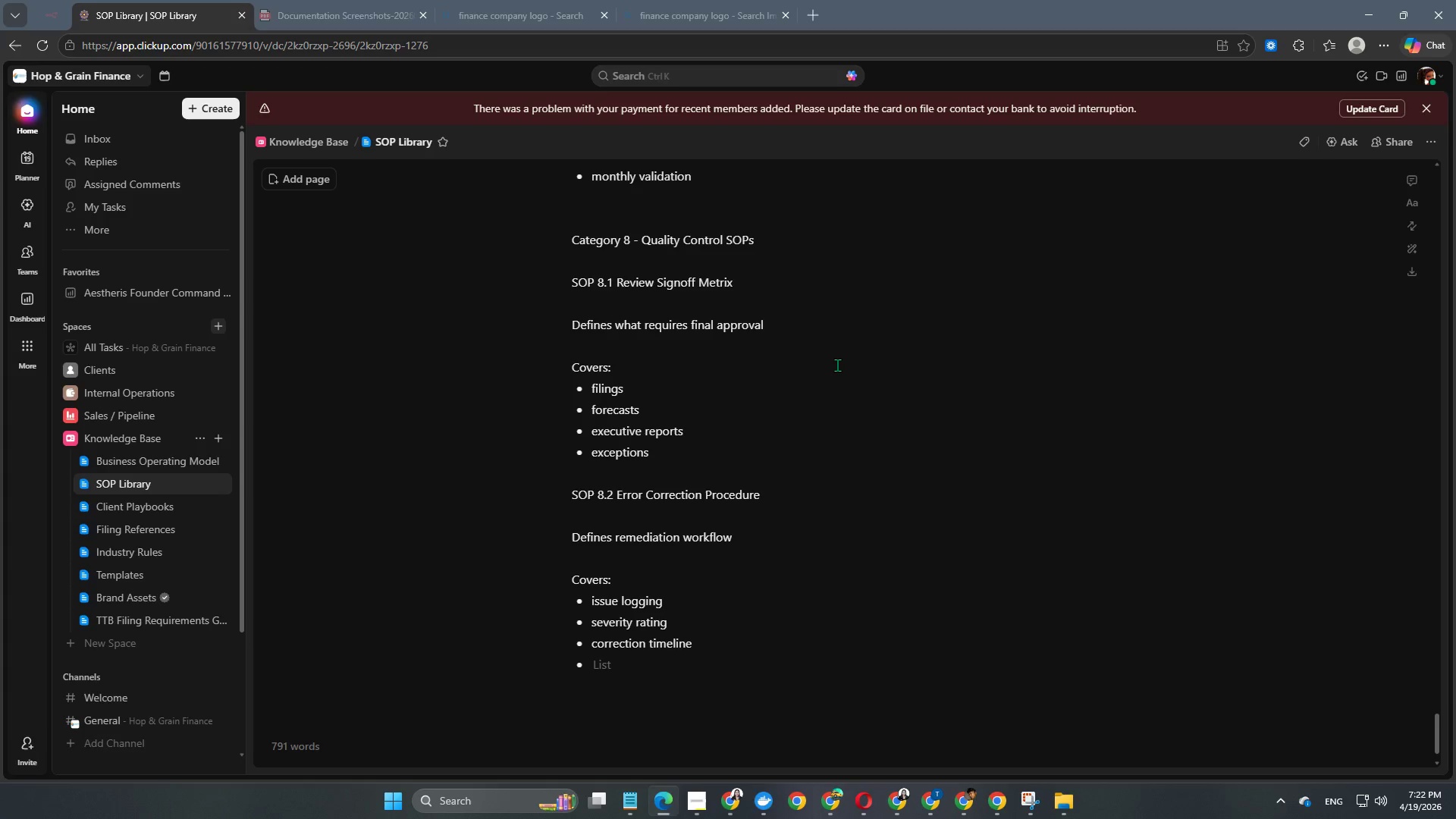 
type(client communication)
 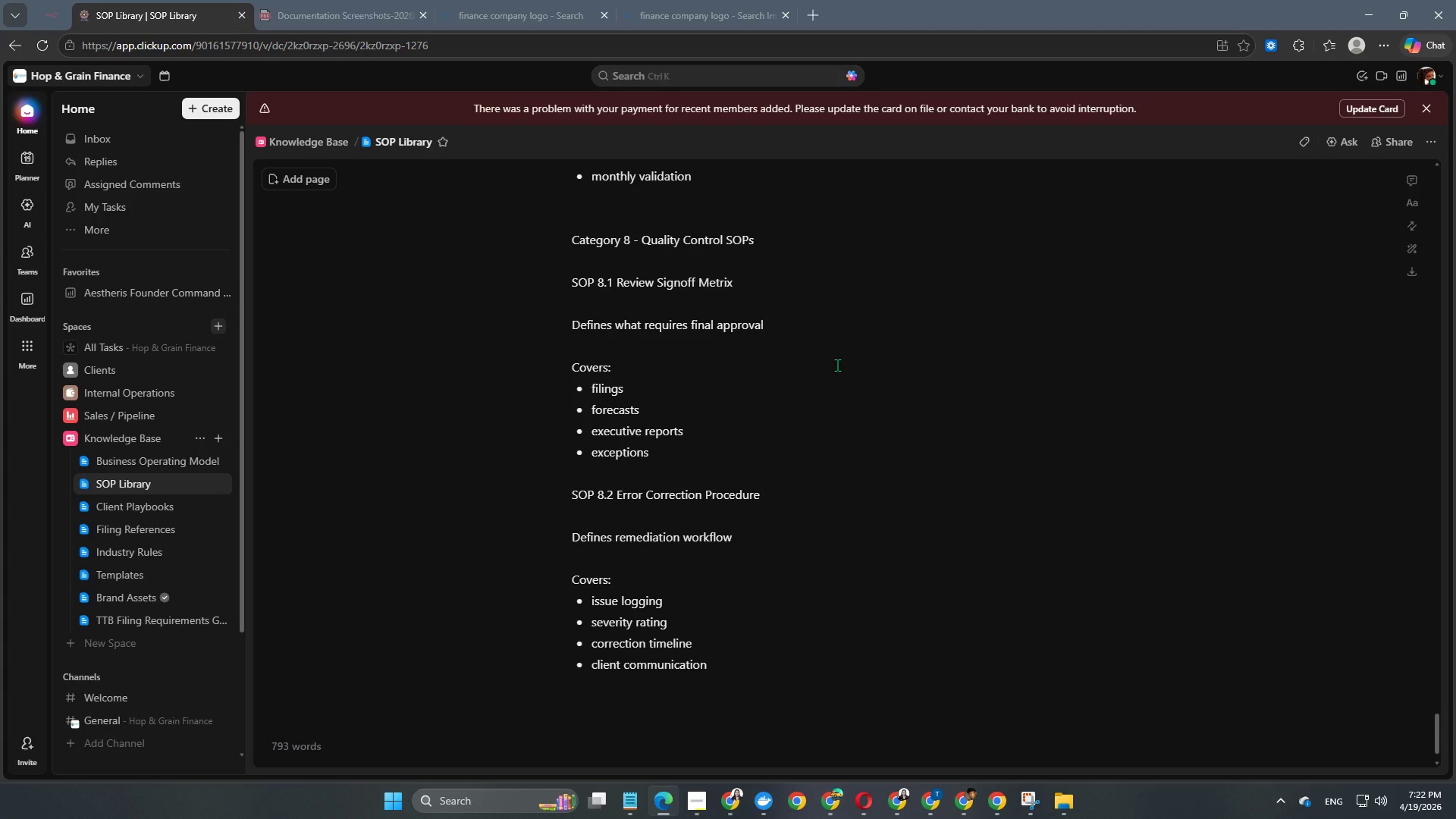 
key(Enter)
 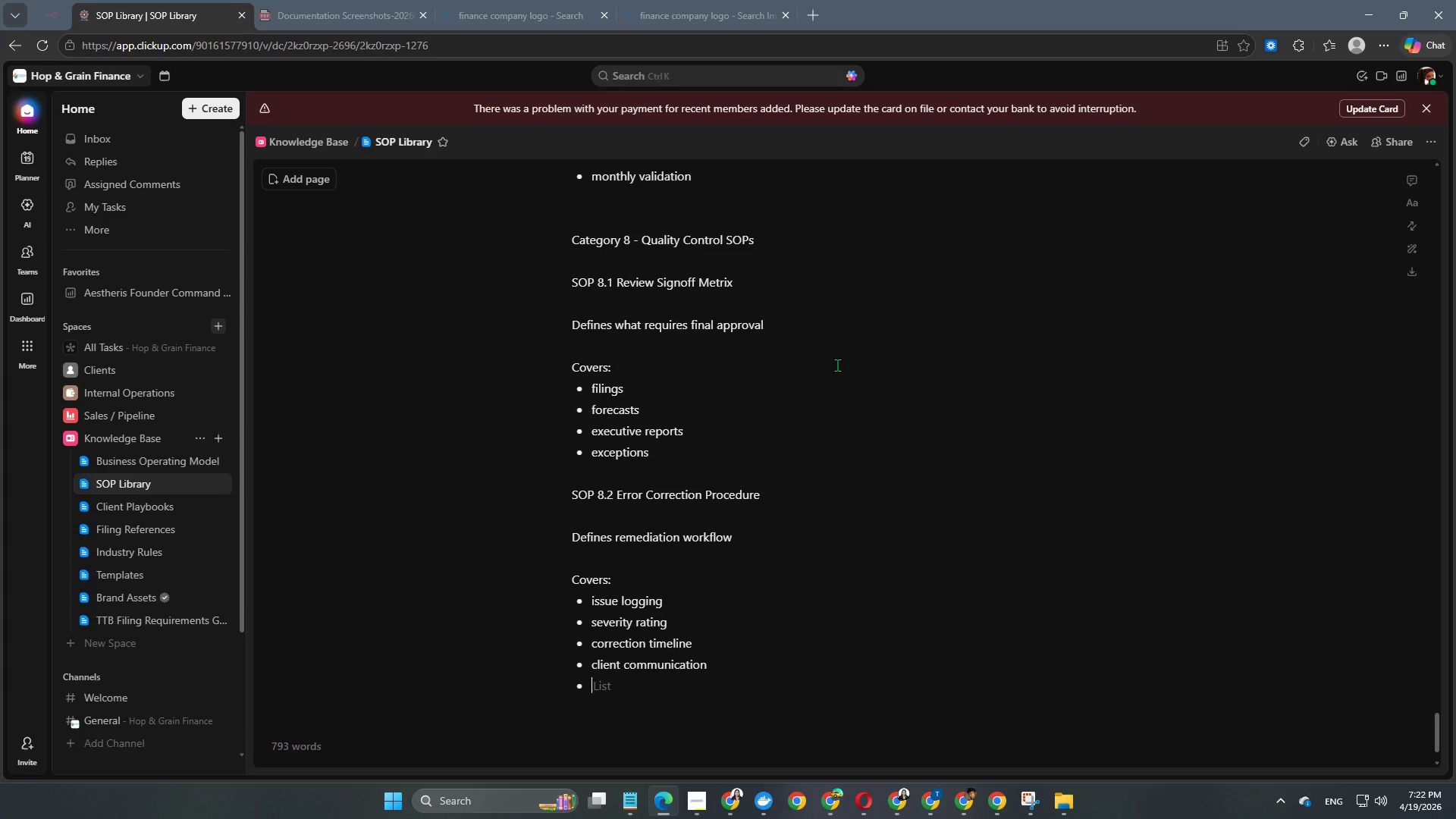 
key(Enter)
 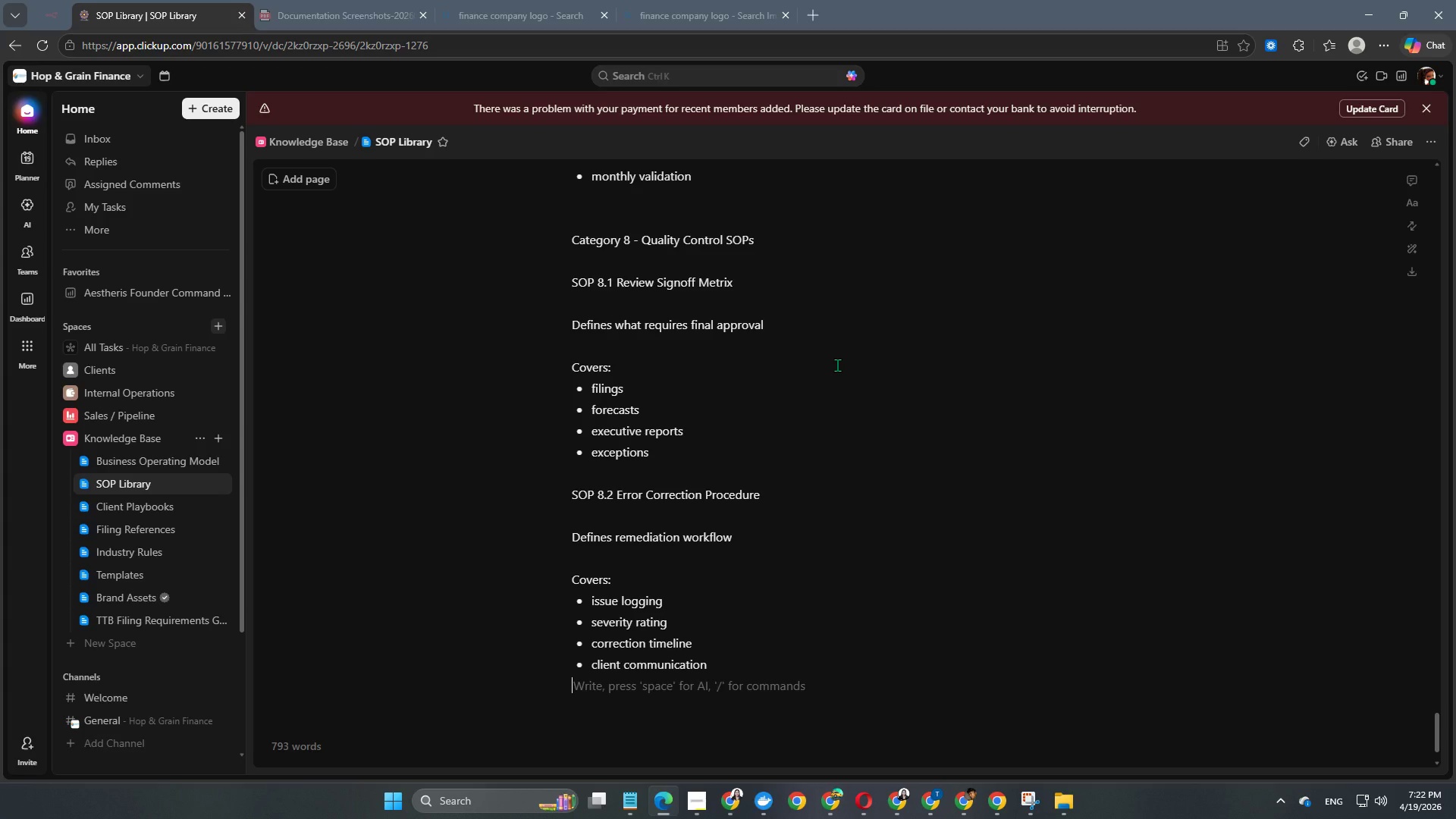 
key(Enter)
 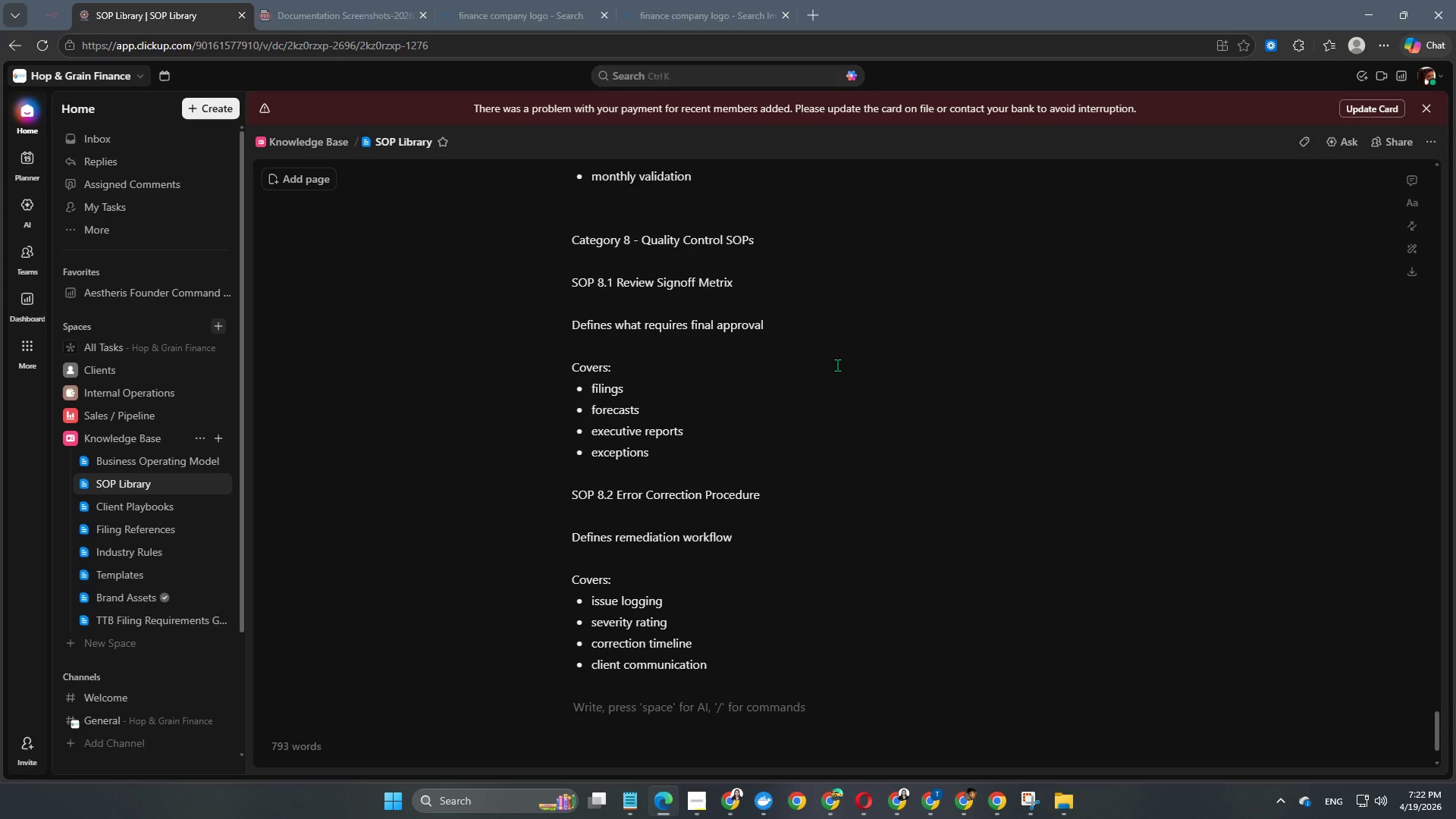 
type(SOP)
 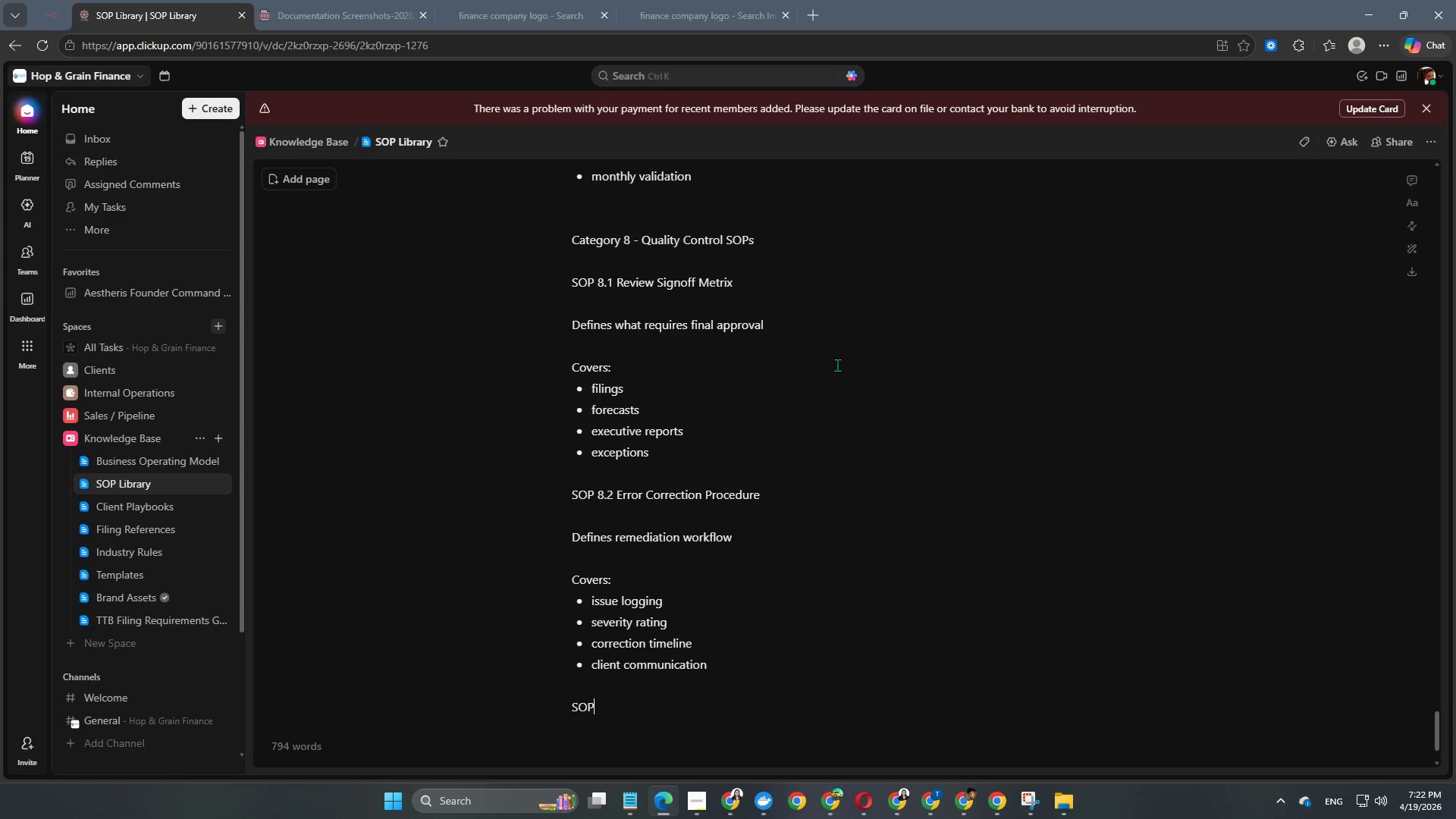 
wait(11.52)
 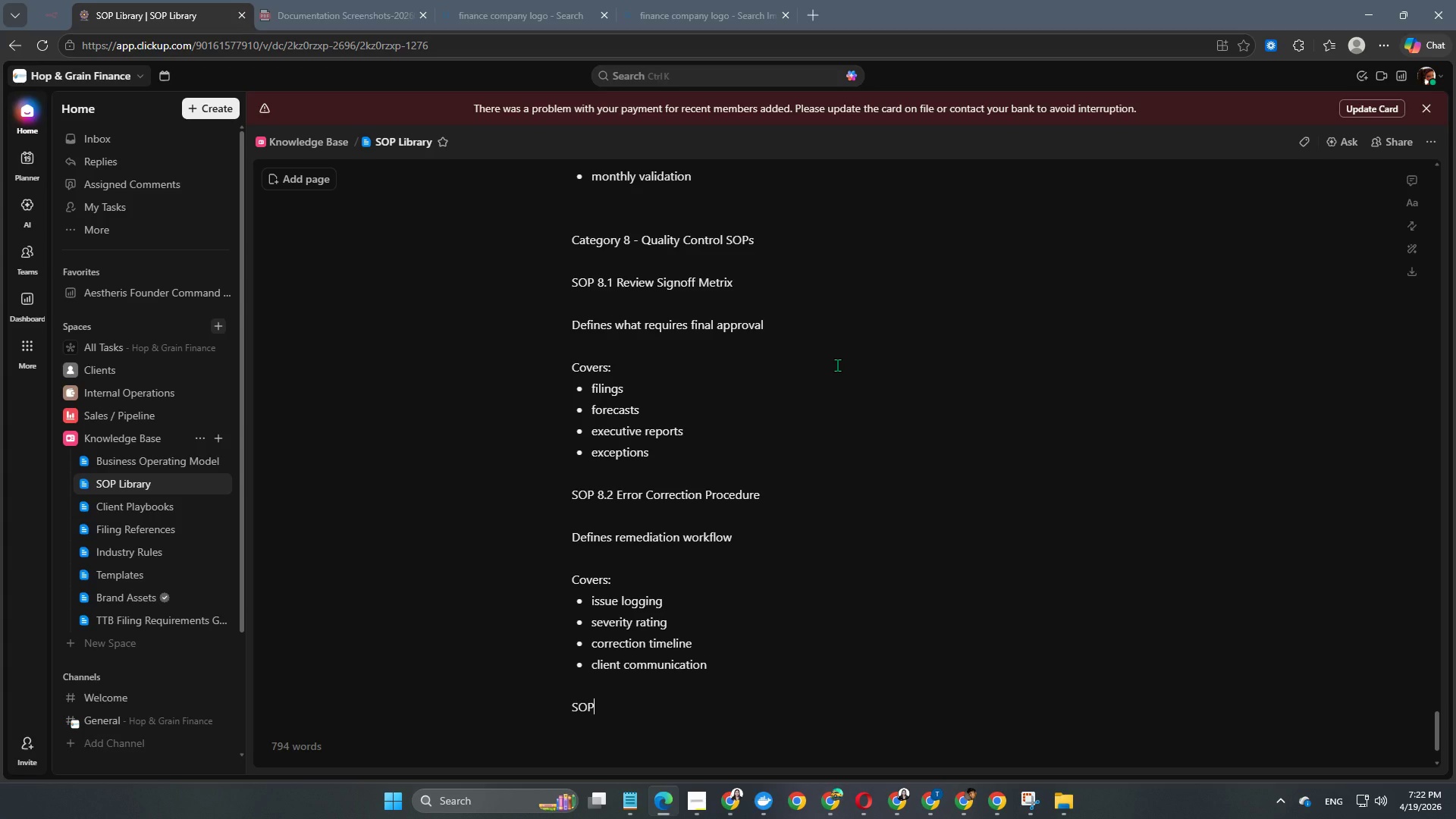 
scroll: coordinate [876, 338], scroll_direction: up, amount: 1.0
 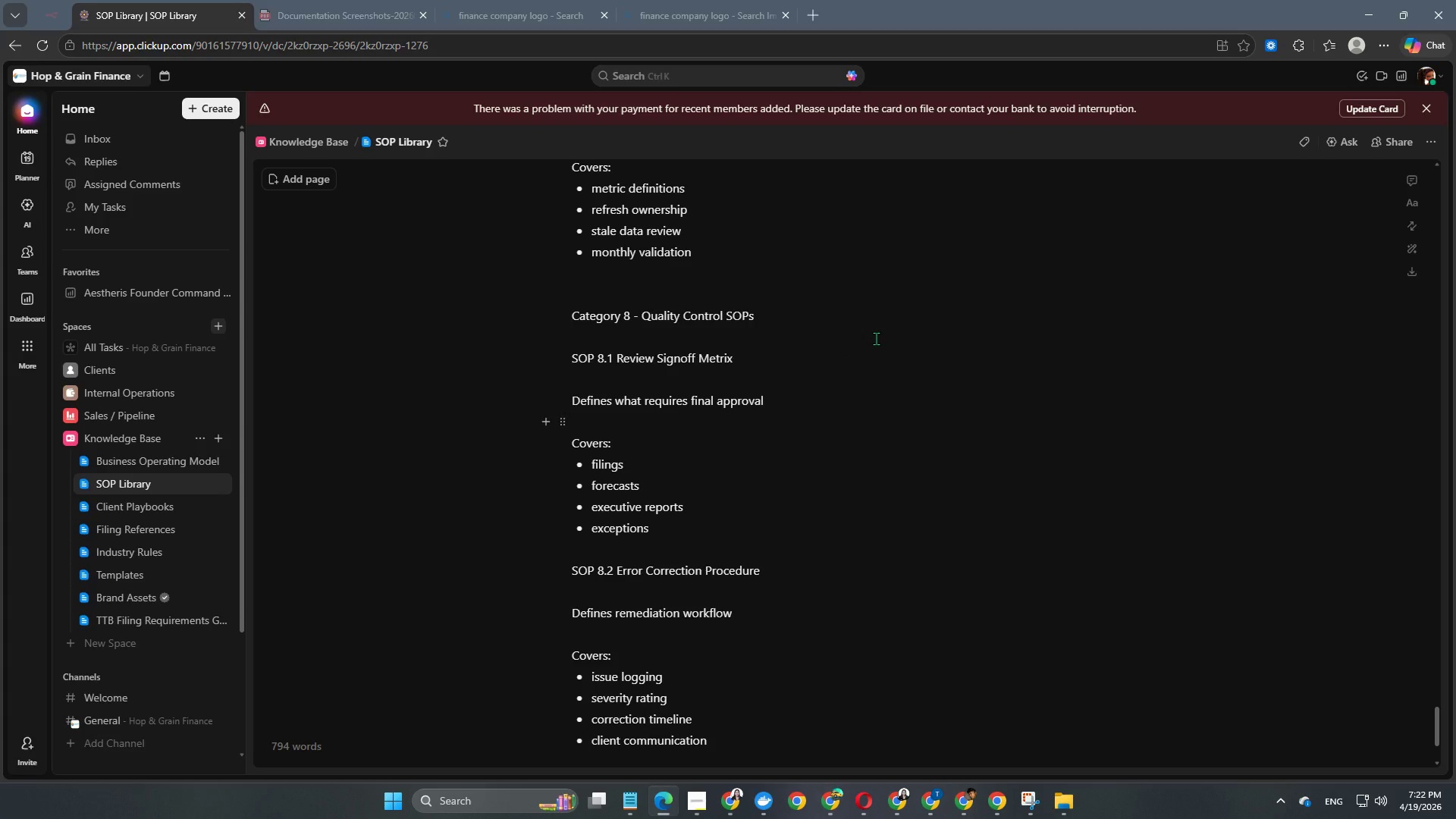 
scroll: coordinate [876, 338], scroll_direction: down, amount: 2.0
 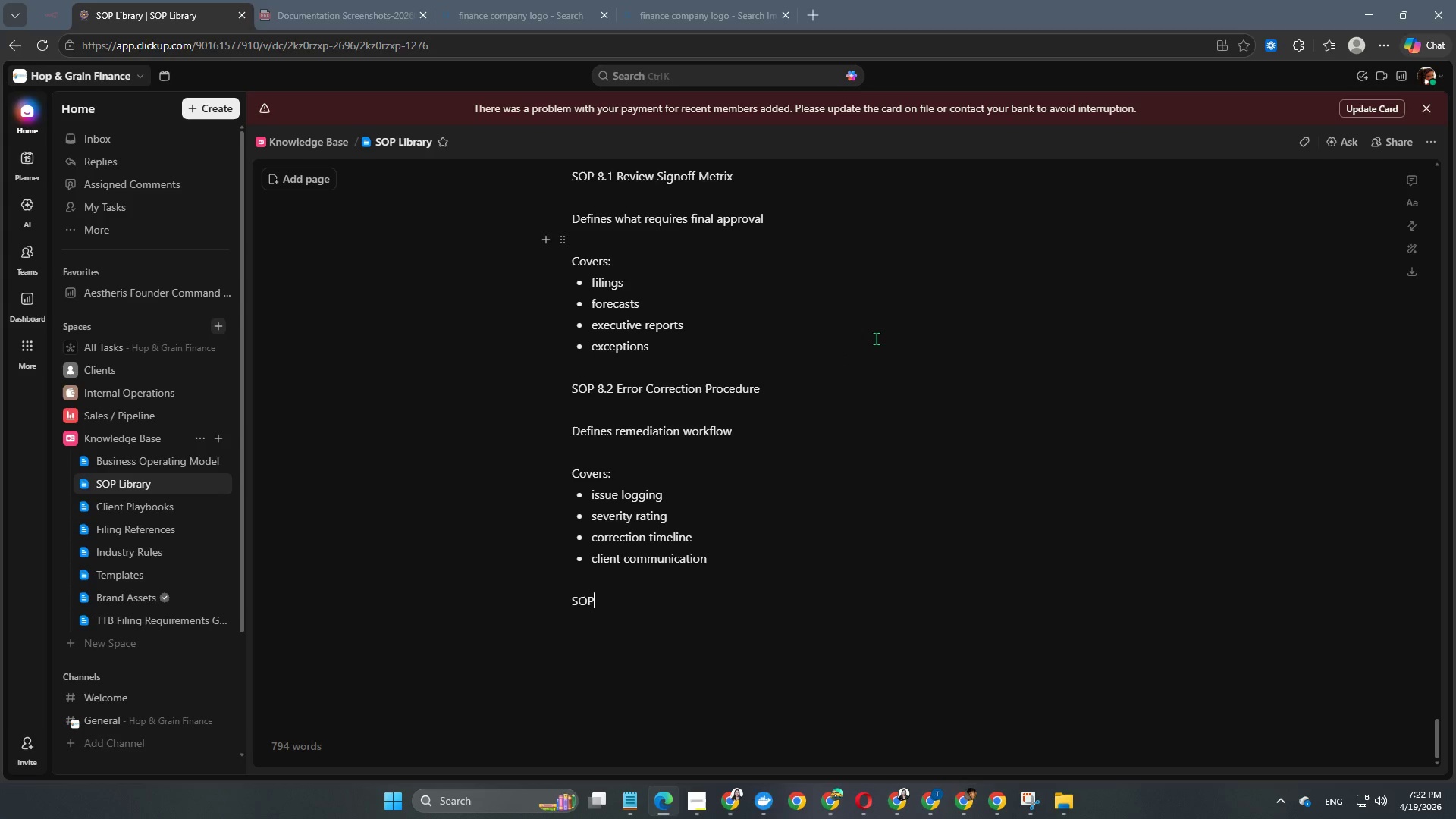 
key(Space)
 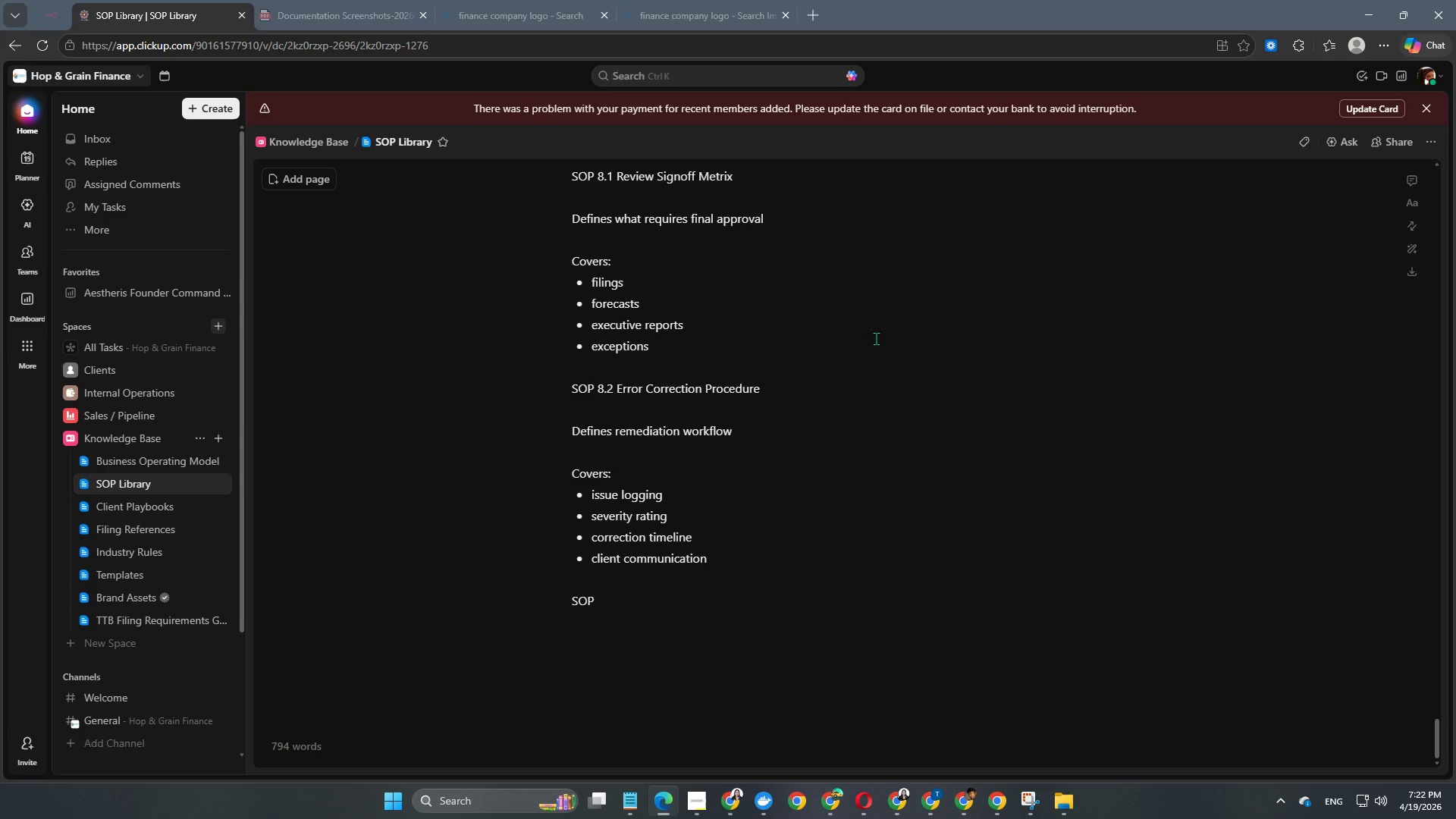 
key(Numpad8)
 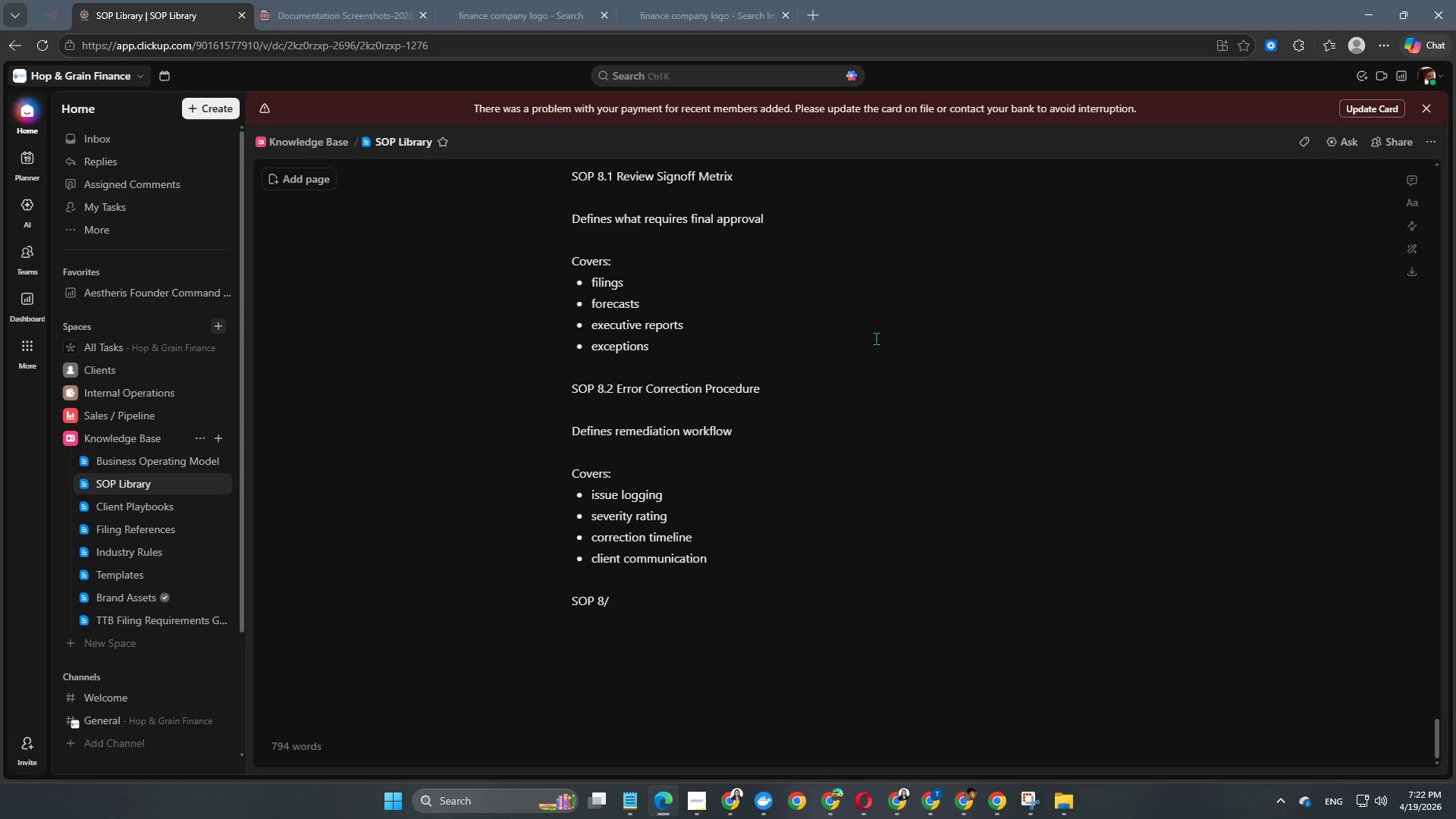 
key(NumpadDivide)
 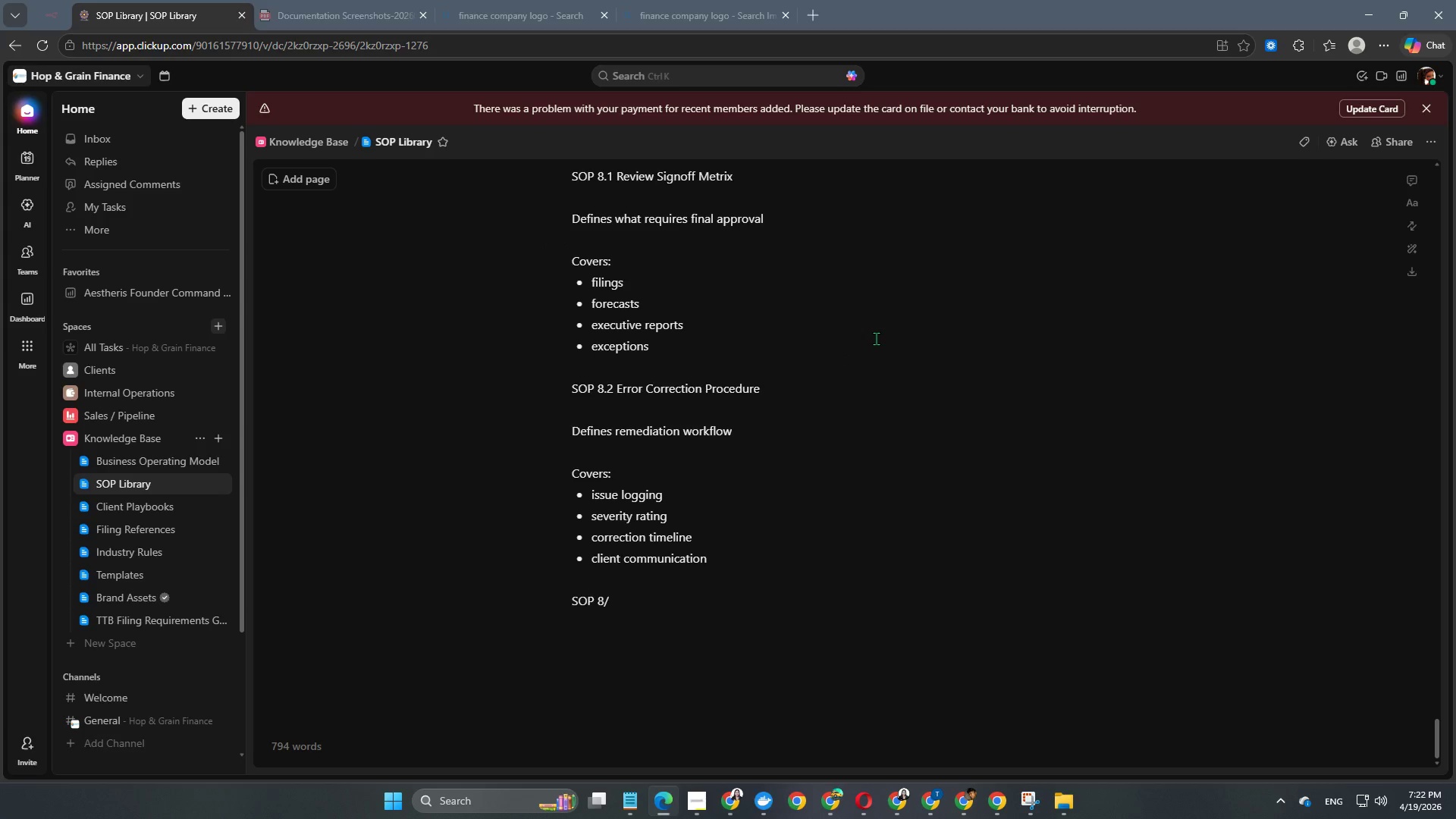 
key(Backspace)
 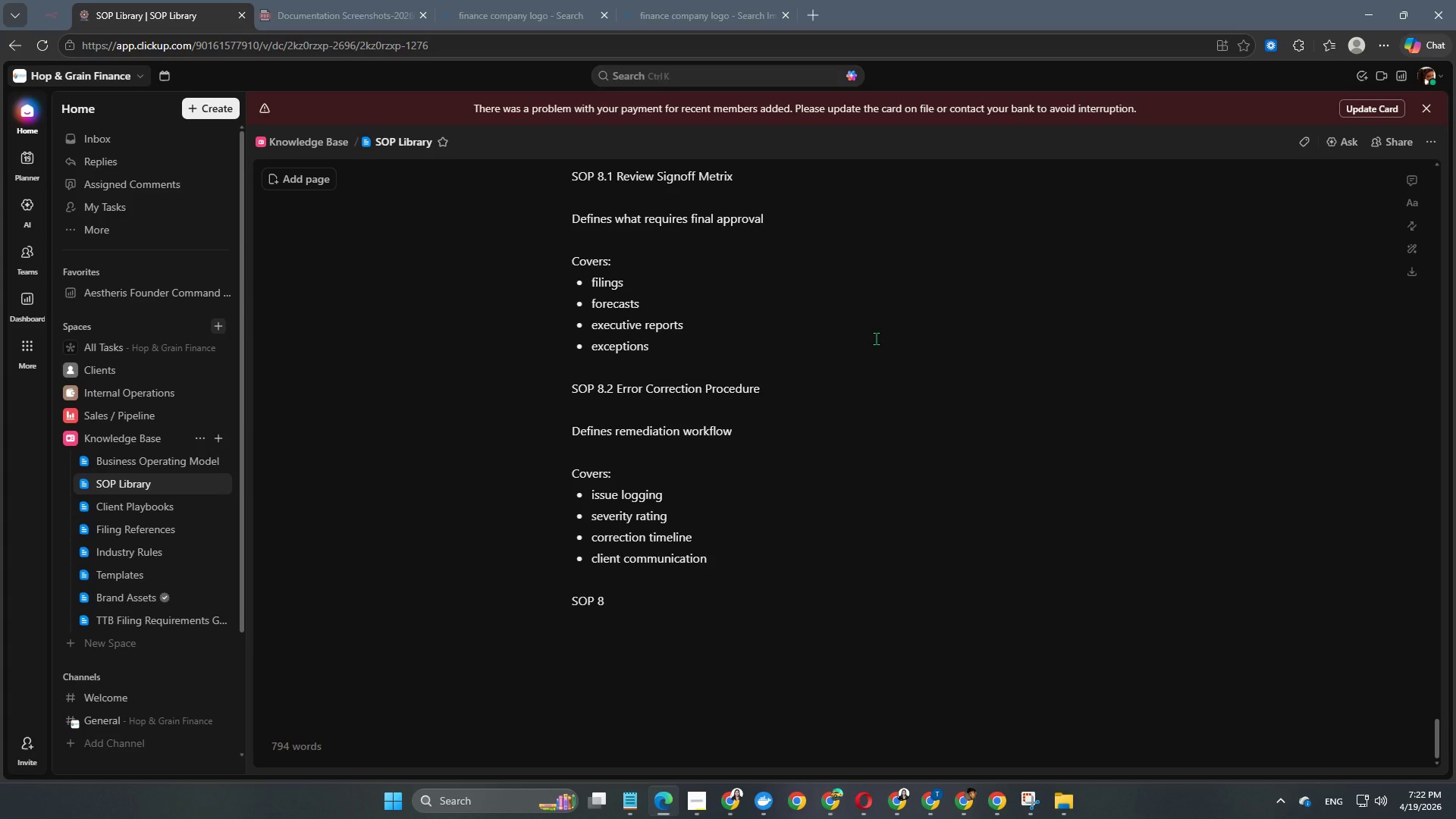 
key(NumpadDecimal)
 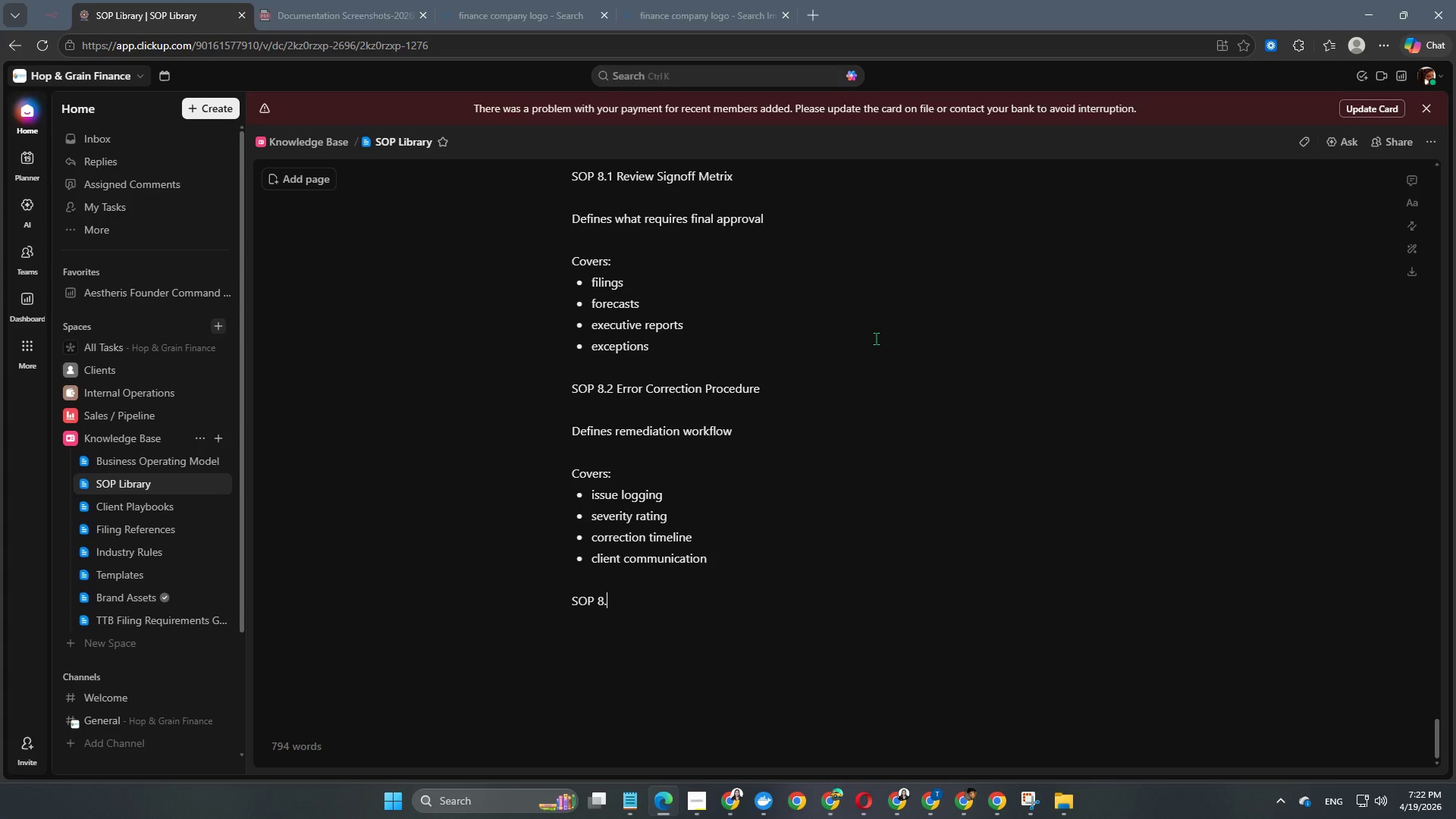 
key(Numpad3)
 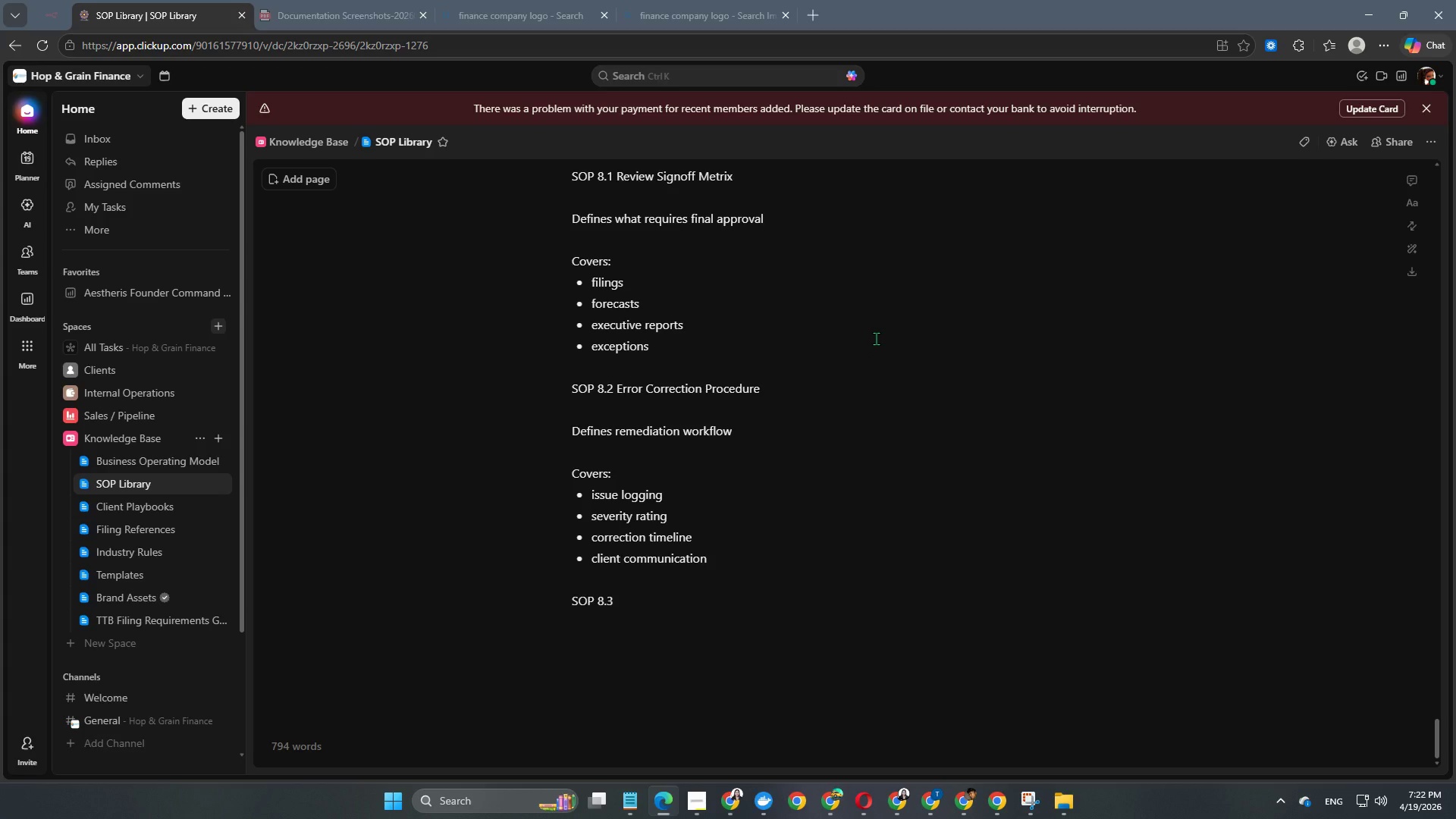 
key(Space)
 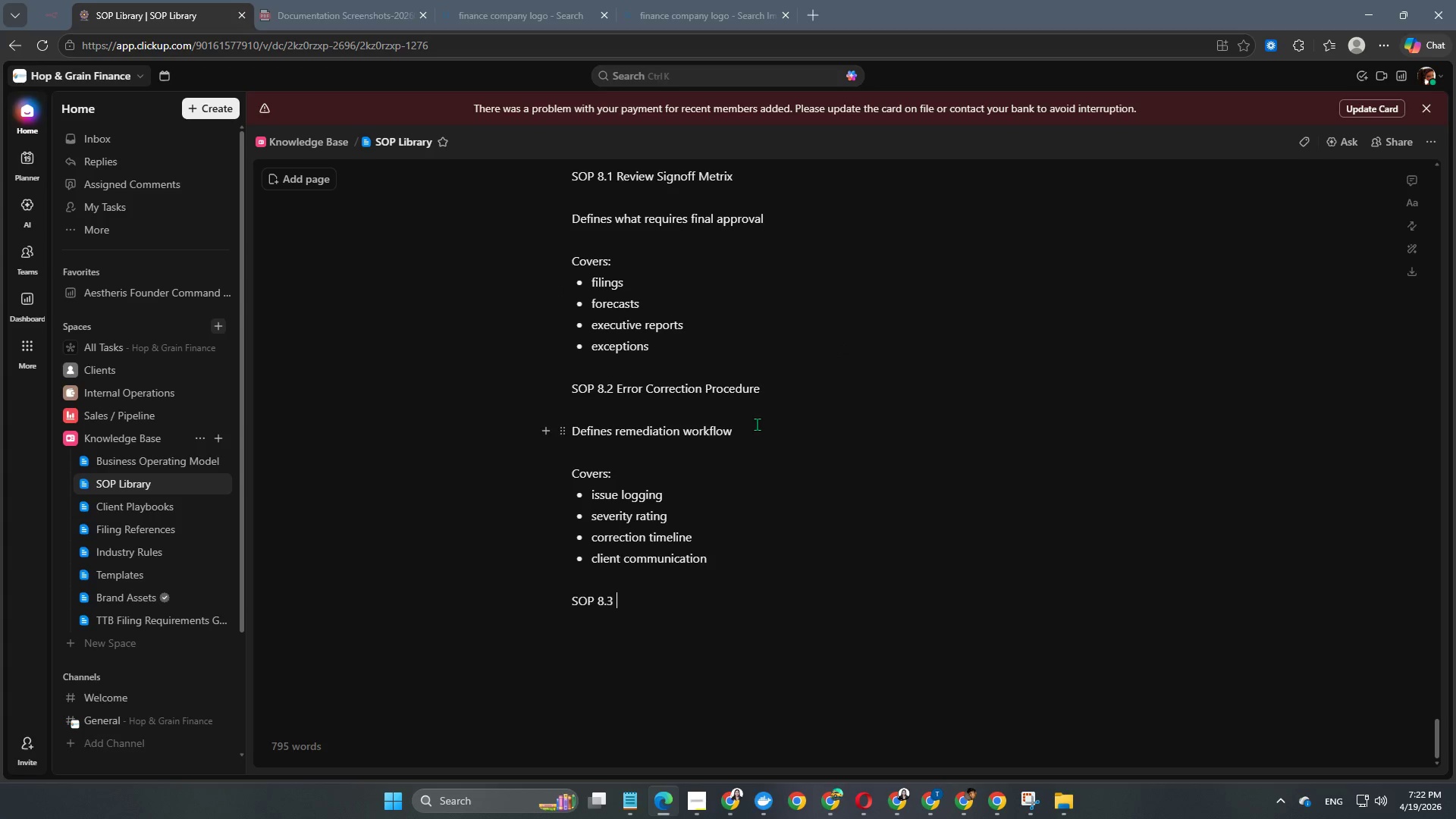 
type(Continious )
key(Backspace)
key(Backspace)
key(Backspace)
key(Backspace)
key(Backspace)
type(uous Improvce)
key(Backspace)
key(Backspace)
type(ement Review)
 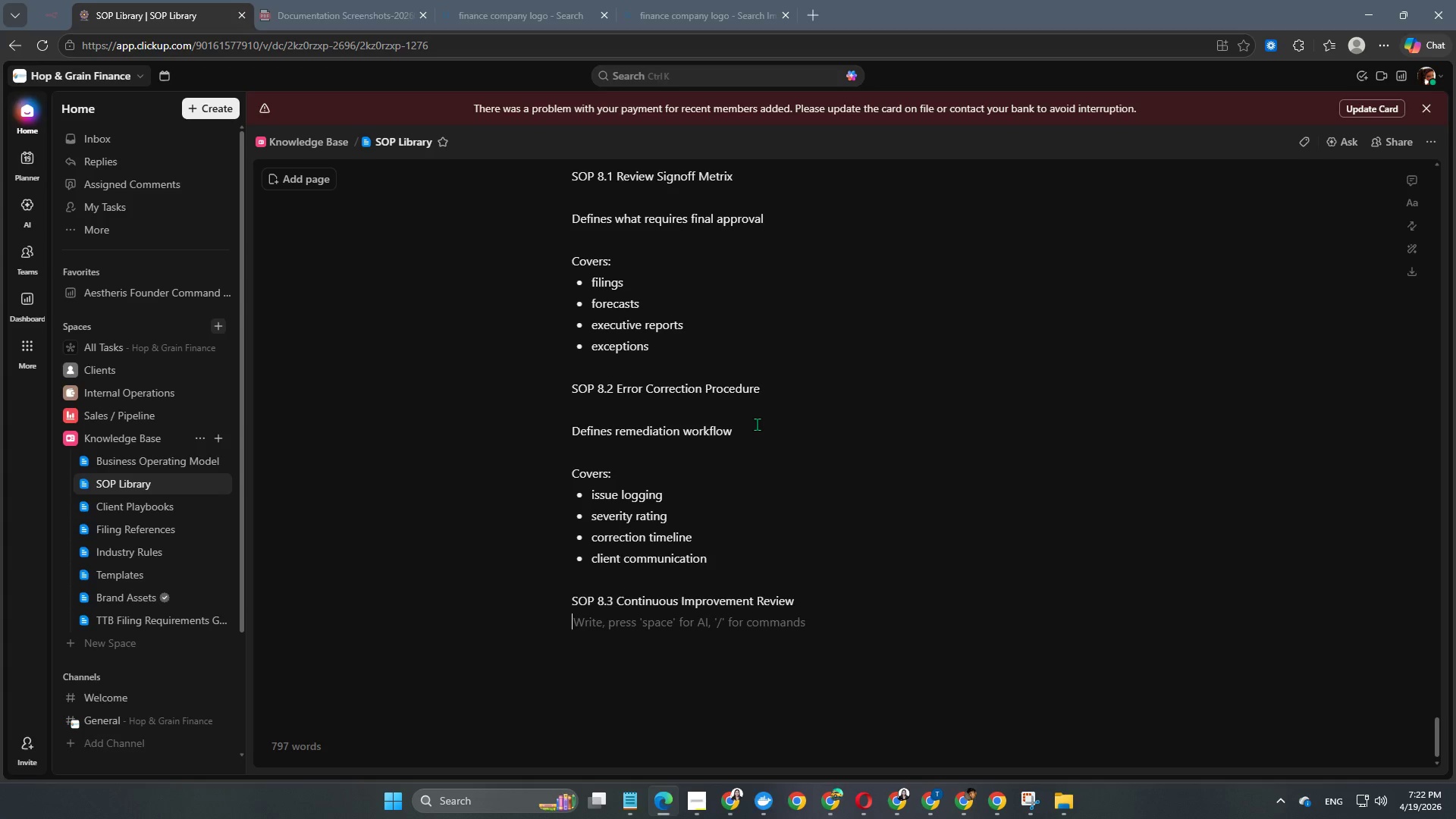 
 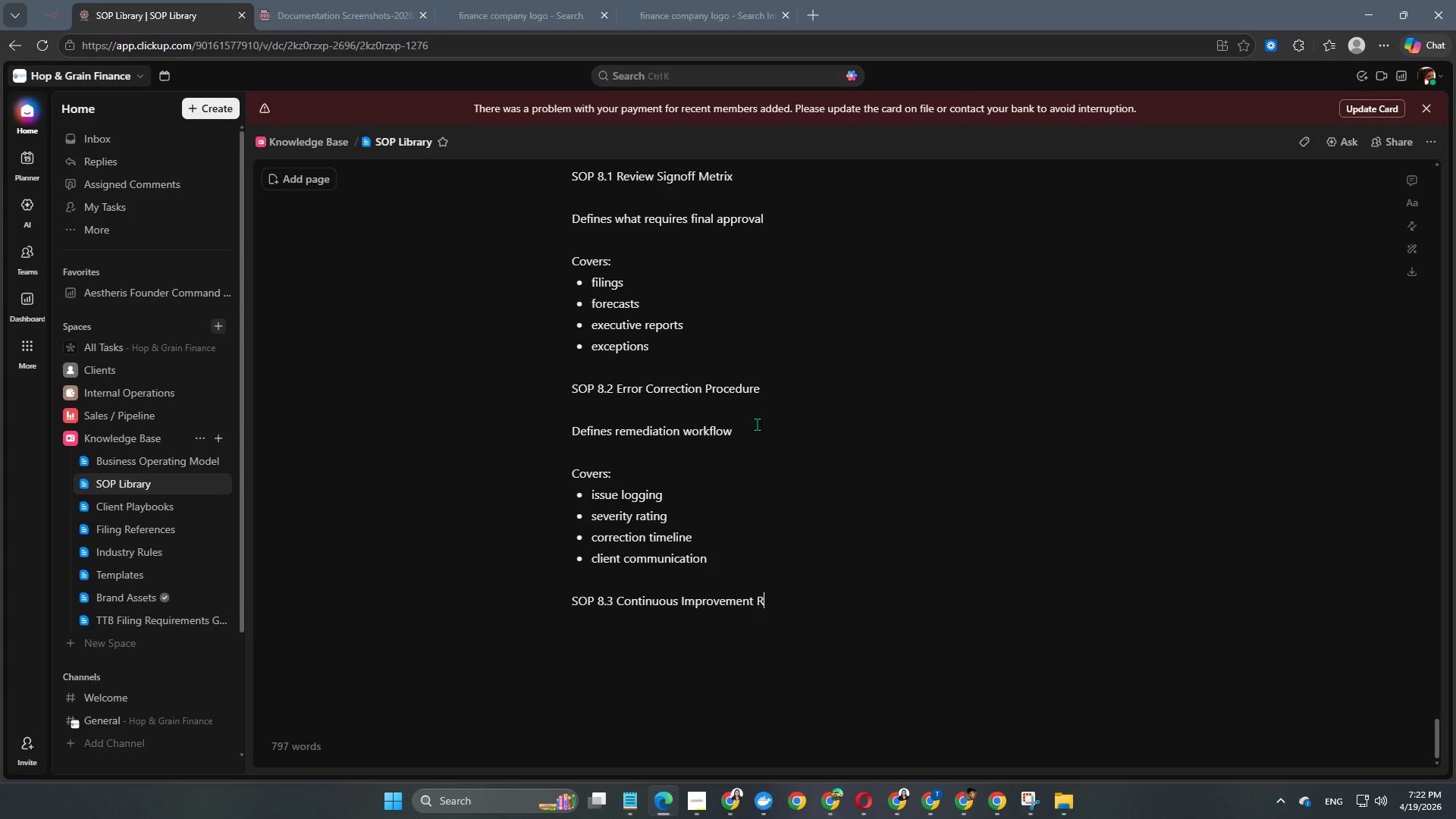 
key(Enter)
 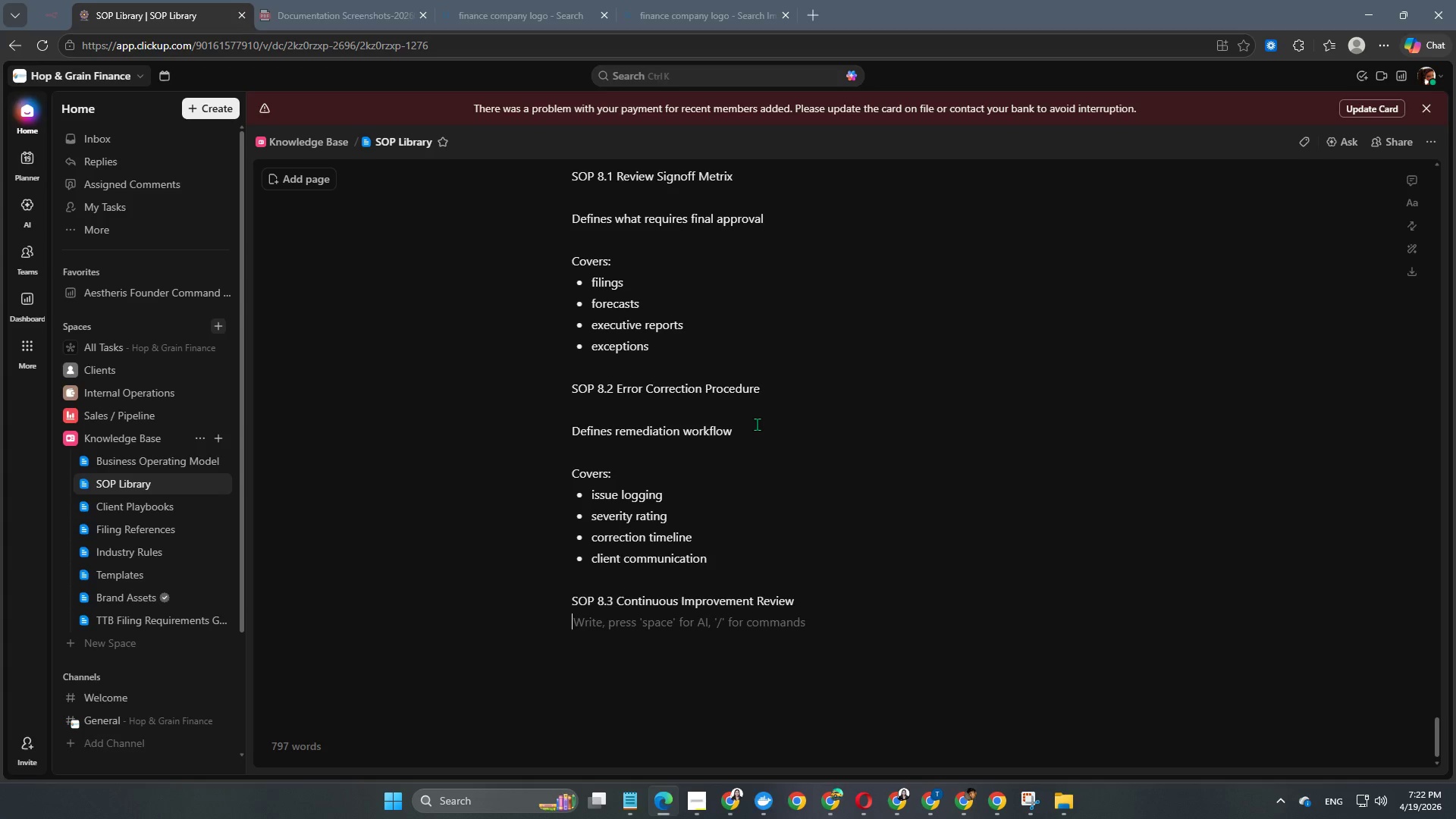 
key(Enter)
 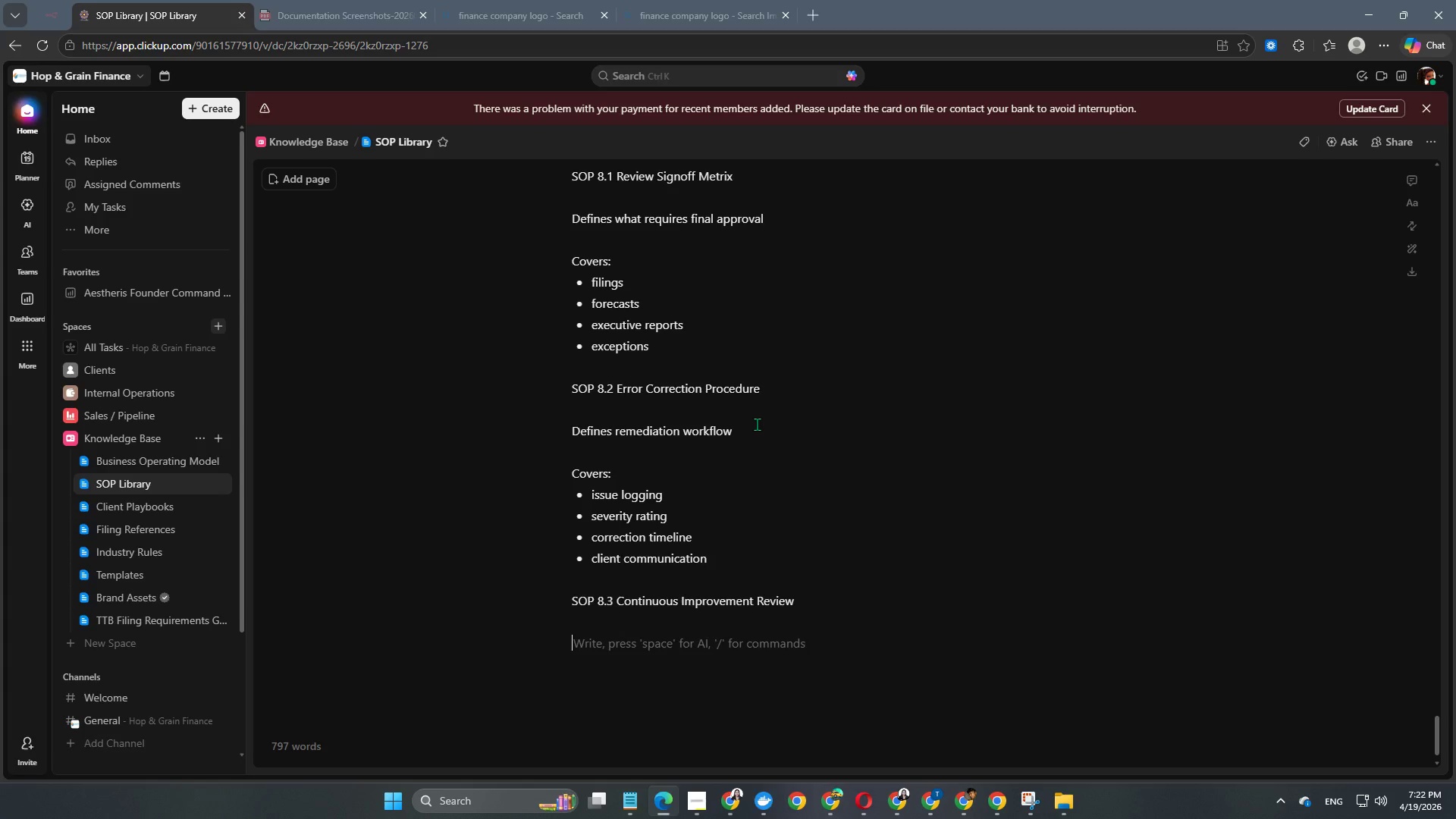 
type(Defines quarterly process review)
 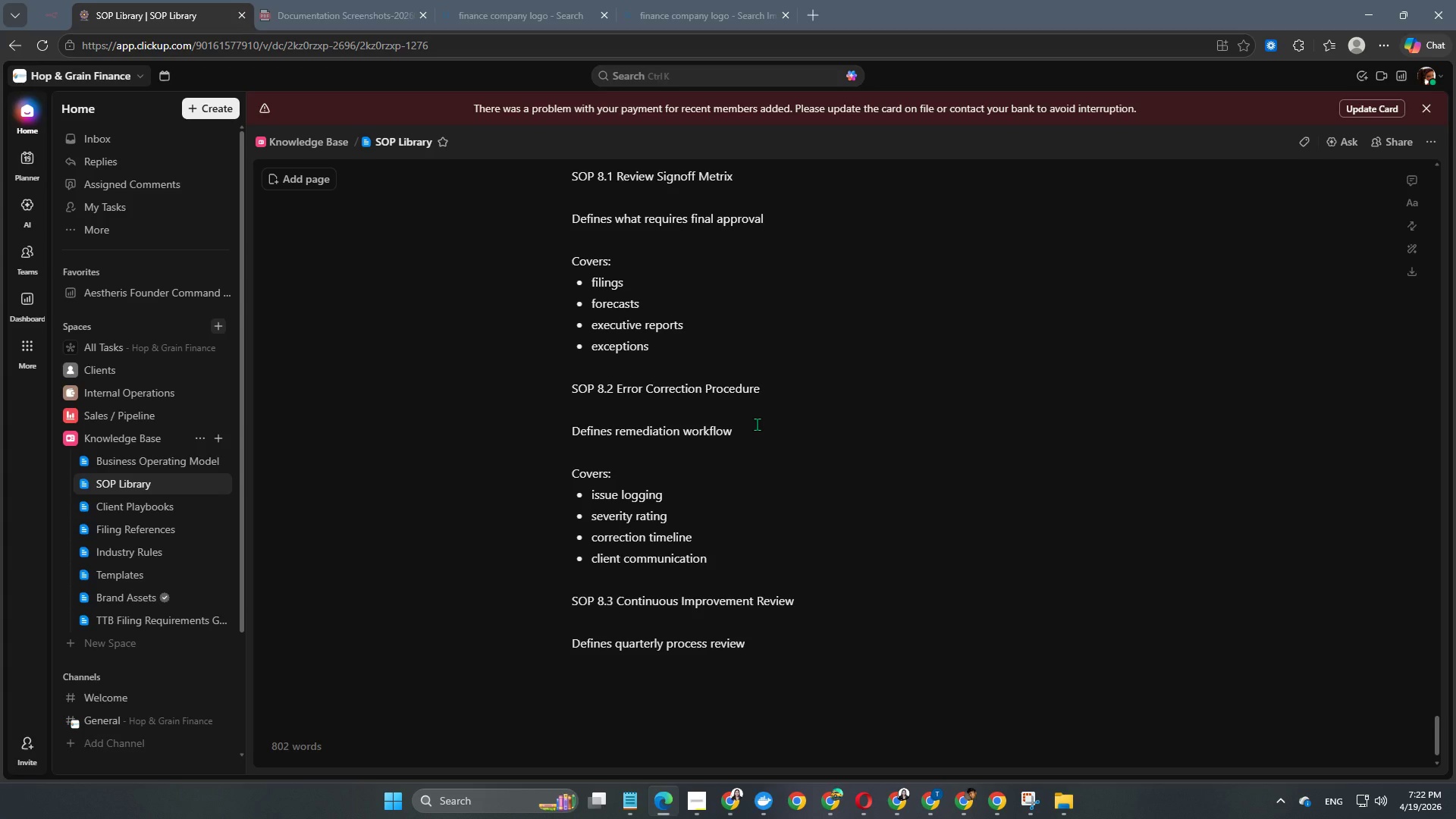 
key(Enter)
 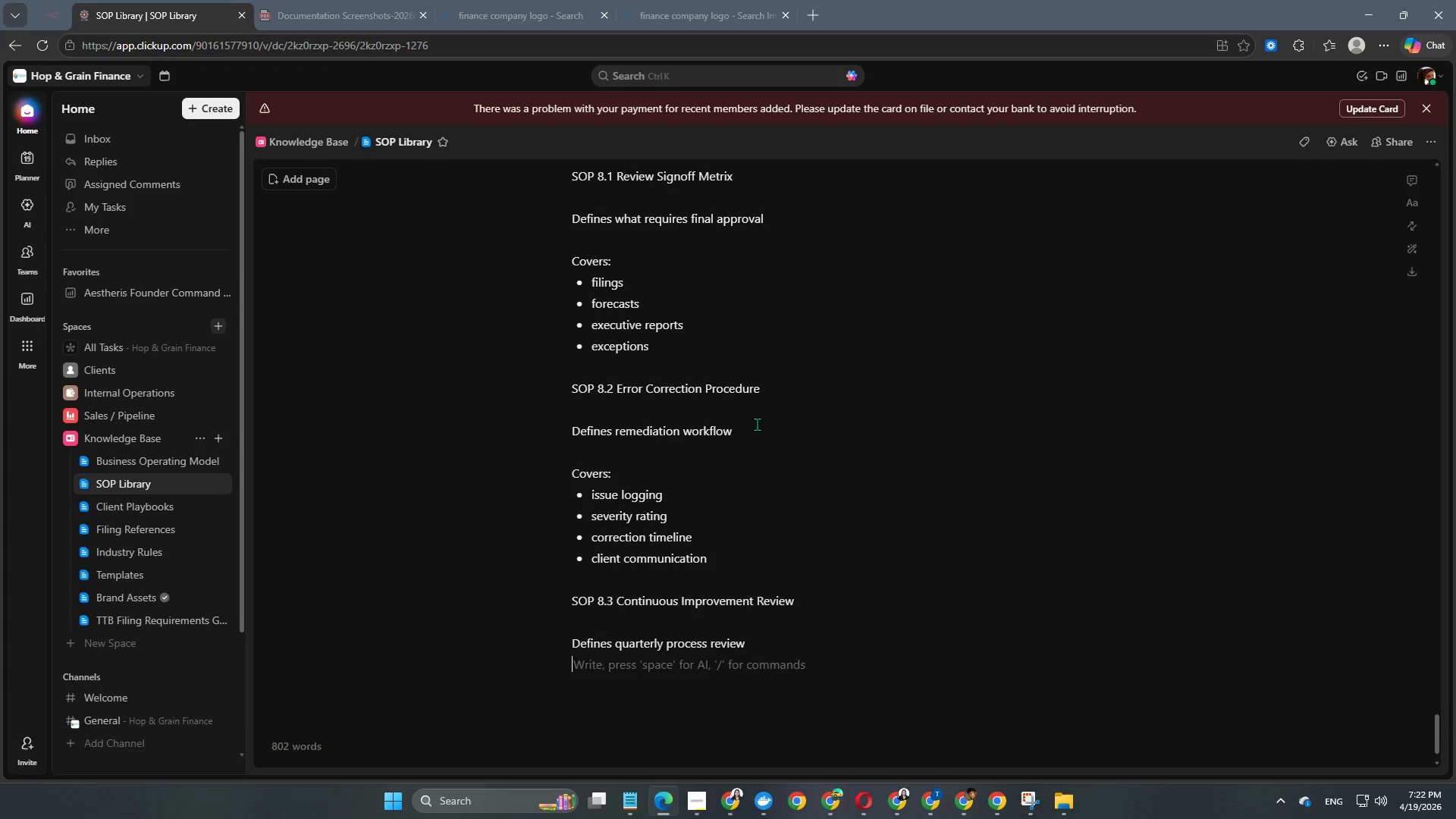 
key(Enter)
 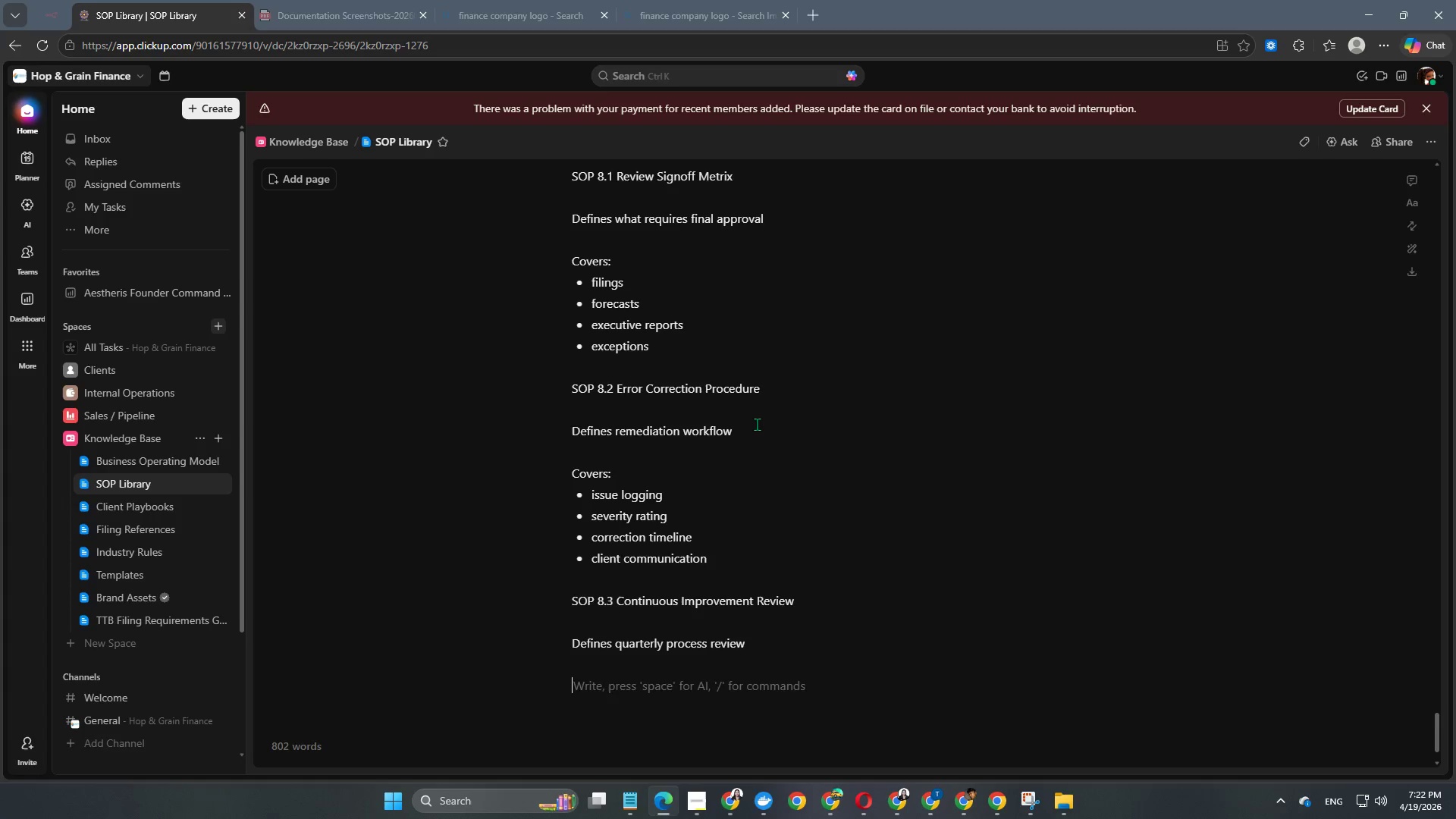 
type(Covers: )
 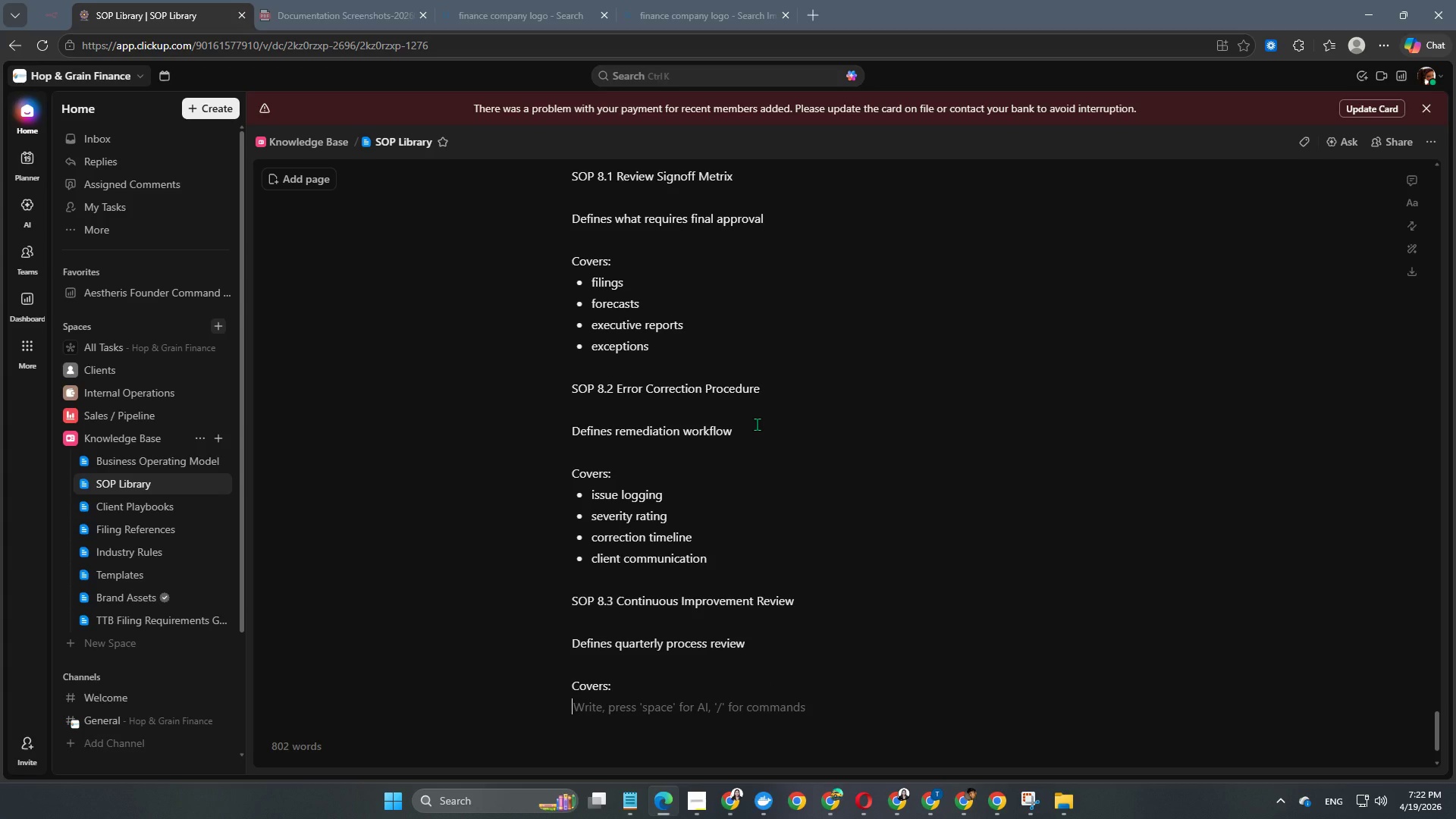 
 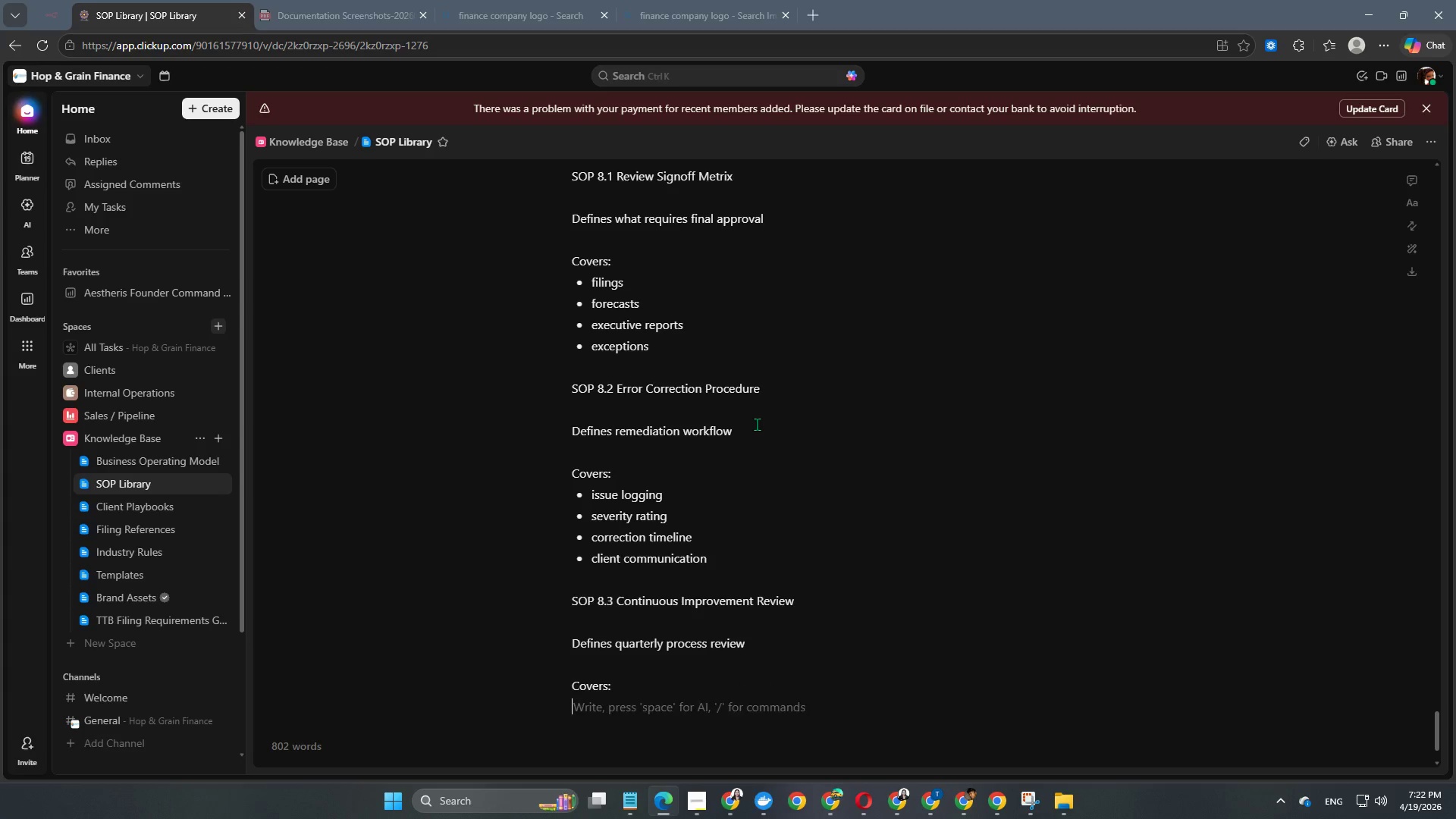 
key(Enter)
 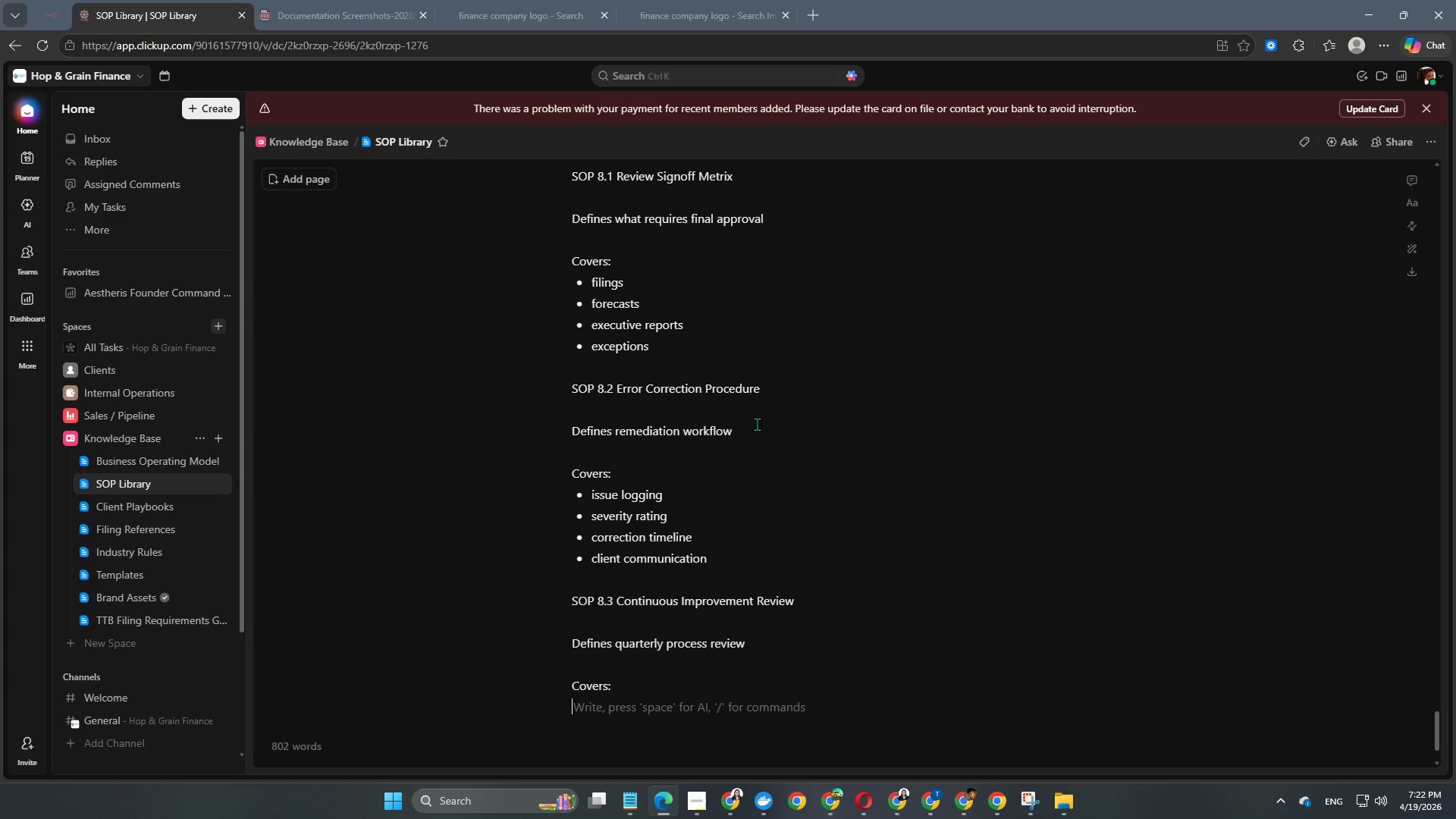 
key(Minus)
 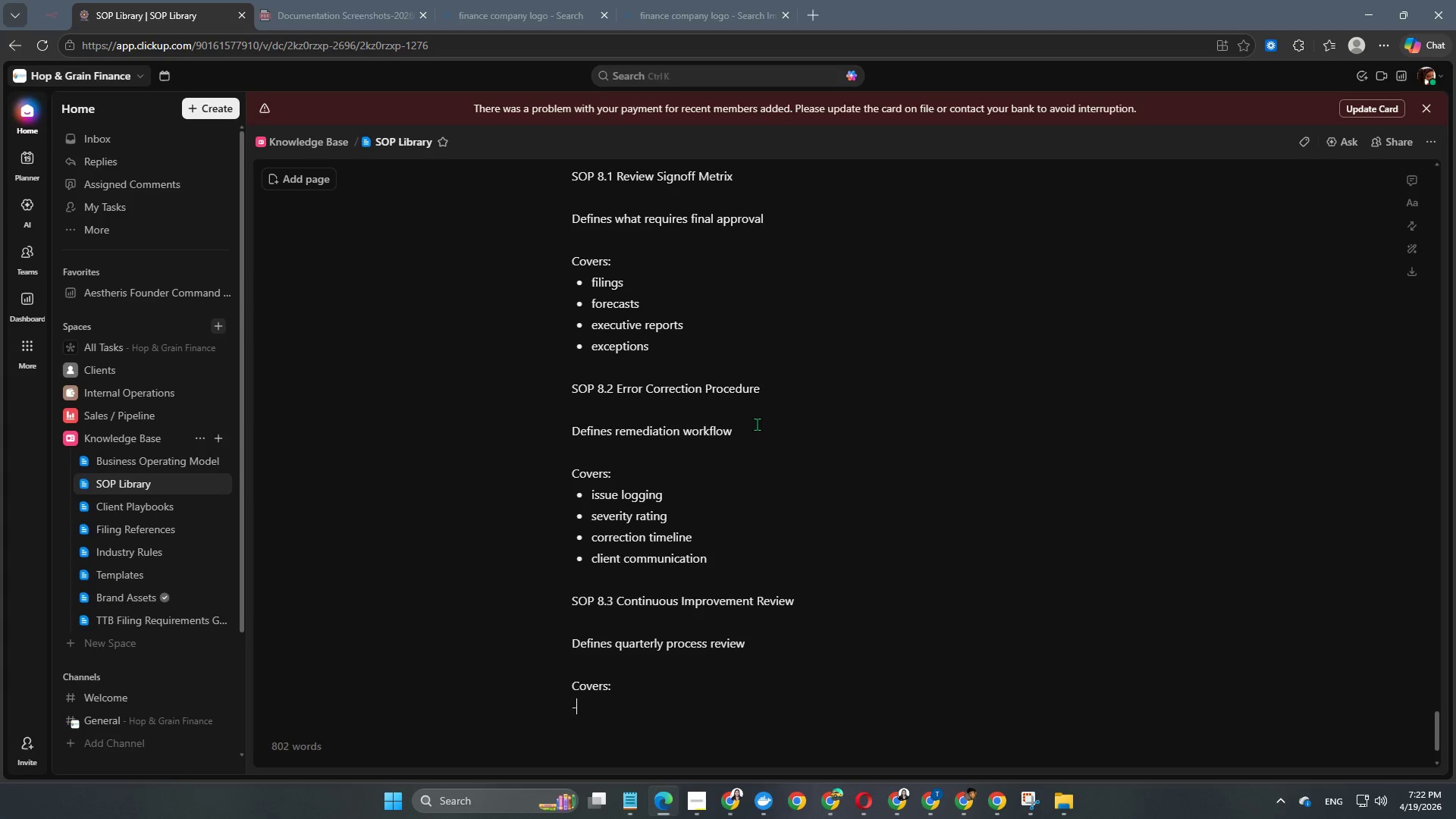 
key(Space)
 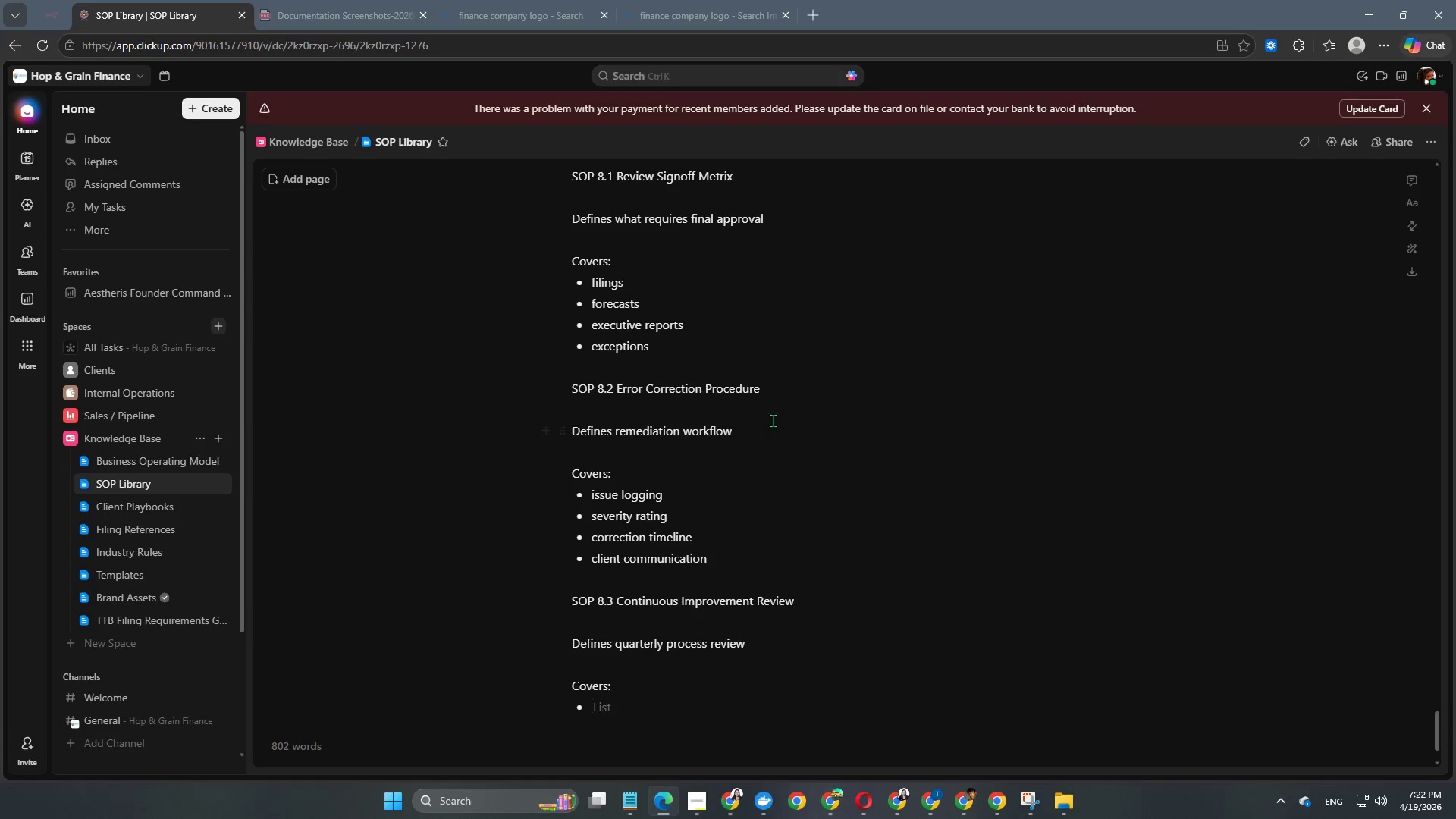 
scroll: coordinate [851, 396], scroll_direction: down, amount: 7.0
 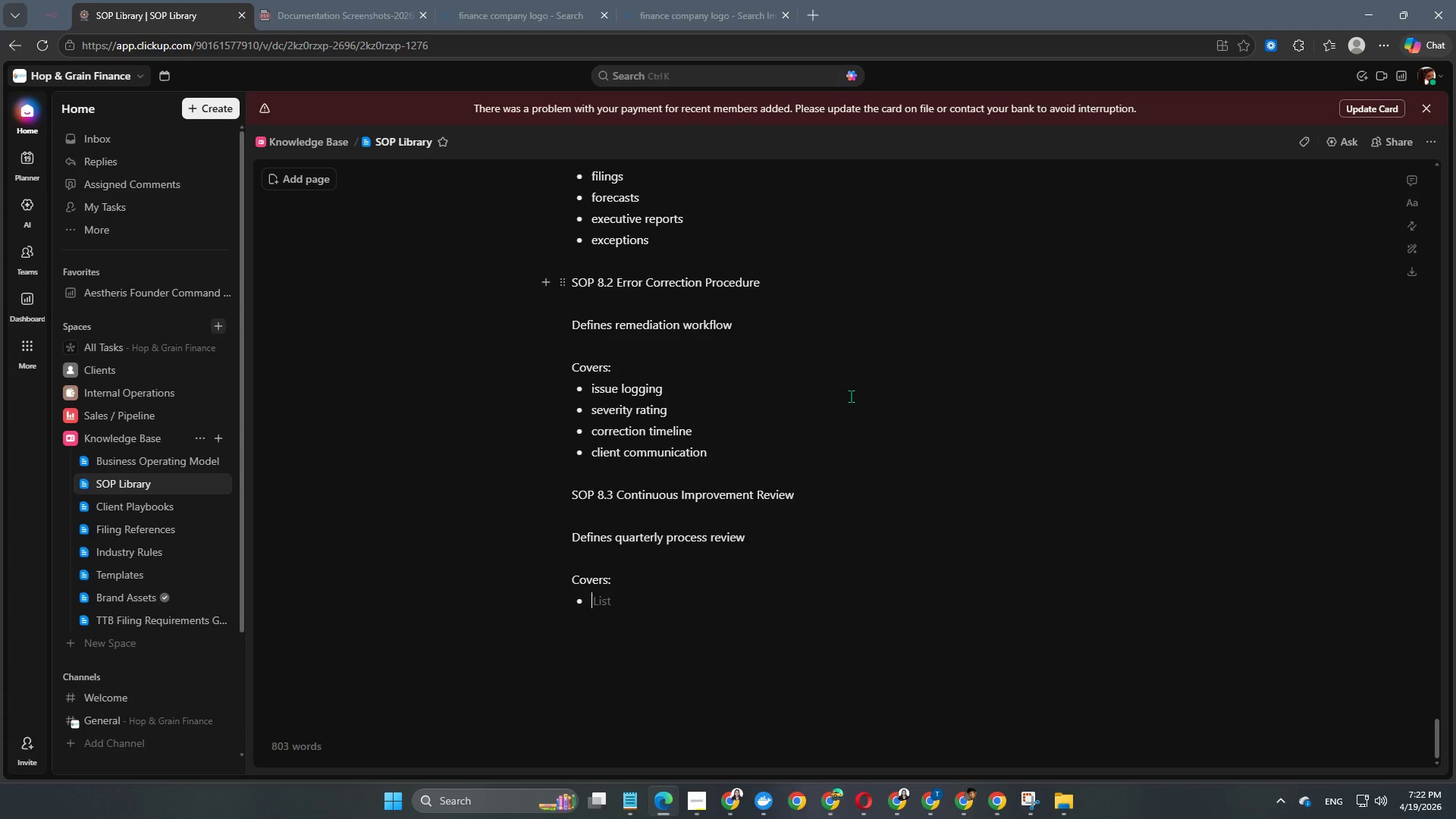 
type(recurring bl)
key(Backspace)
type(io)
key(Backspace)
key(Backspace)
type(ottlenecks)
 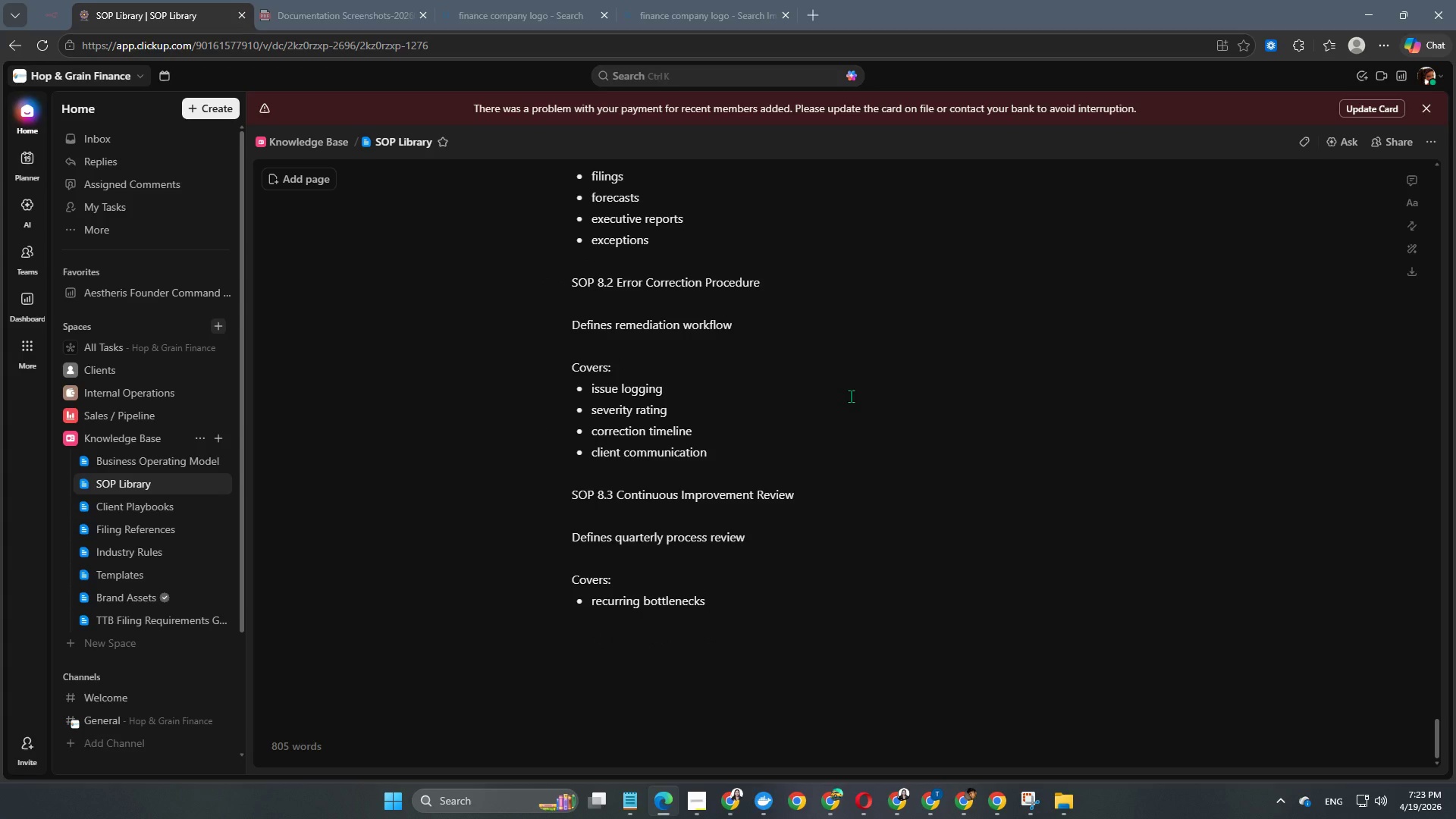 
key(Enter)
 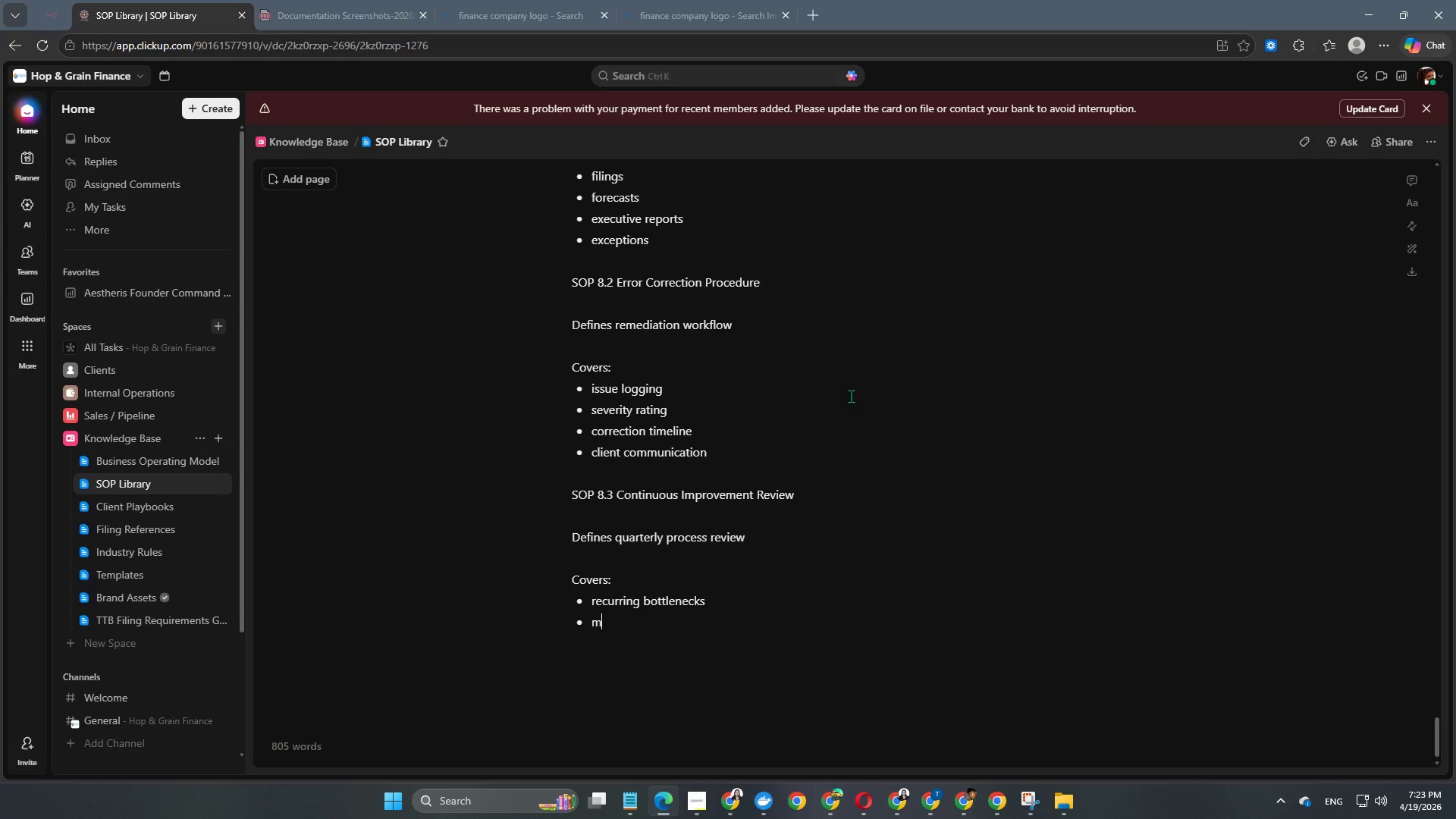 
type(missed deadlines)
 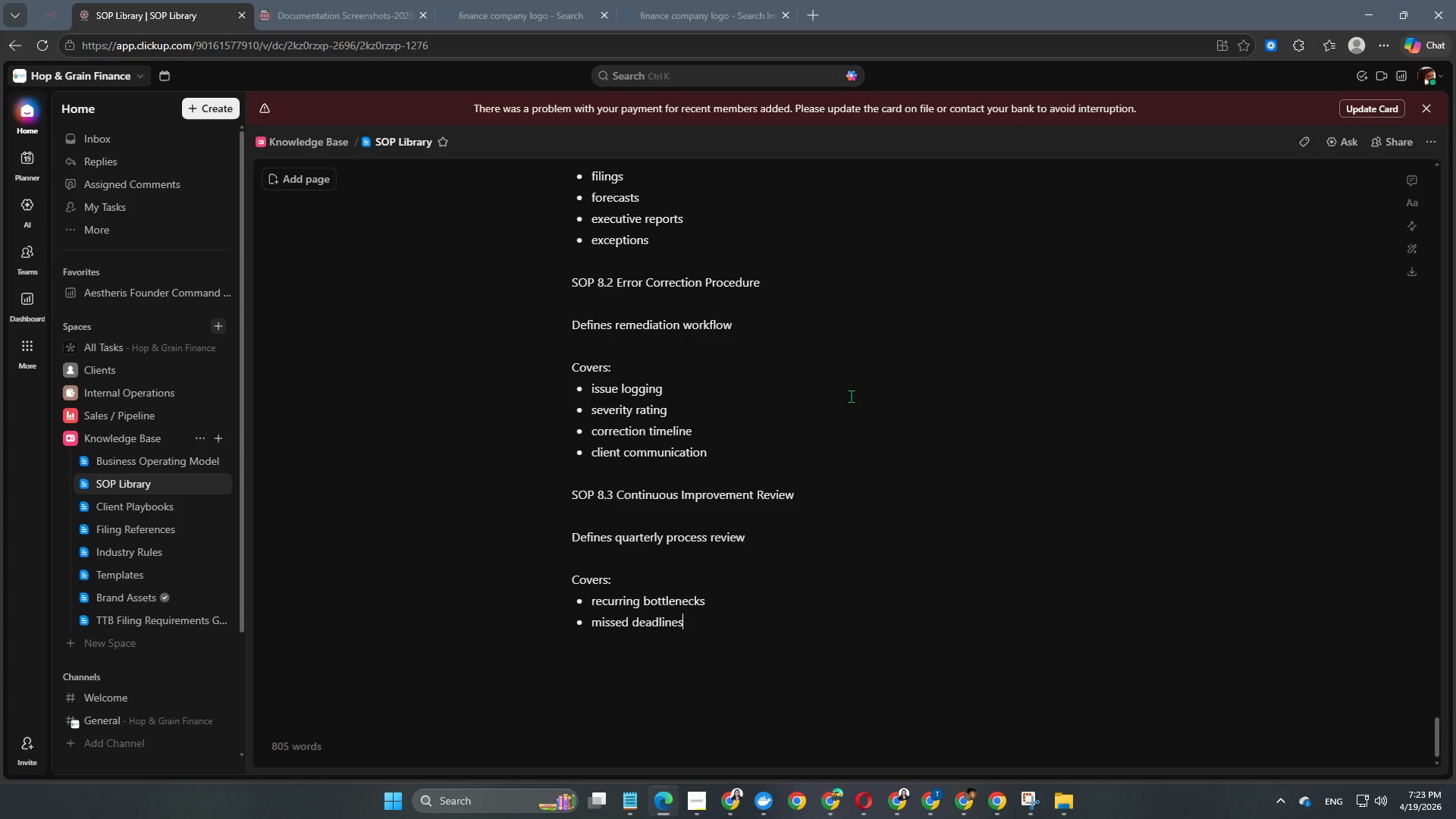 
key(Enter)
 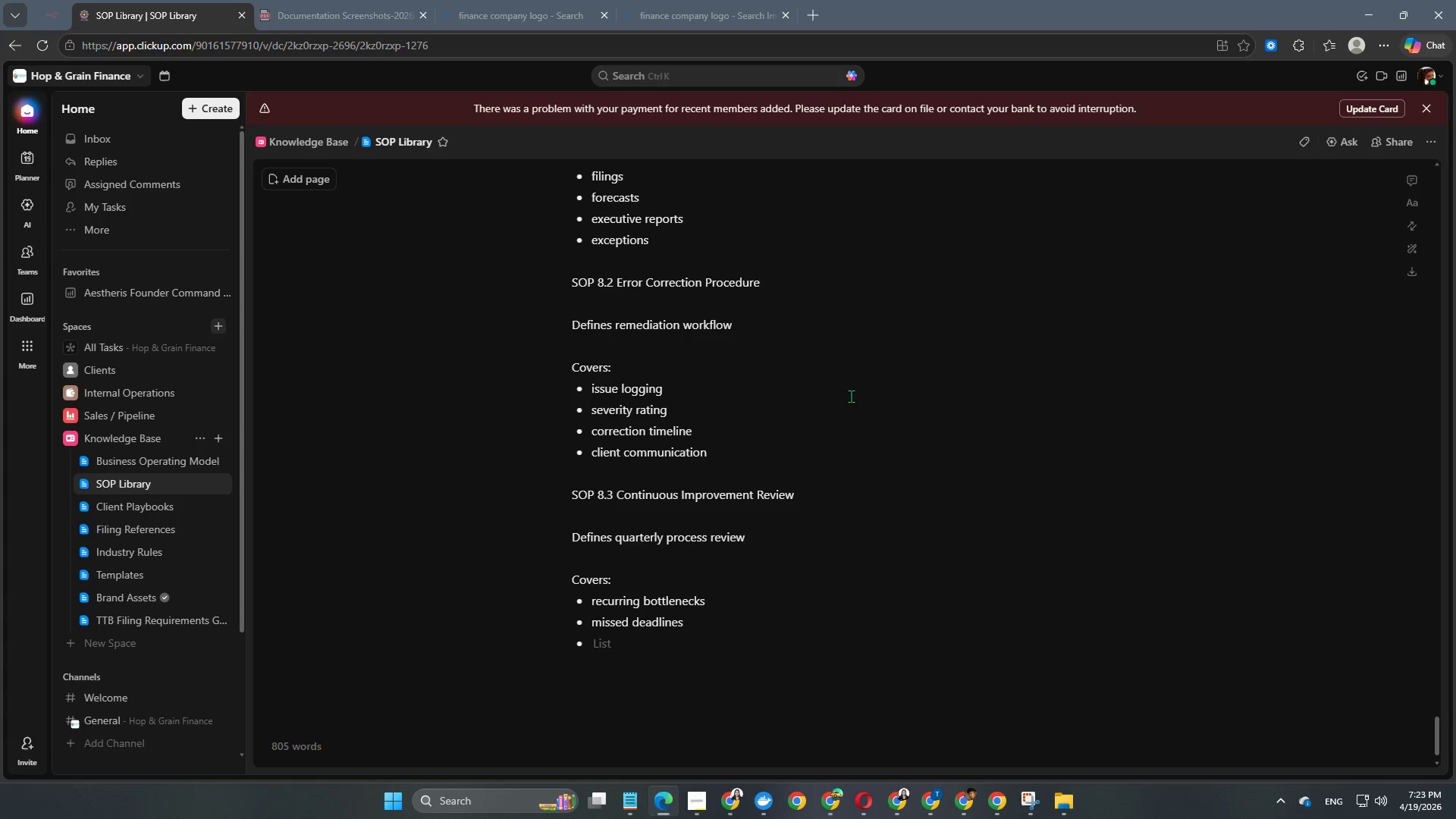 
type(automation oppou)
key(Backspace)
type(rtunities )
 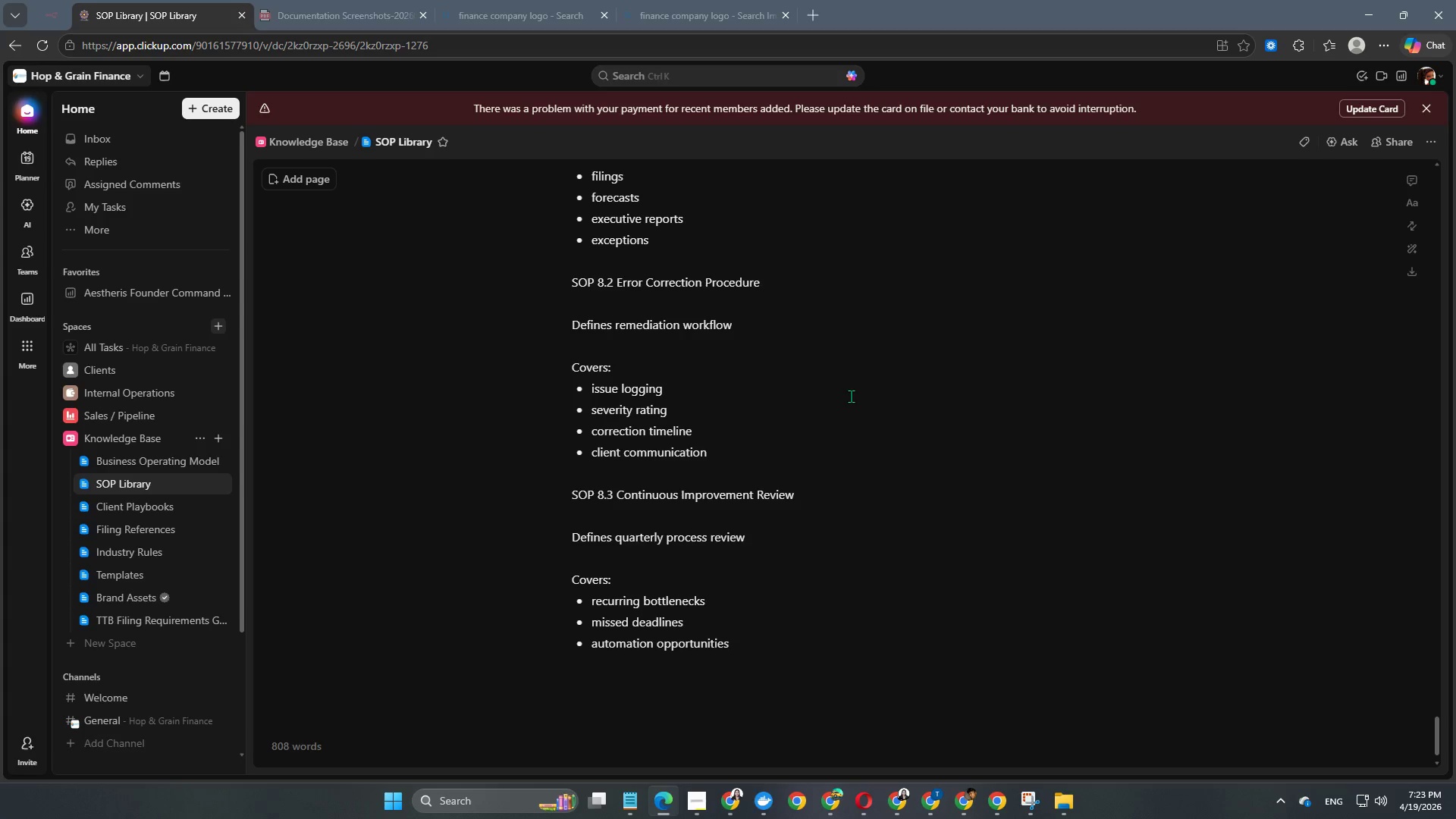 
key(Enter)
 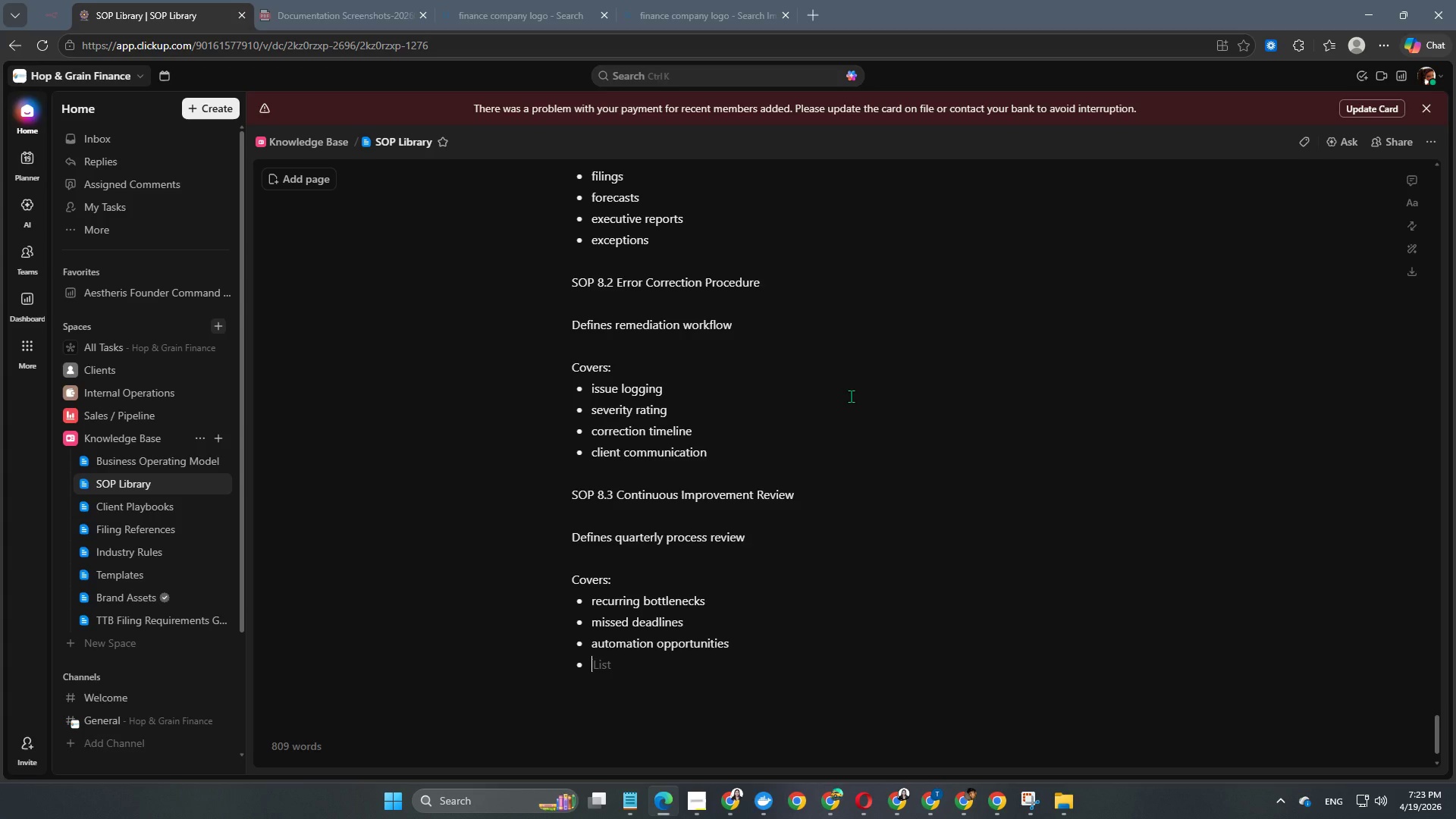 
type(SOP udpates)
 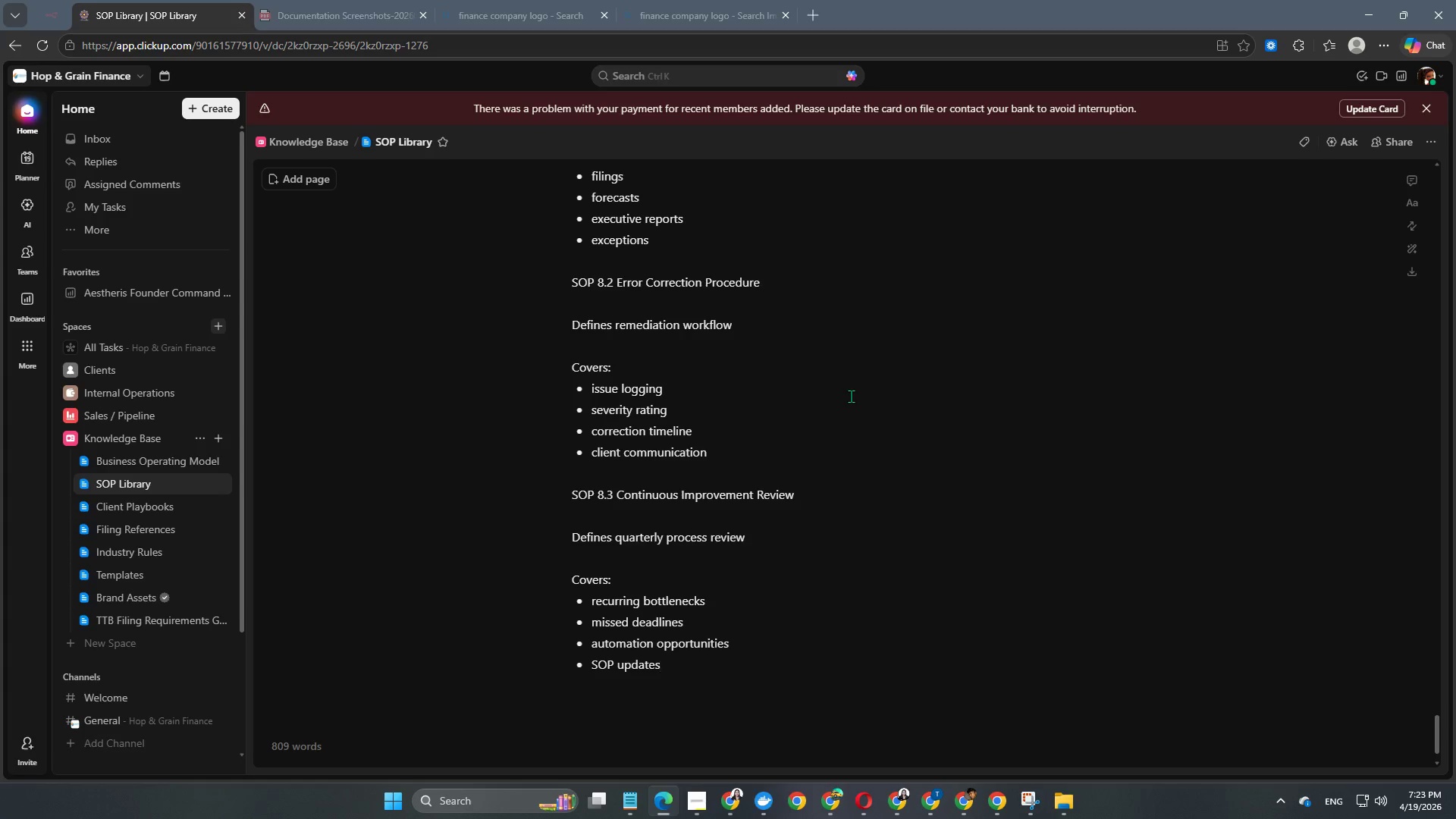 
key(Enter)
 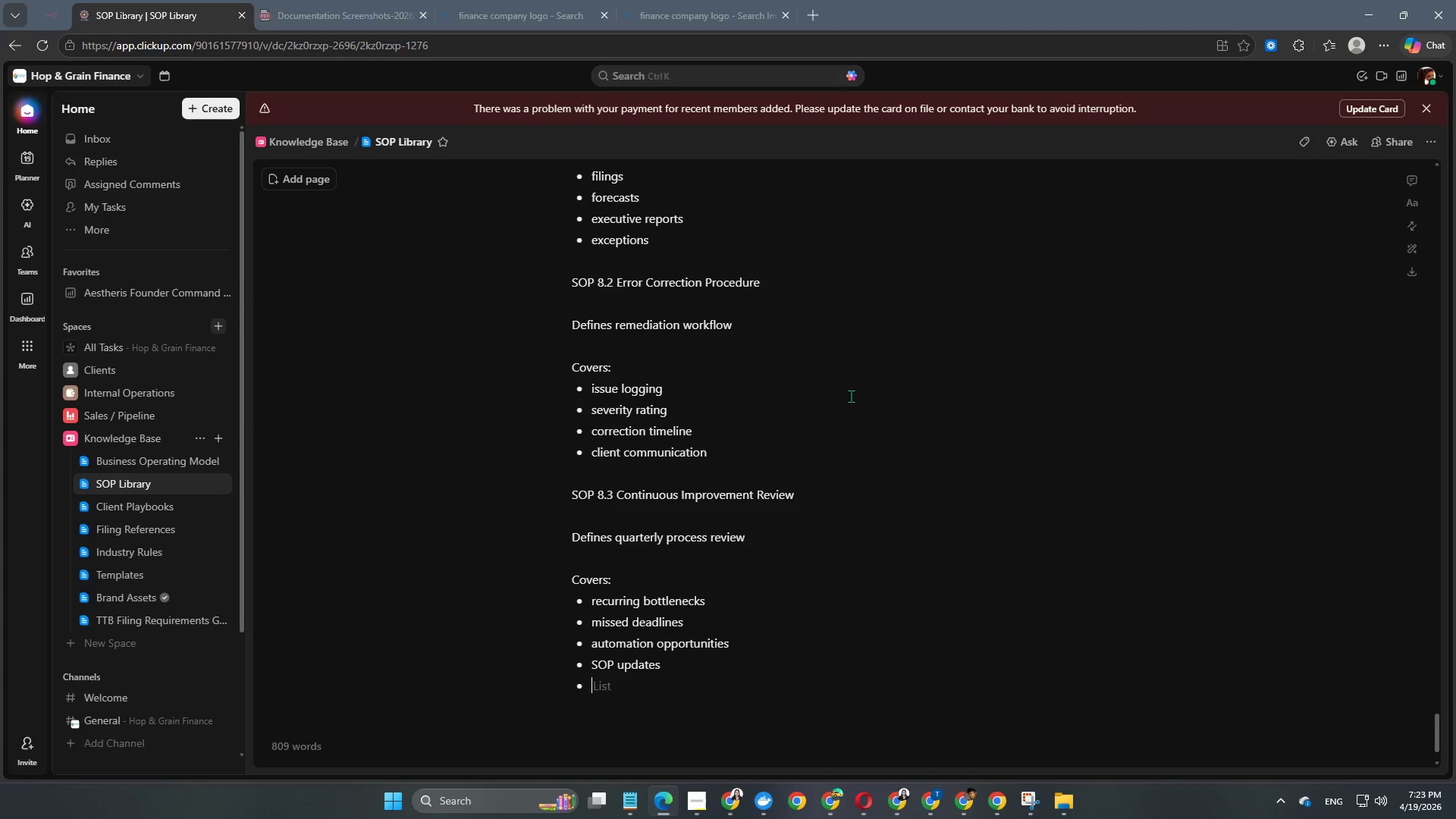 
key(Enter)
 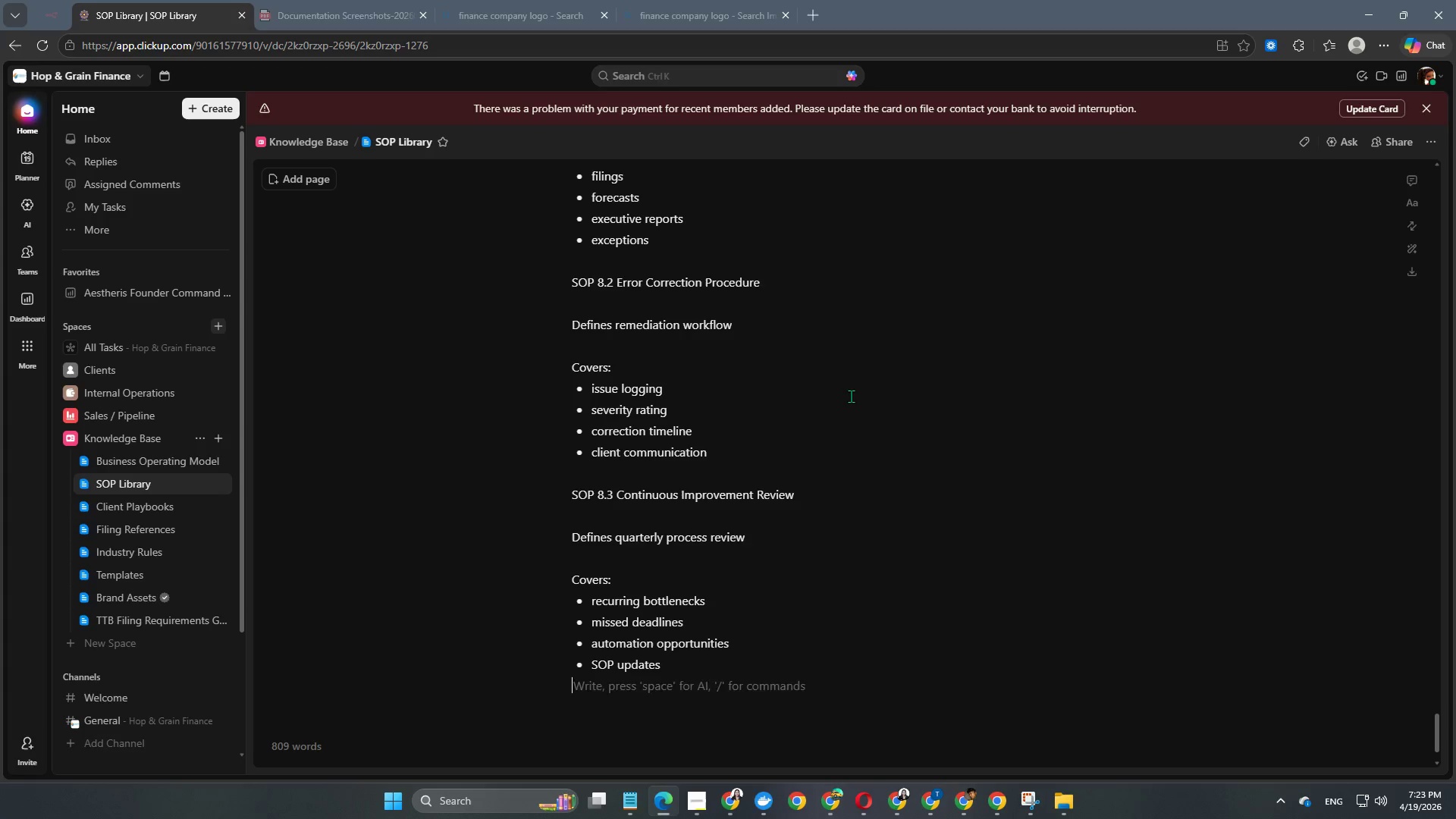 
key(Enter)
 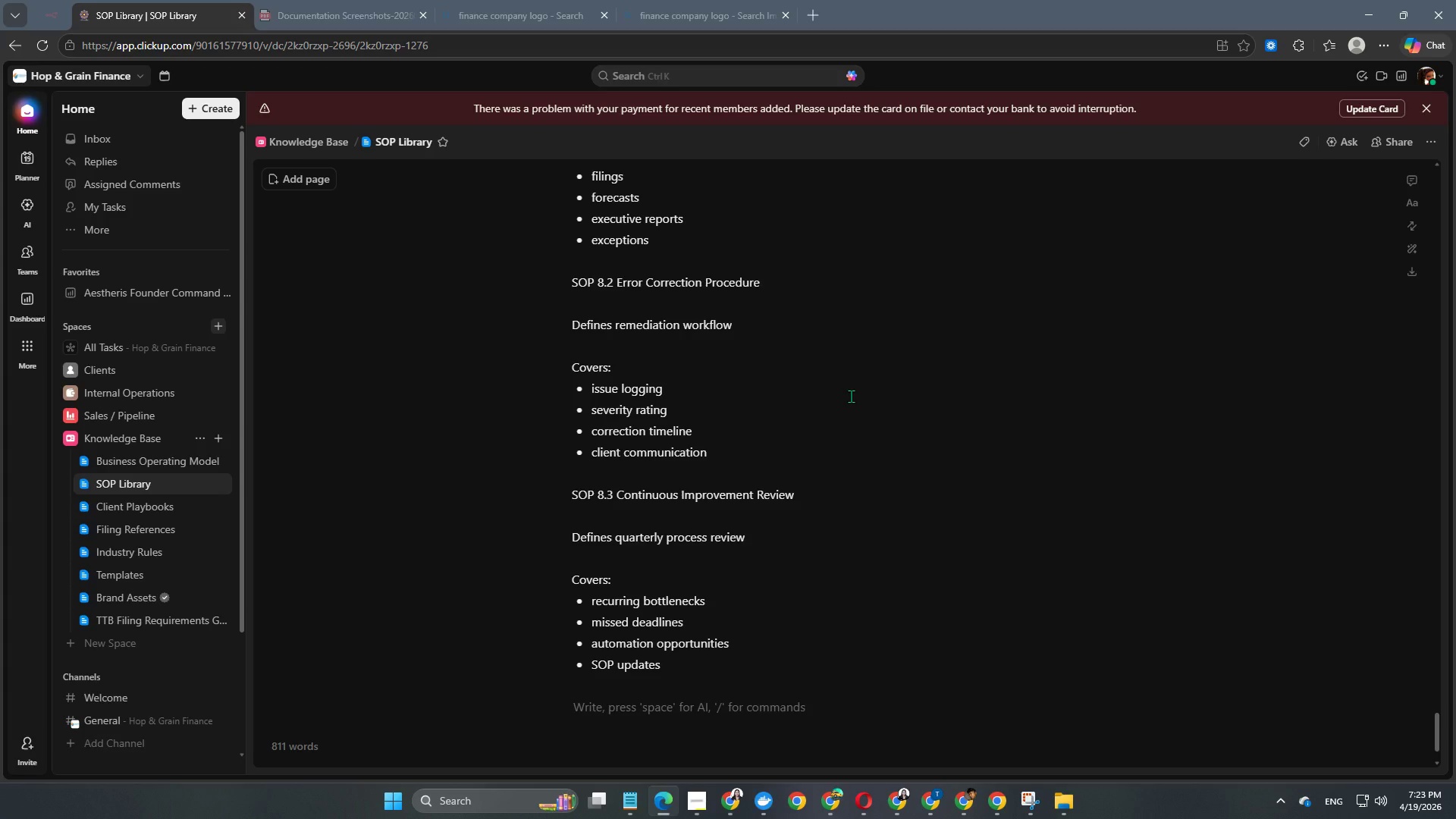 
scroll: coordinate [852, 396], scroll_direction: down, amount: 4.0
 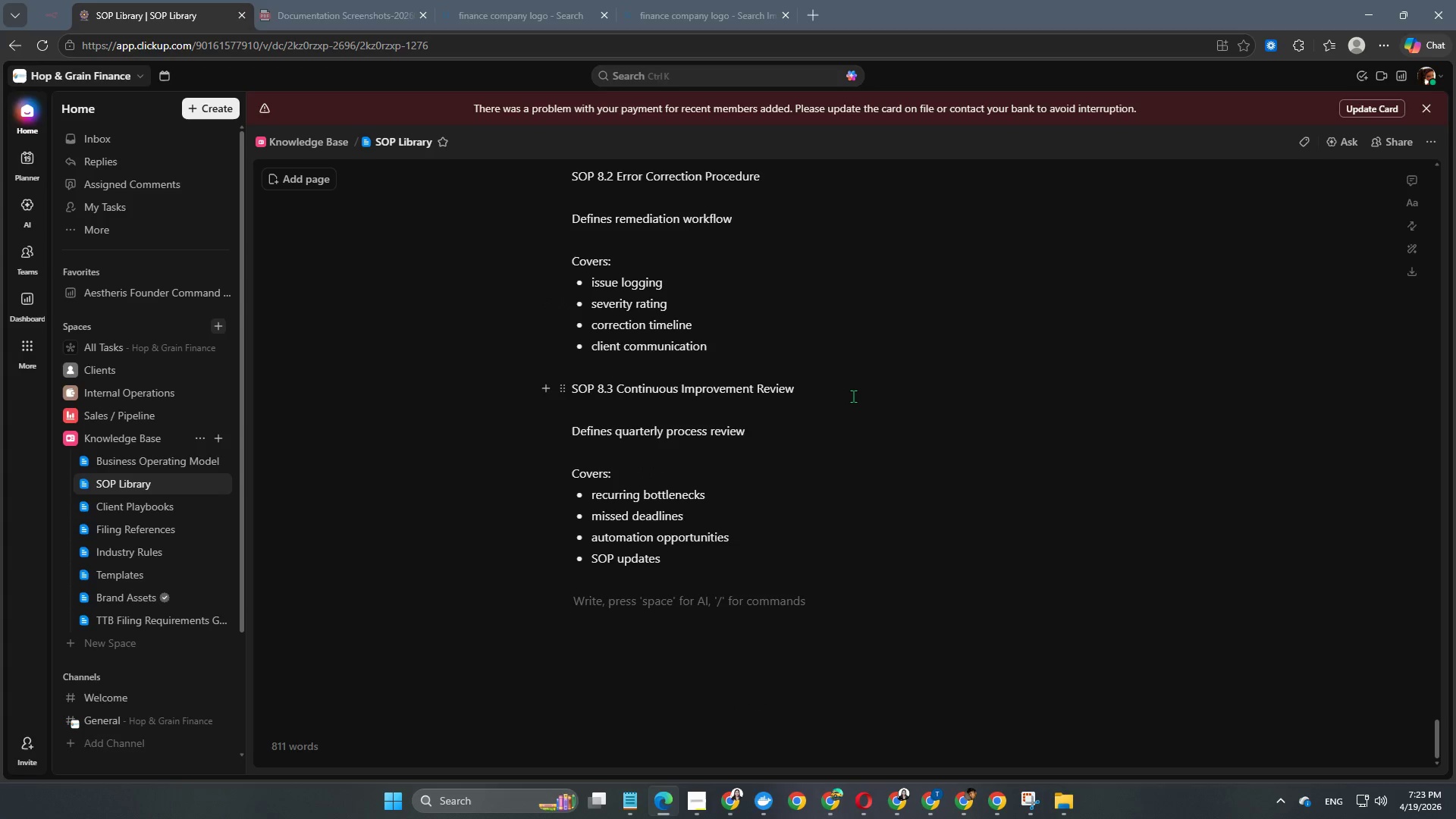 
type(SOP Cover)
key(Backspace)
key(Backspace)
key(Backspace)
key(Backspace)
key(Backspace)
type(Governance Rules)
 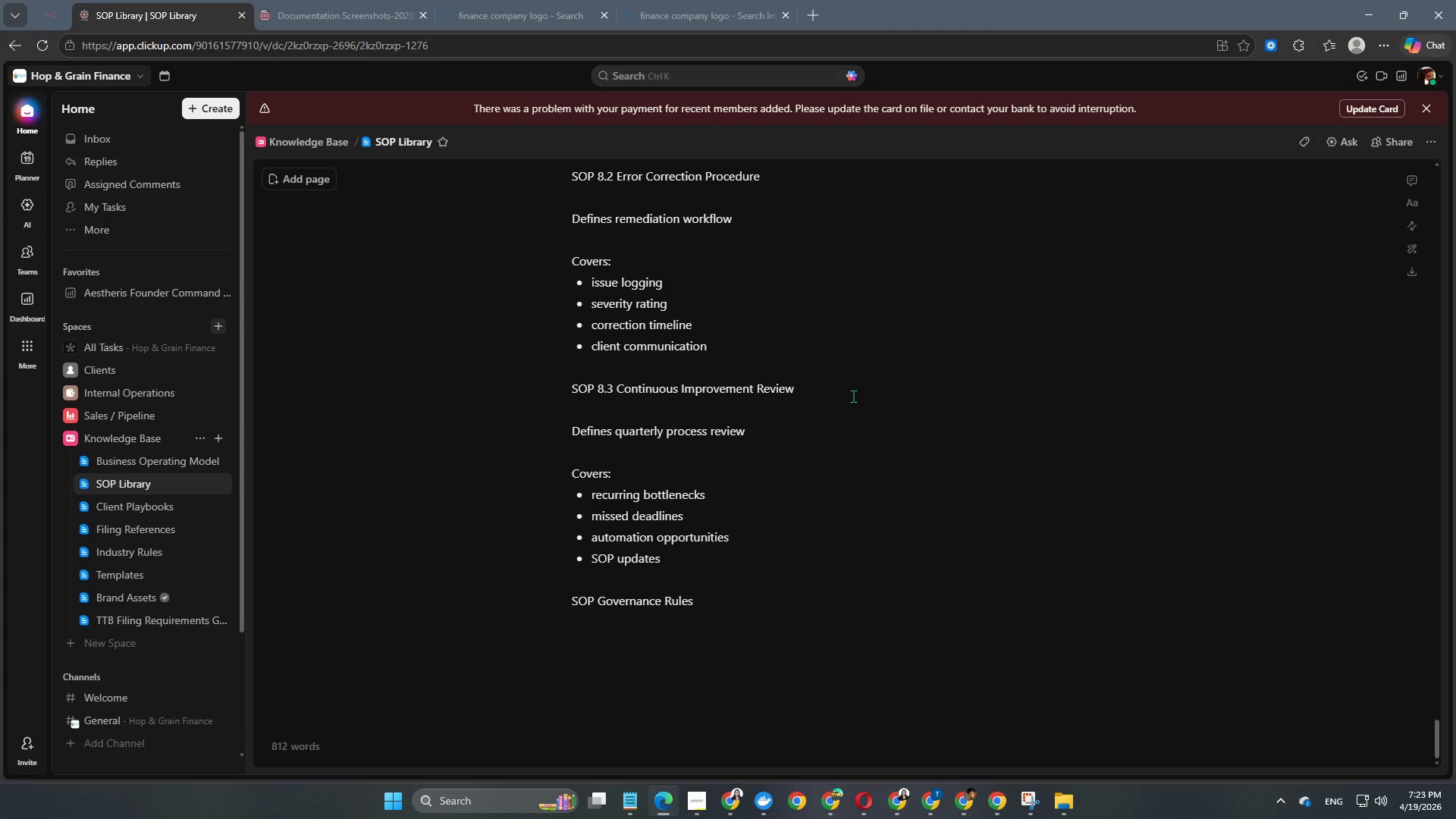 
key(Enter)
 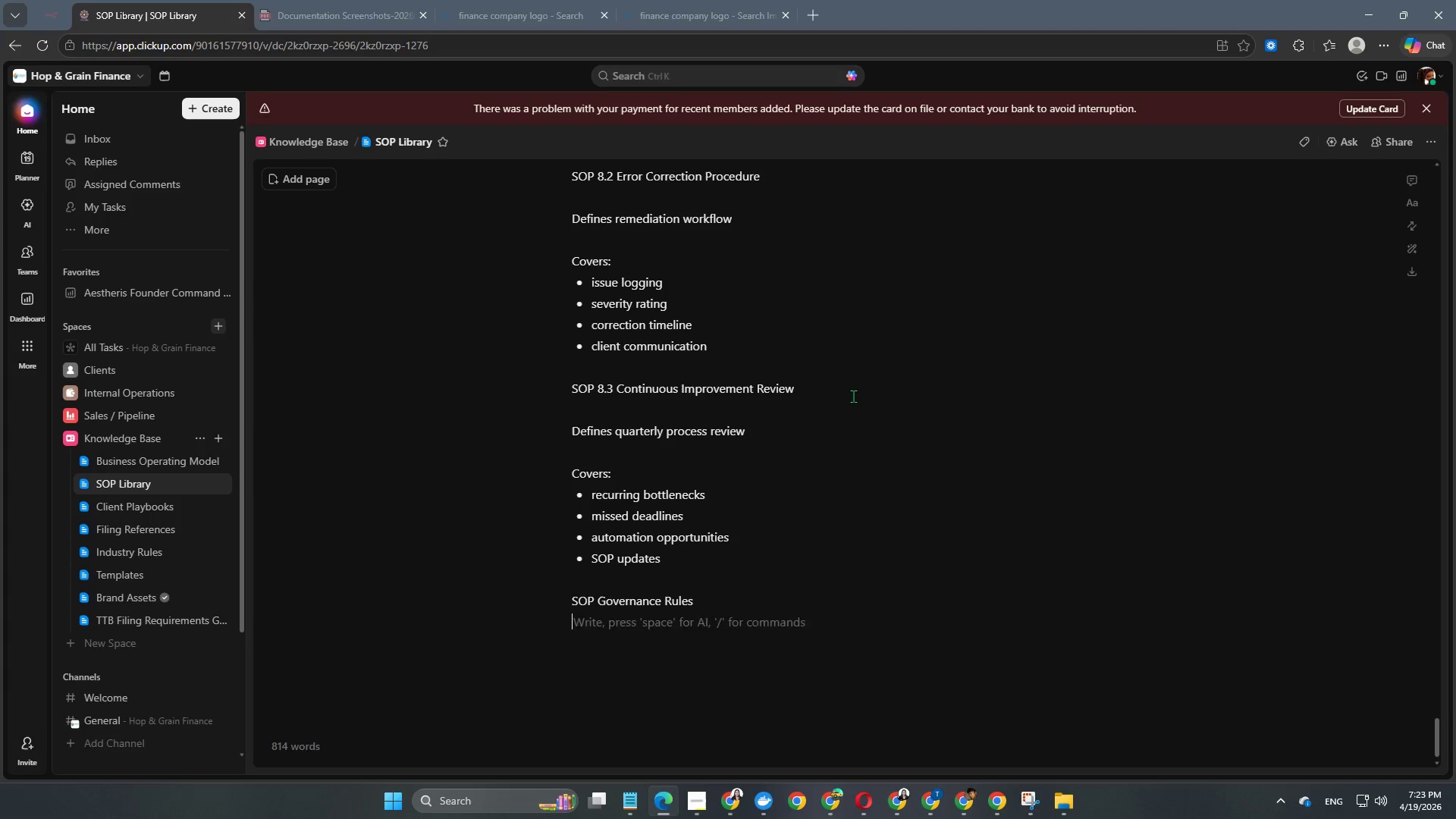 
key(Enter)
 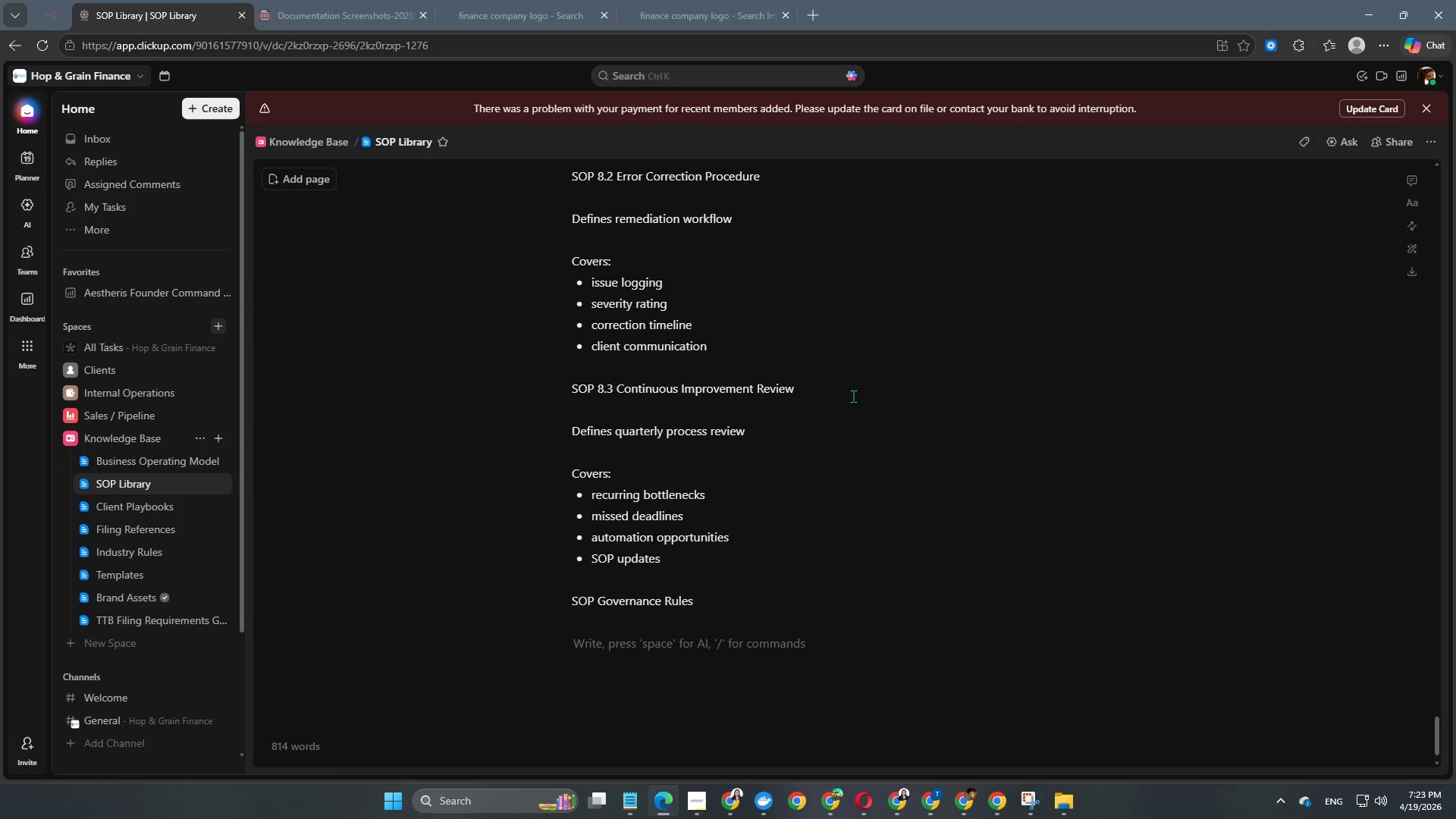 
type(-)
key(Backspace)
type(1. Every recurring service process must map to an SOP)
 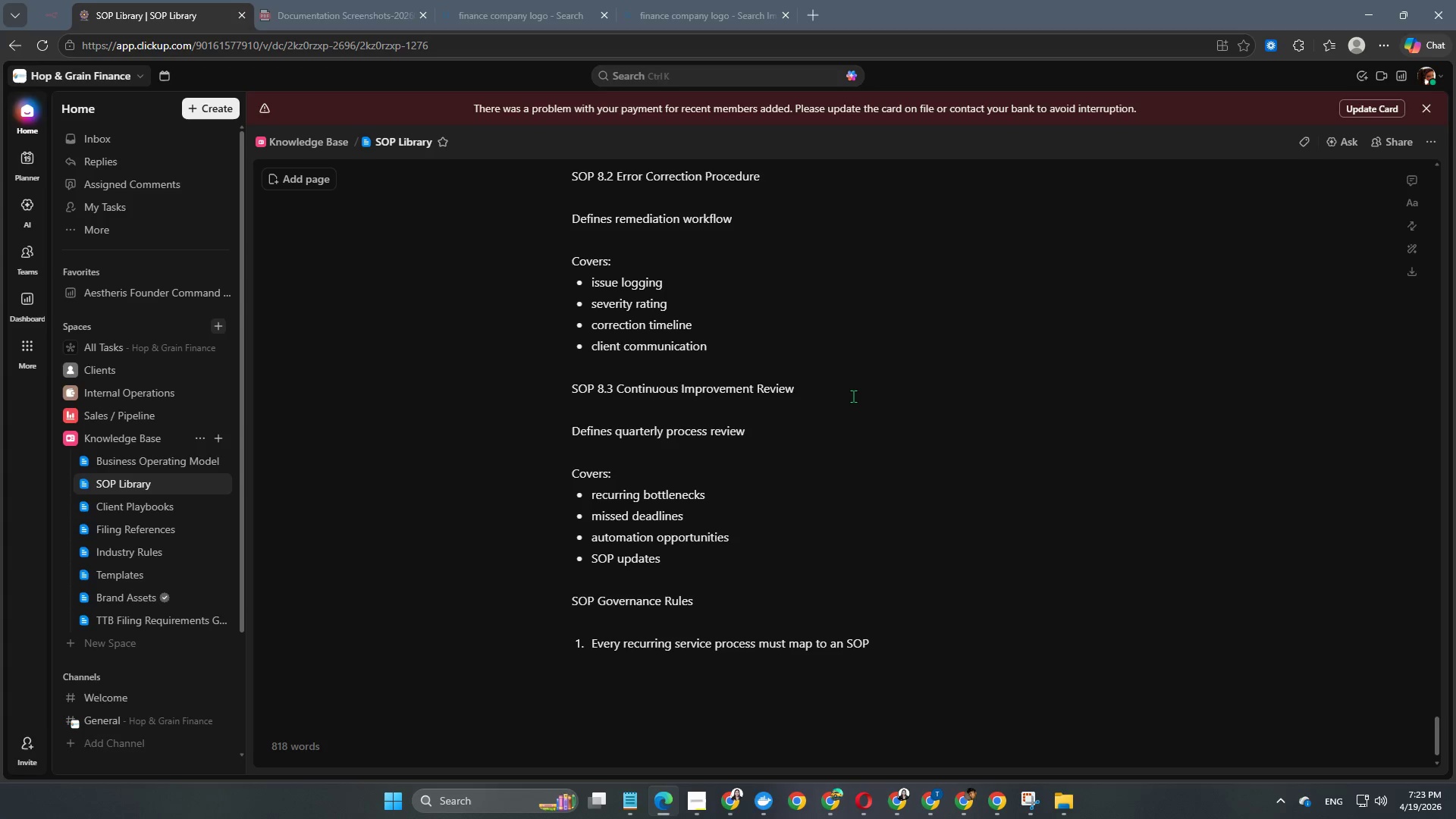 
 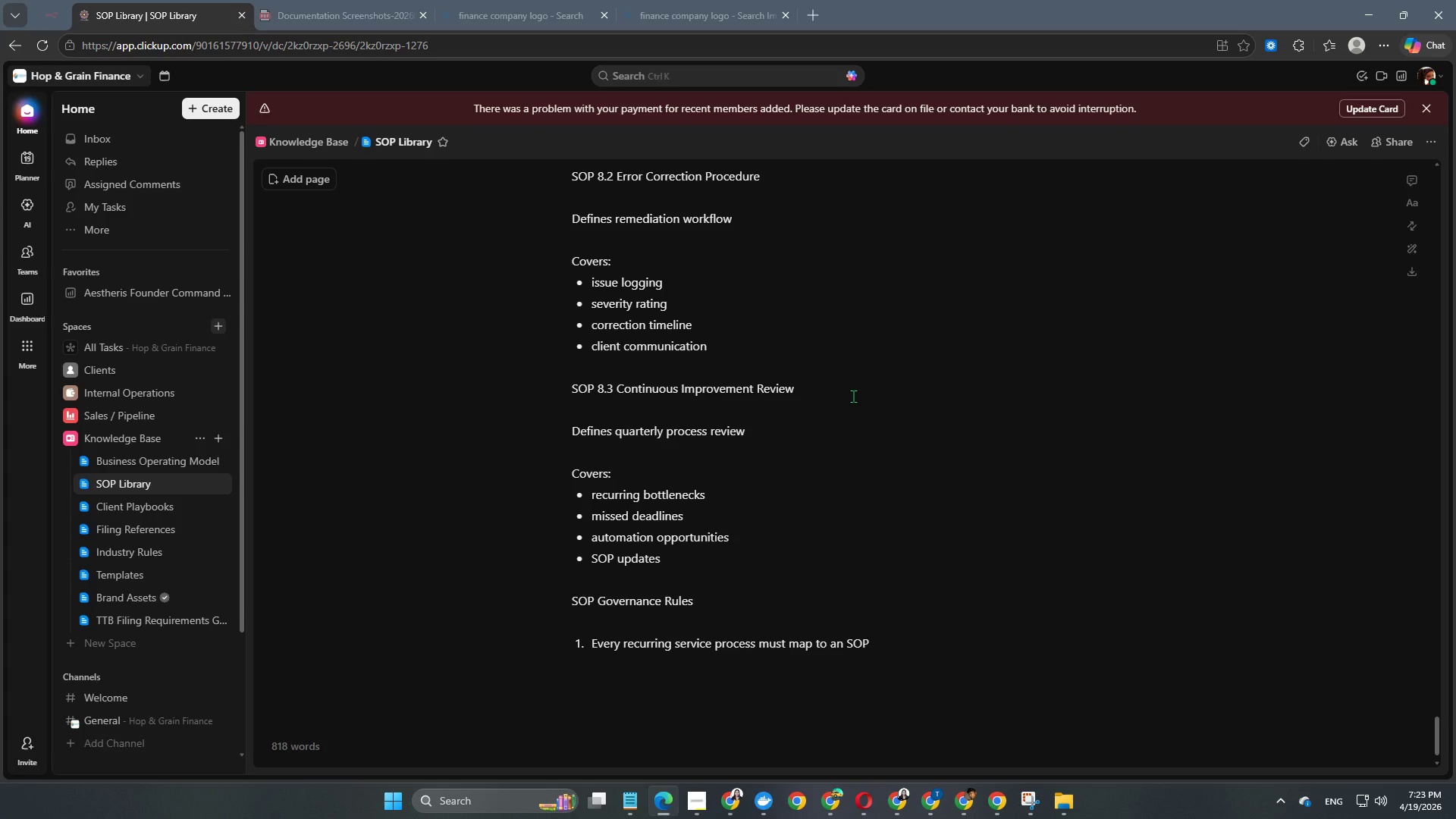 
key(Enter)
 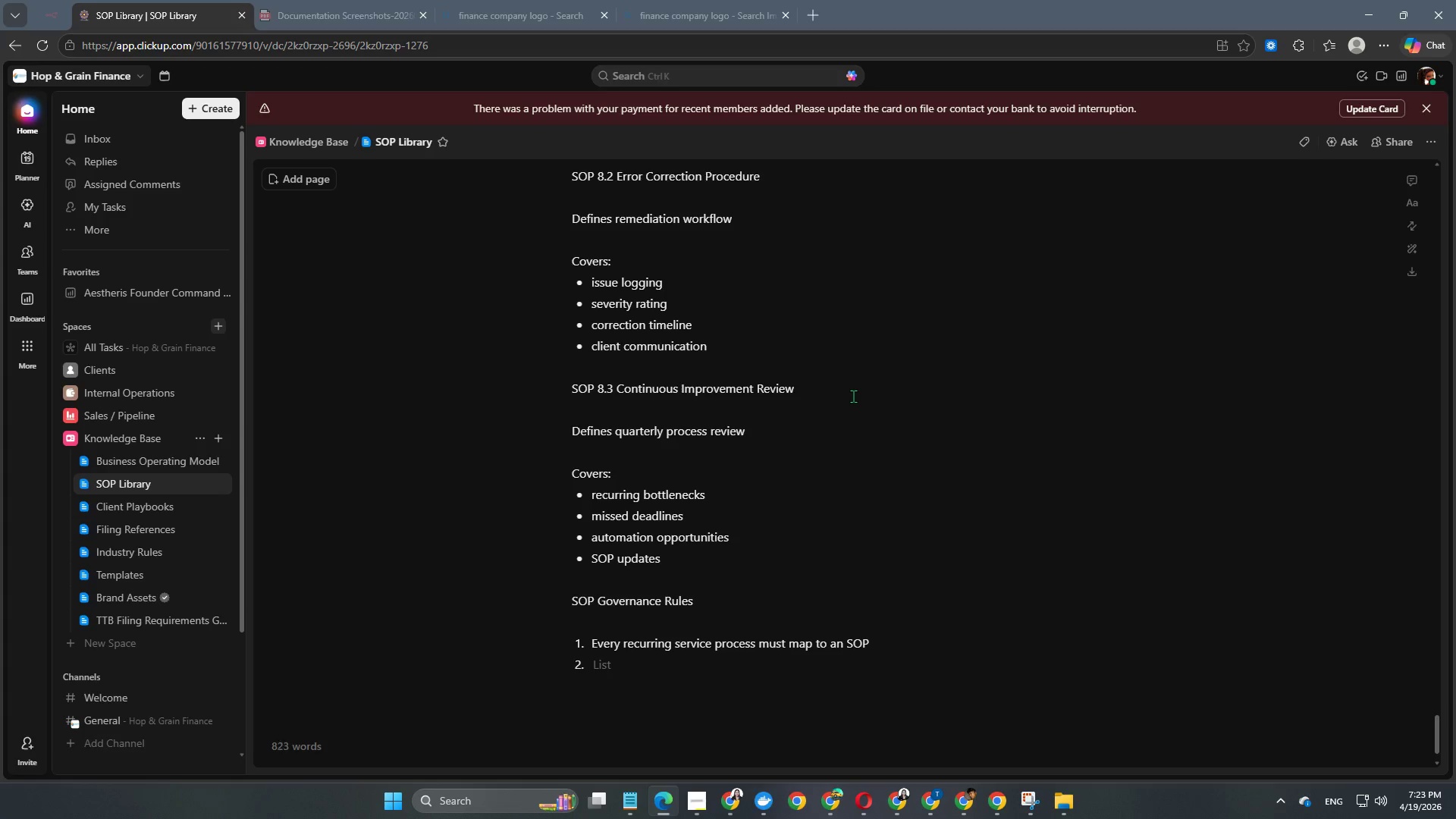 
type(No undocumented workflow should become standard prc)
key(Backspace)
type(actice)
 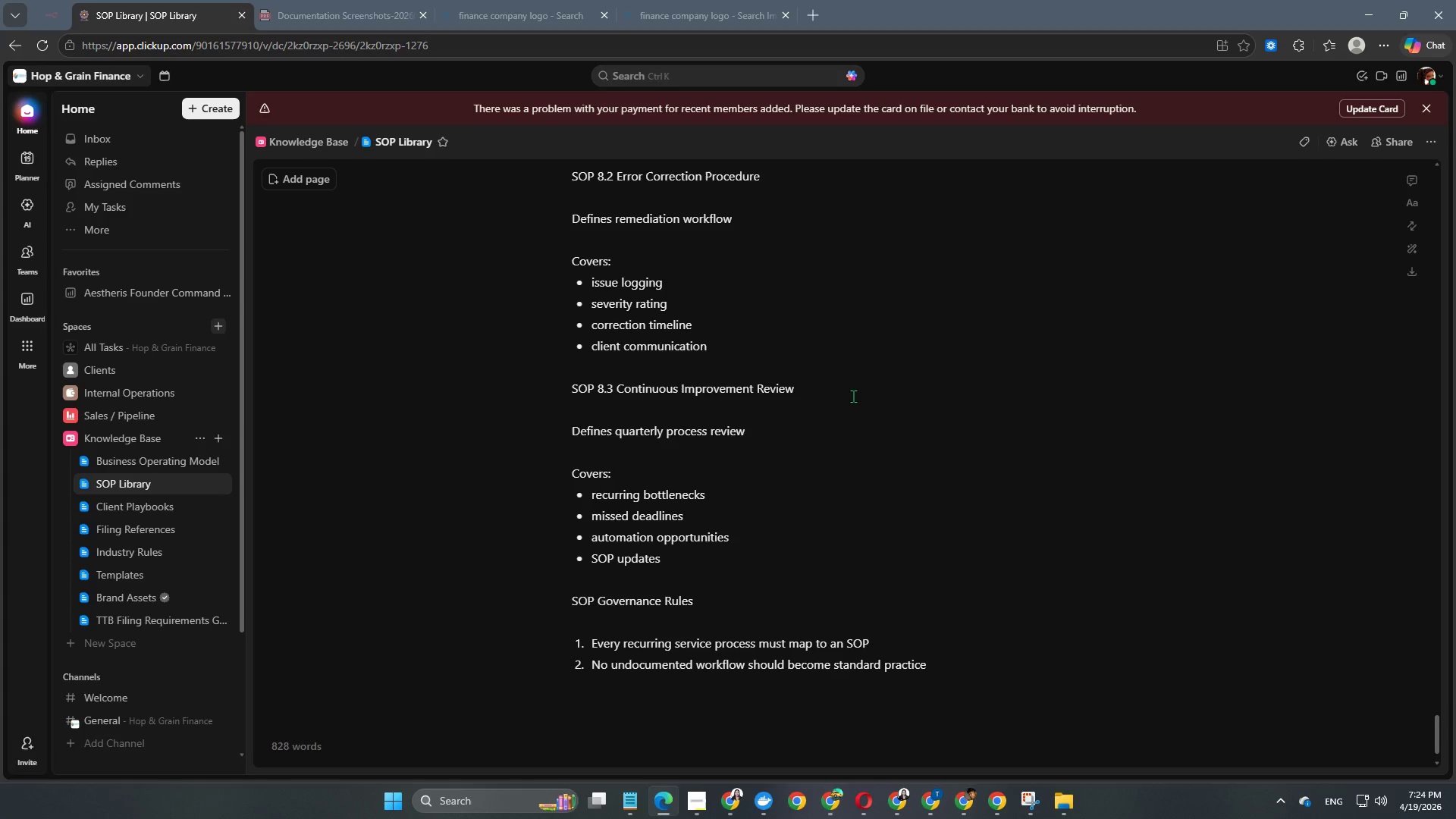 
key(Enter)
 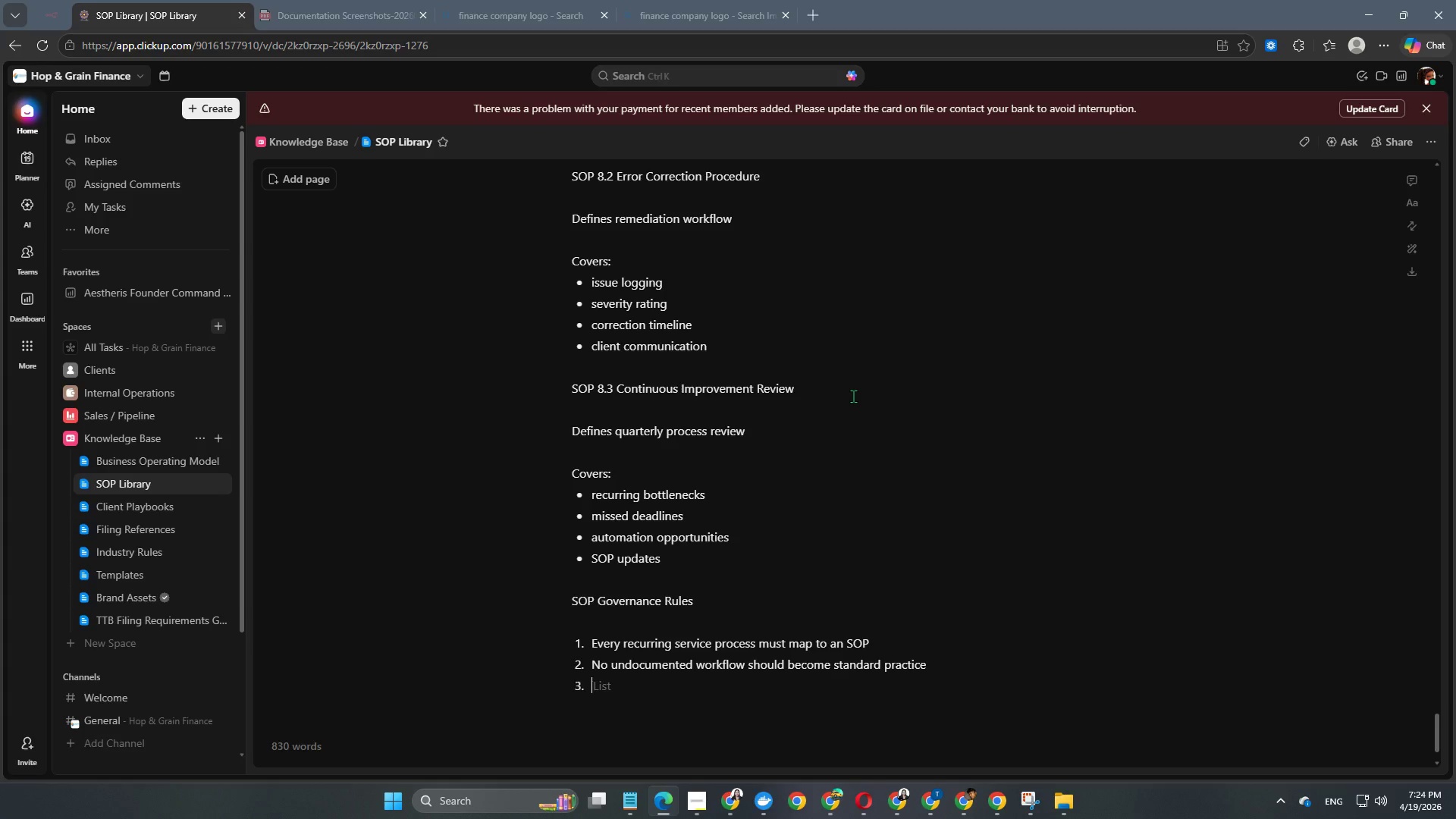 
type(SOPs muct )
key(Backspace)
key(Backspace)
key(Backspace)
type(st match ClickUp stta)
key(Backspace)
key(Backspace)
type(attuses)
key(Backspace)
key(Backspace)
key(Backspace)
key(Backspace)
key(Backspace)
type(uses, file)
key(Backspace)
key(Backspace)
type(elds, and hire)
key(Backspace)
key(Backspace)
type(erarchy)
 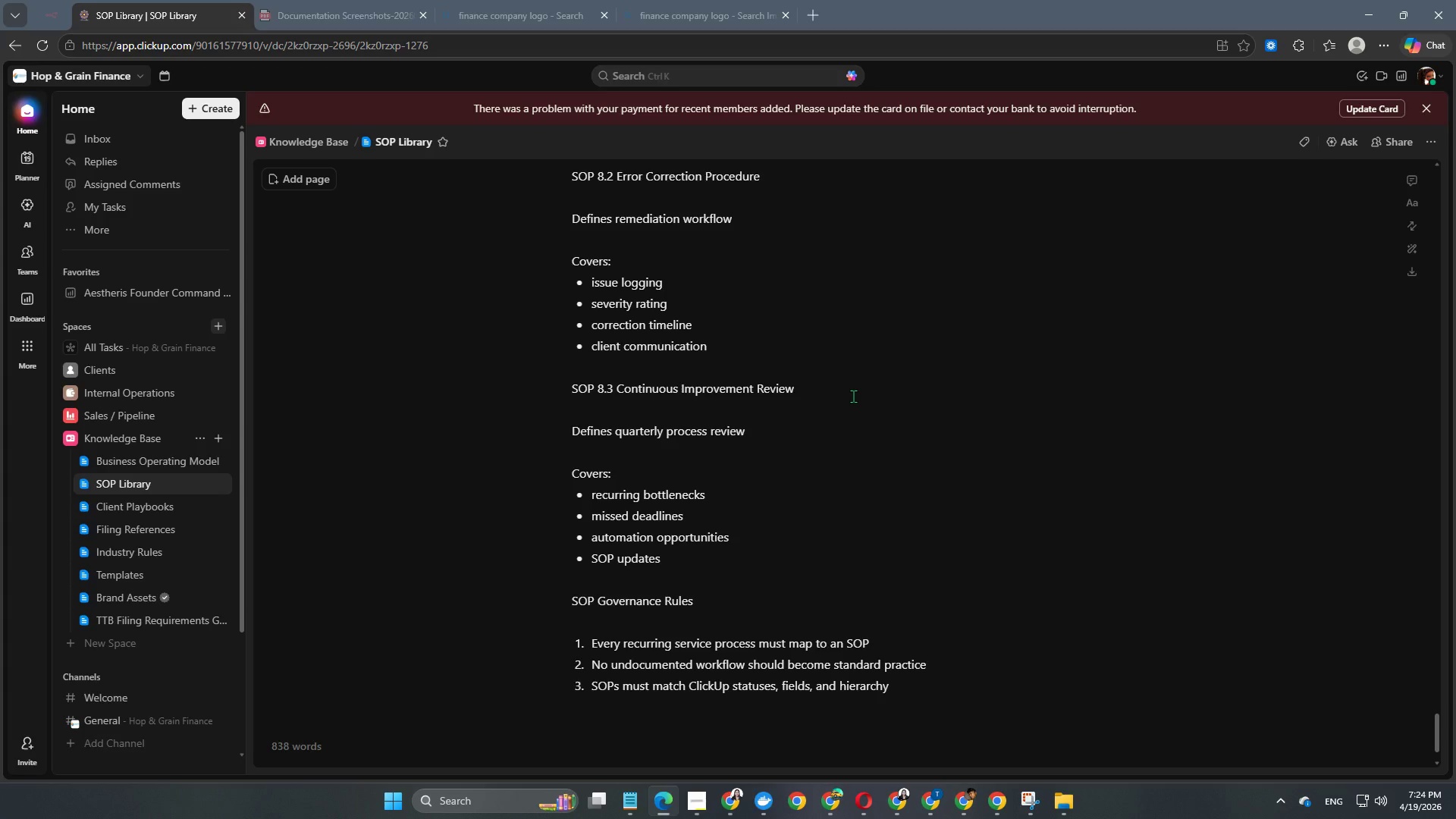 
key(Enter)
 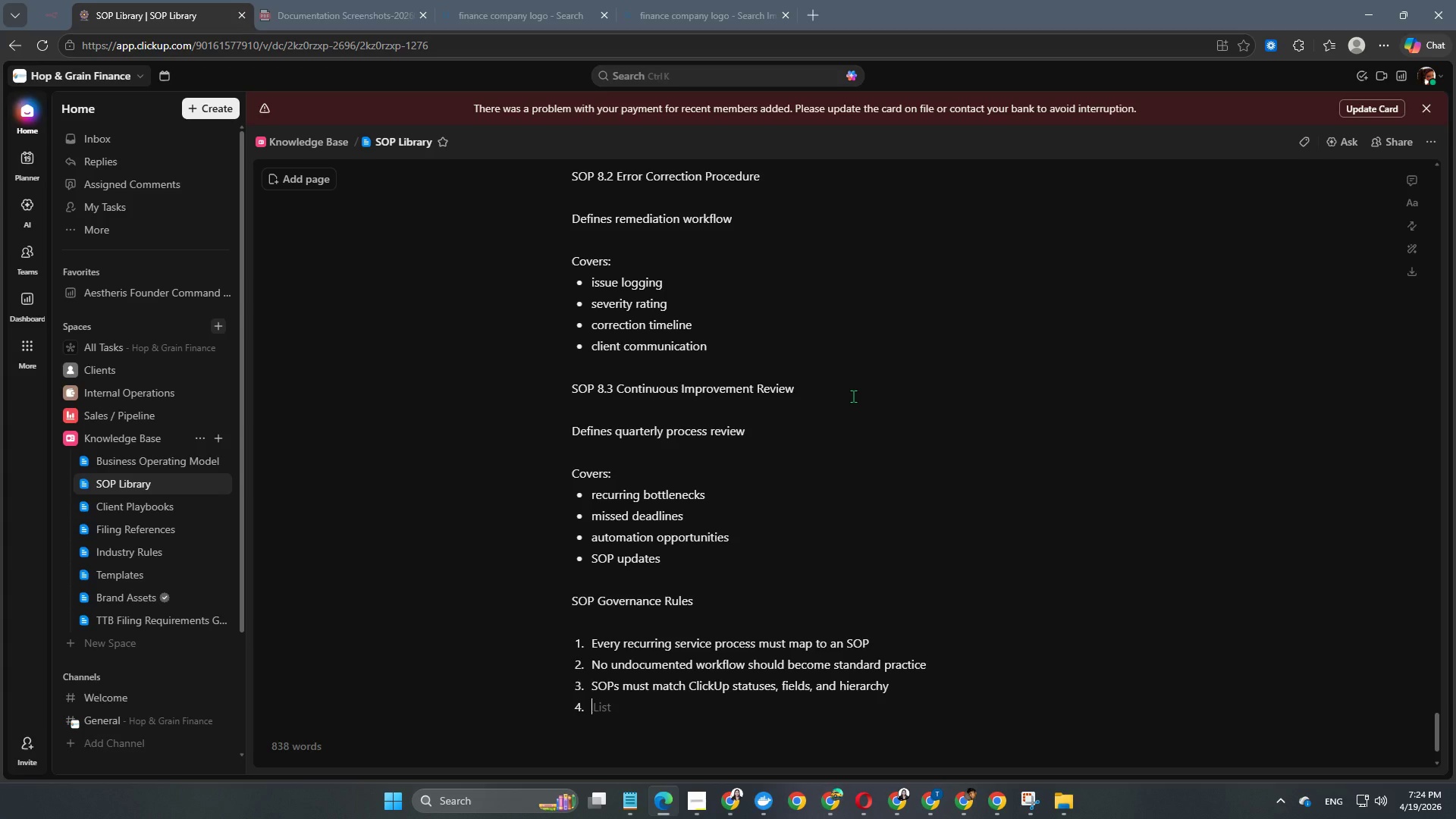 
type(Outdated SOPs must be archived and replaced)
 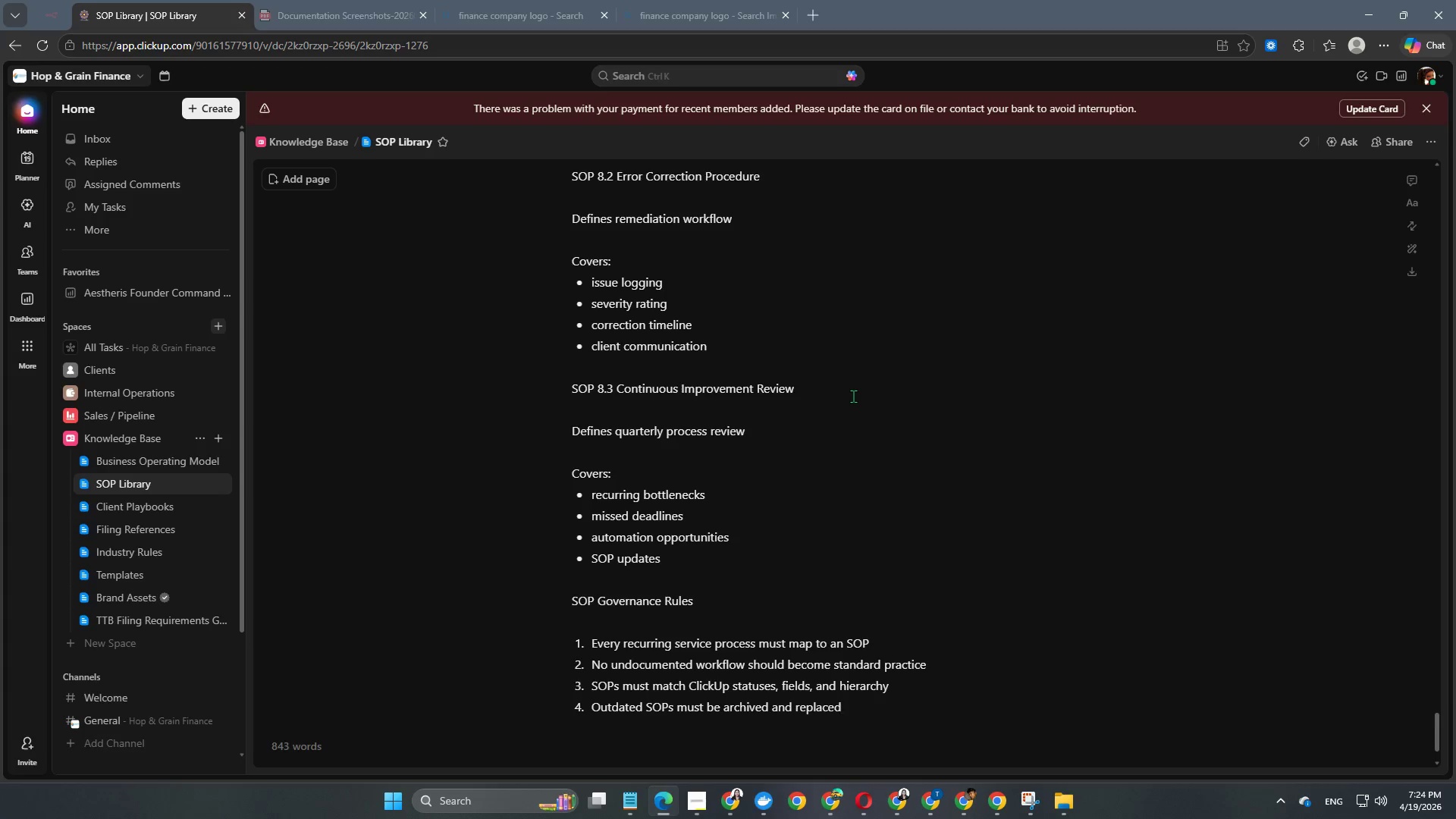 
key(Enter)
 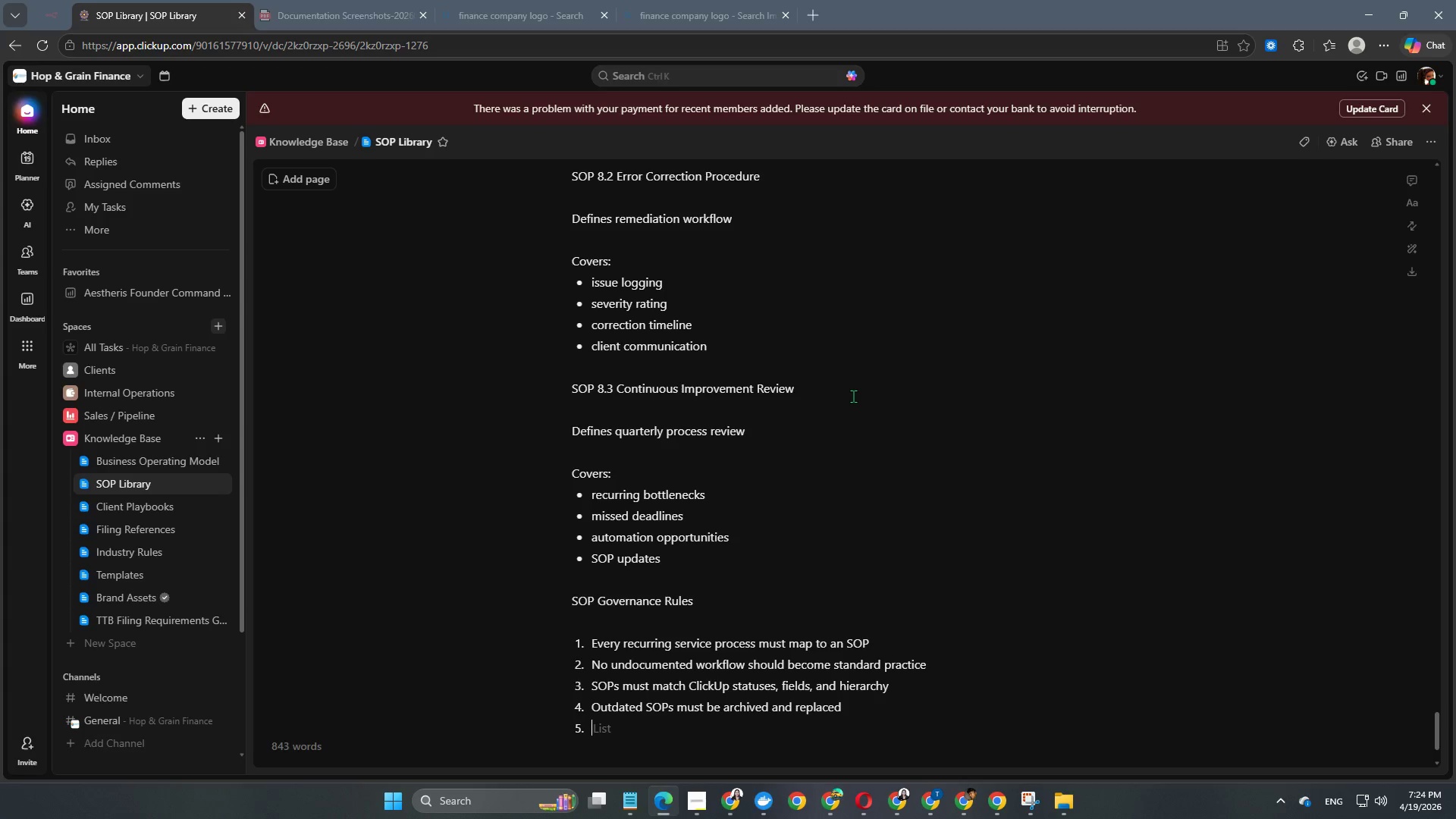 
type(Material workflow changes require version updates)
 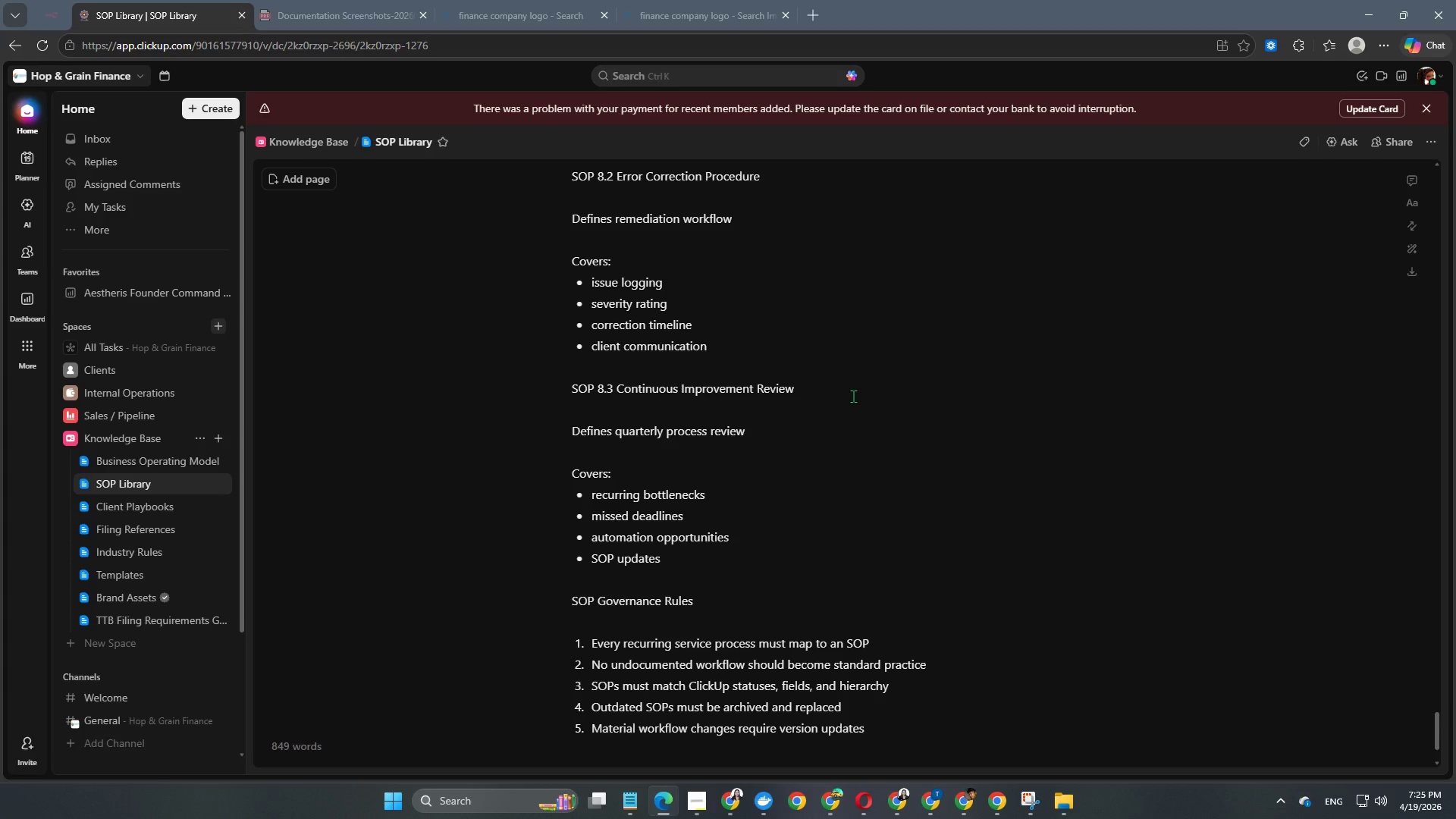 
key(Enter)
 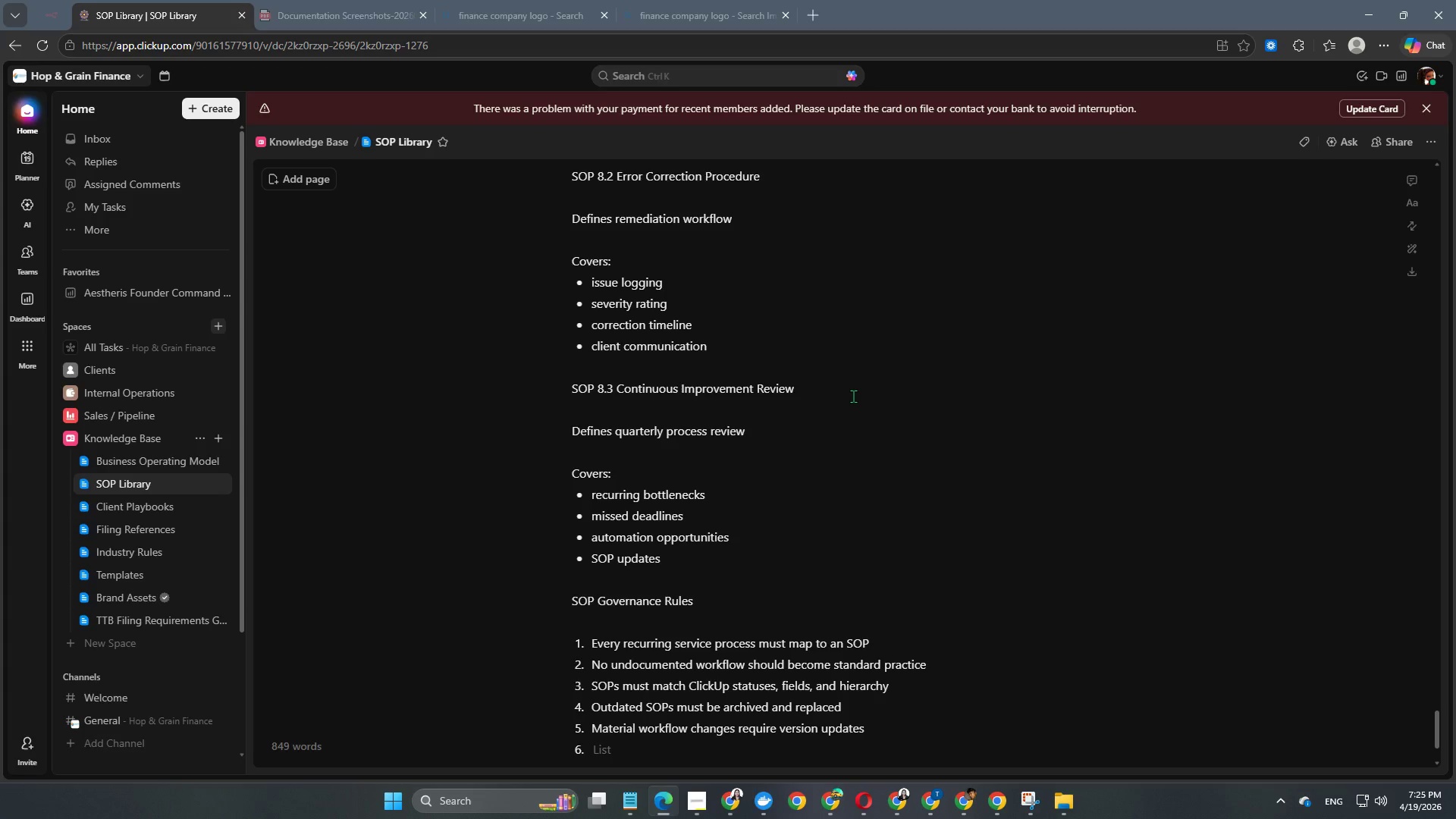 
type(Staff must follow approved SOP versions only)
 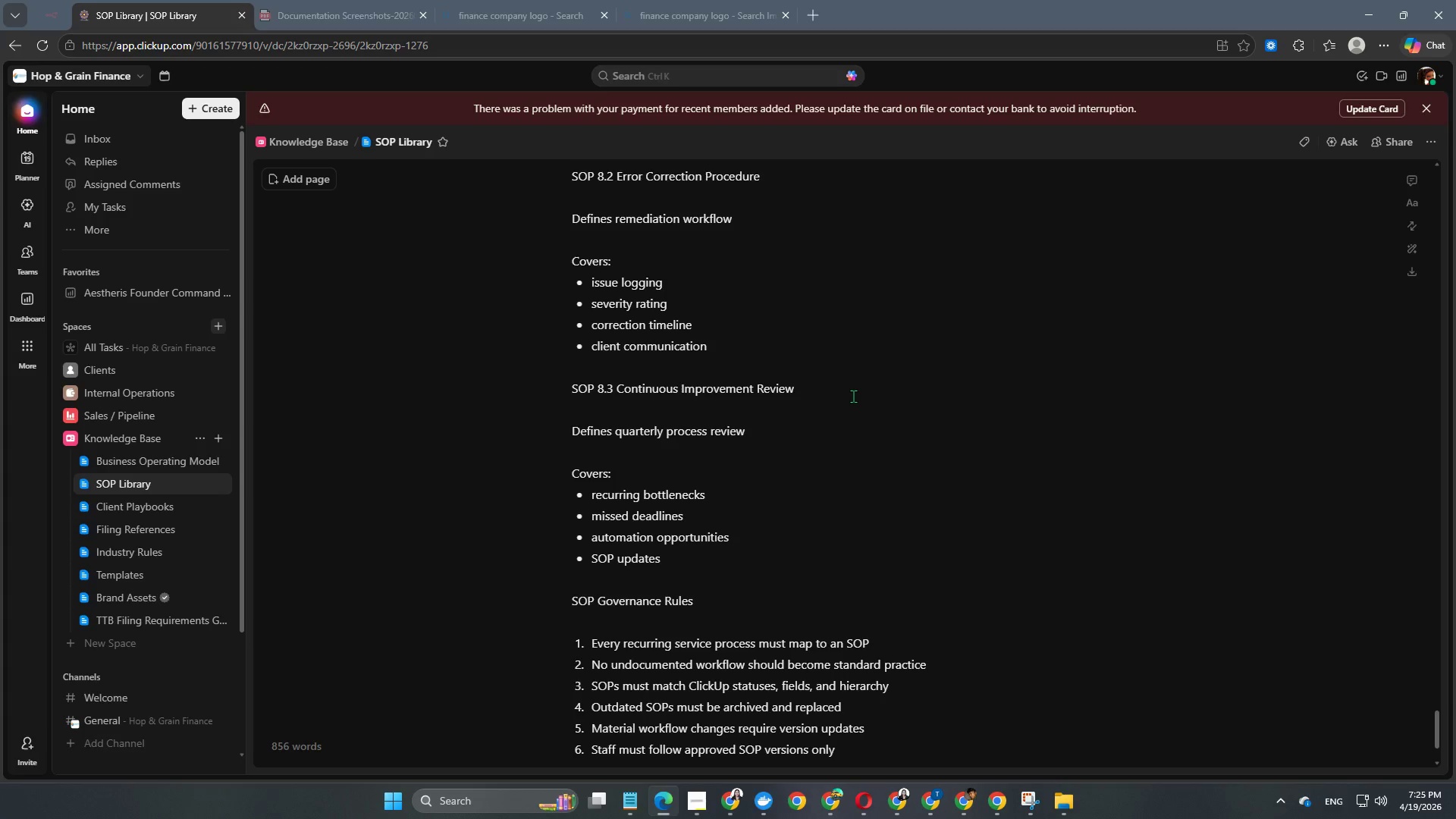 
key(Enter)
 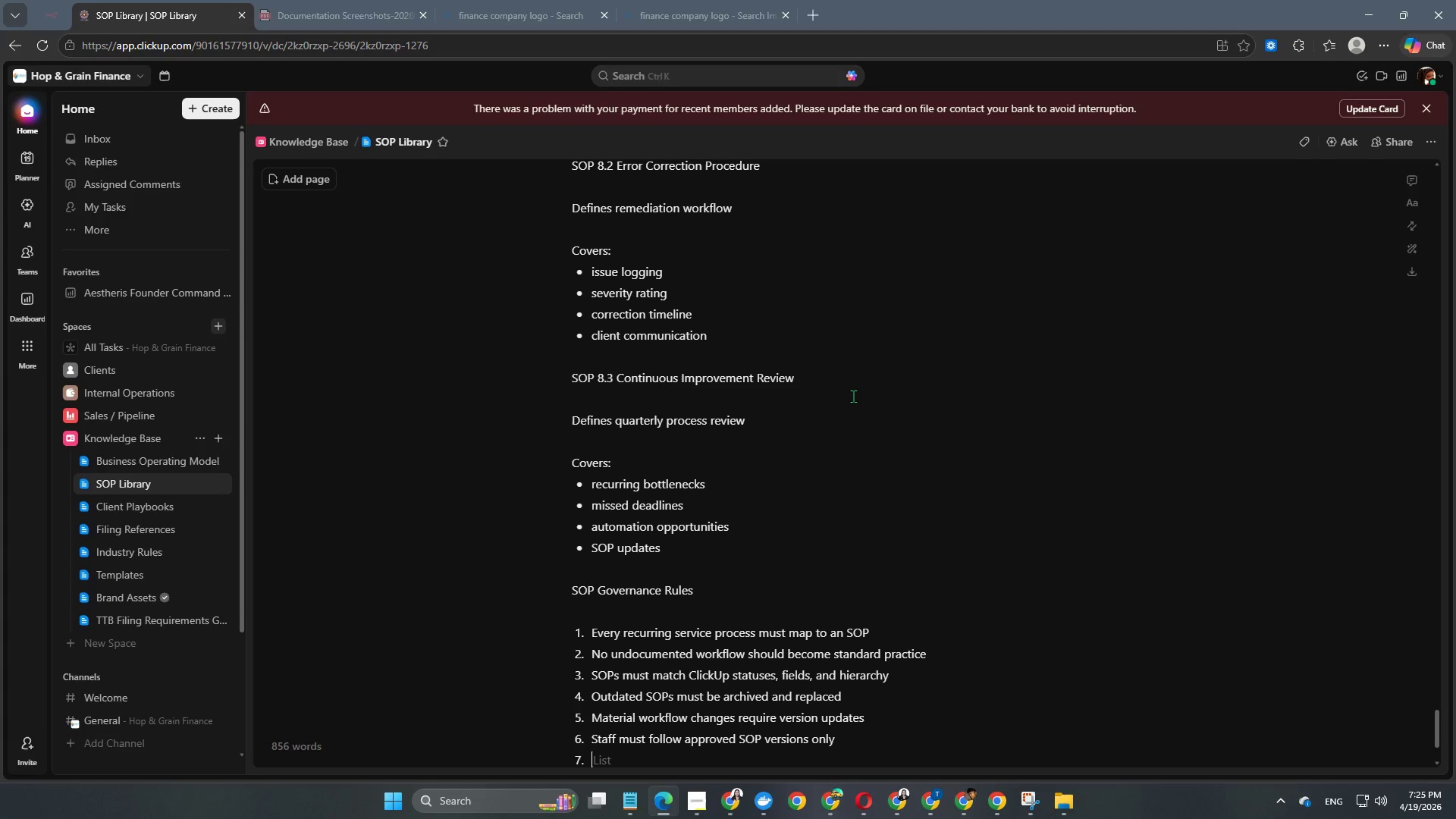 
key(Enter)
 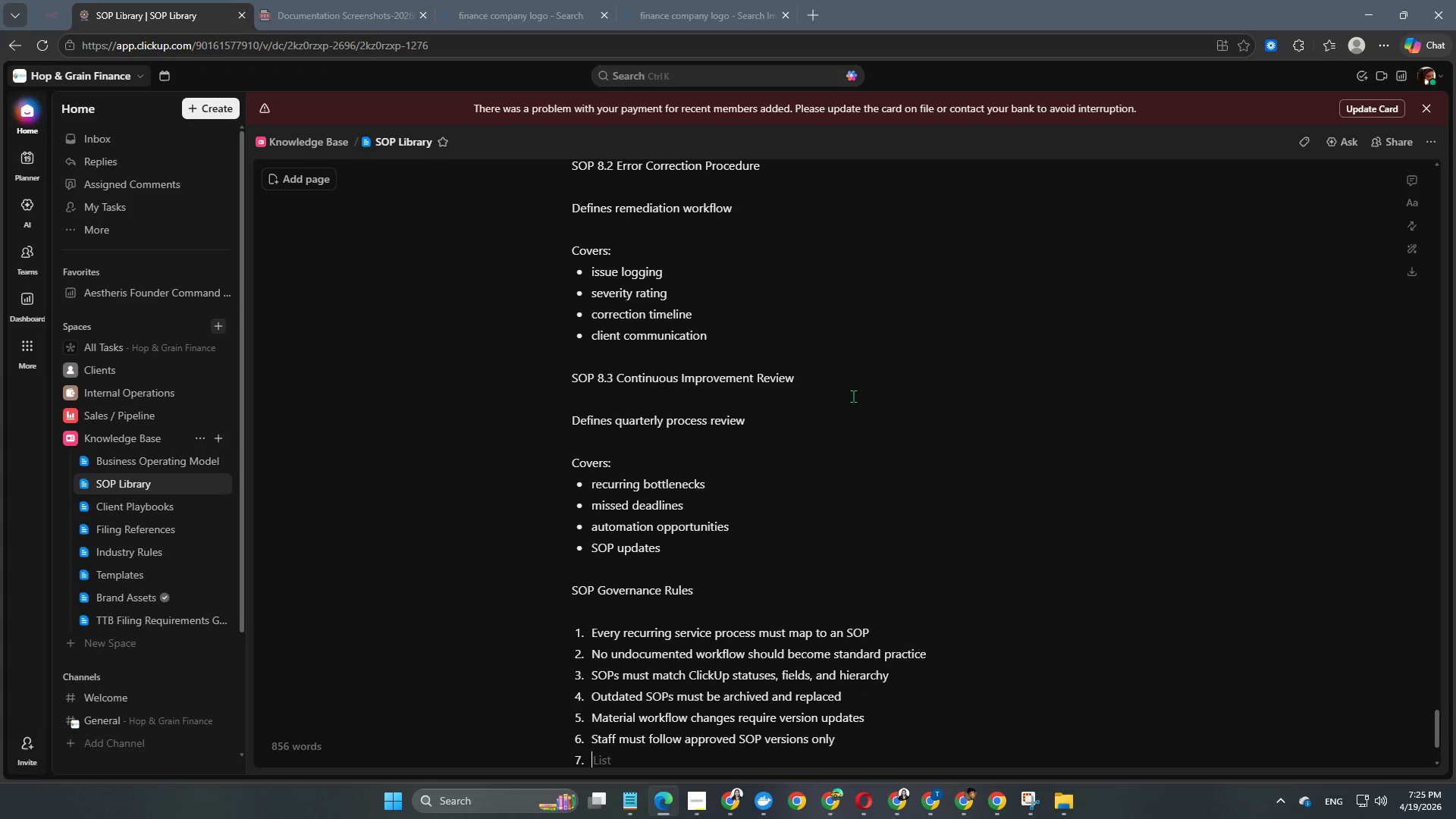 
key(Enter)
 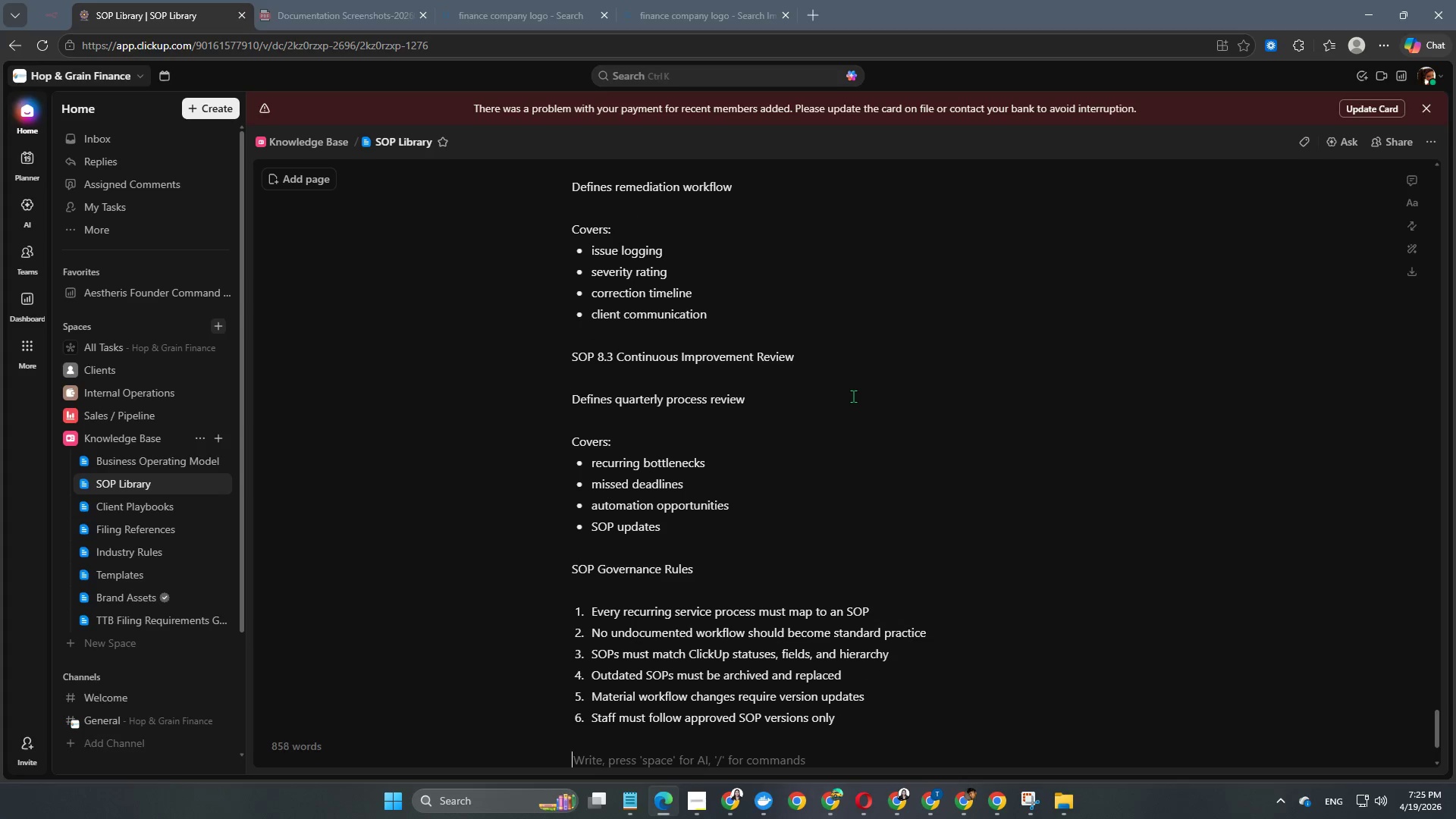 
scroll: coordinate [853, 395], scroll_direction: down, amount: 6.0
 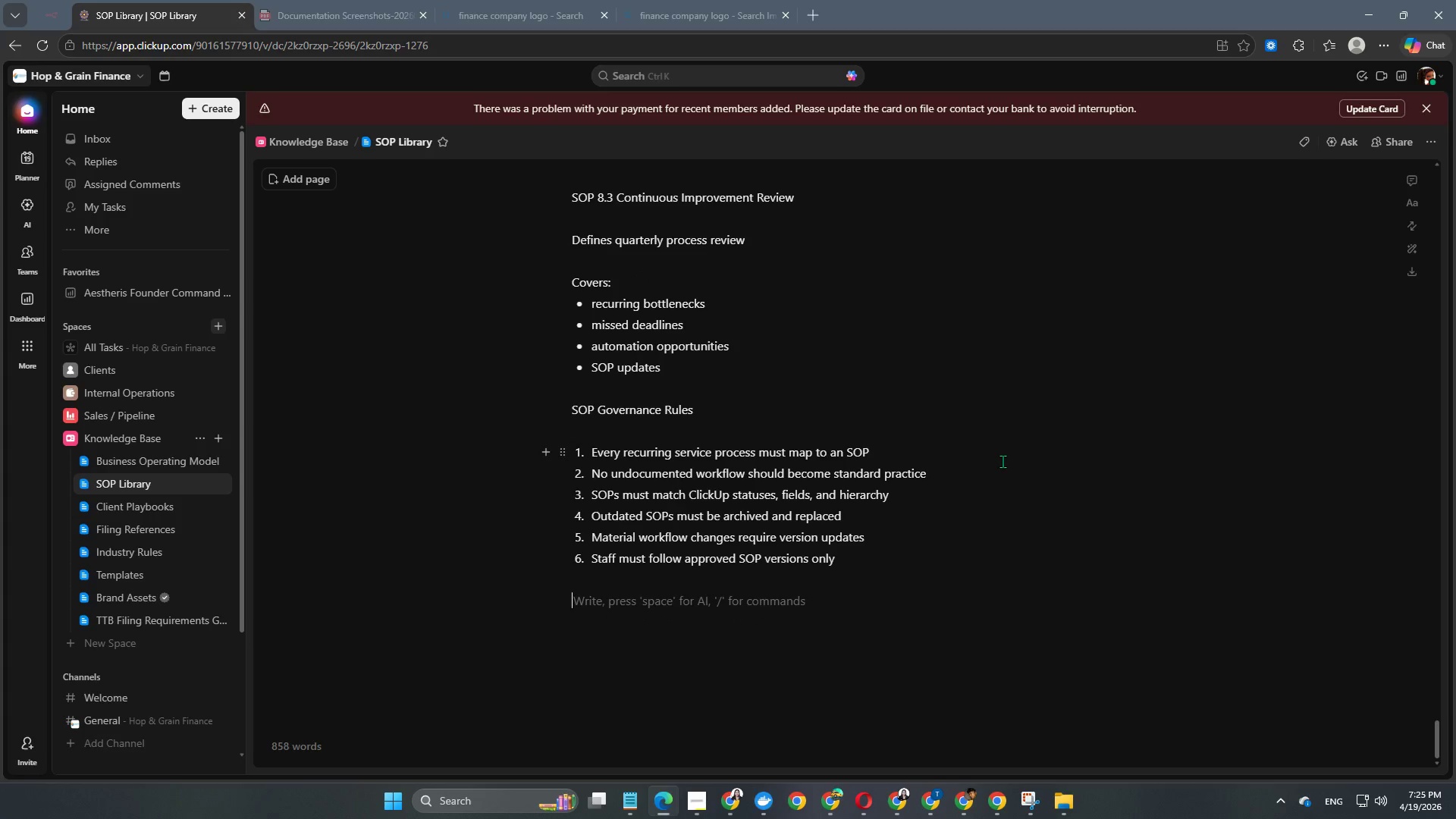 
key(Enter)
 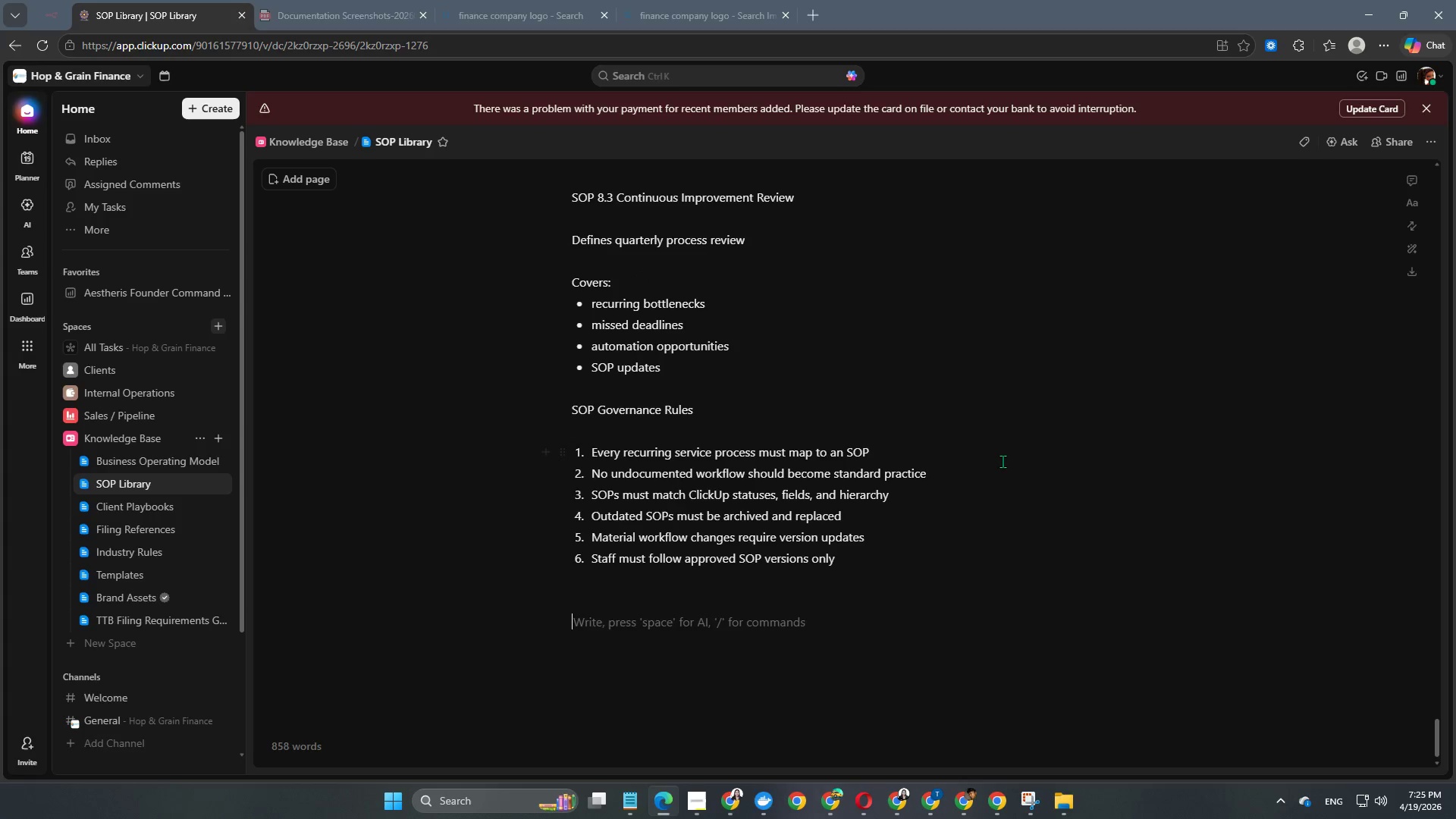 
type(Version Control)
 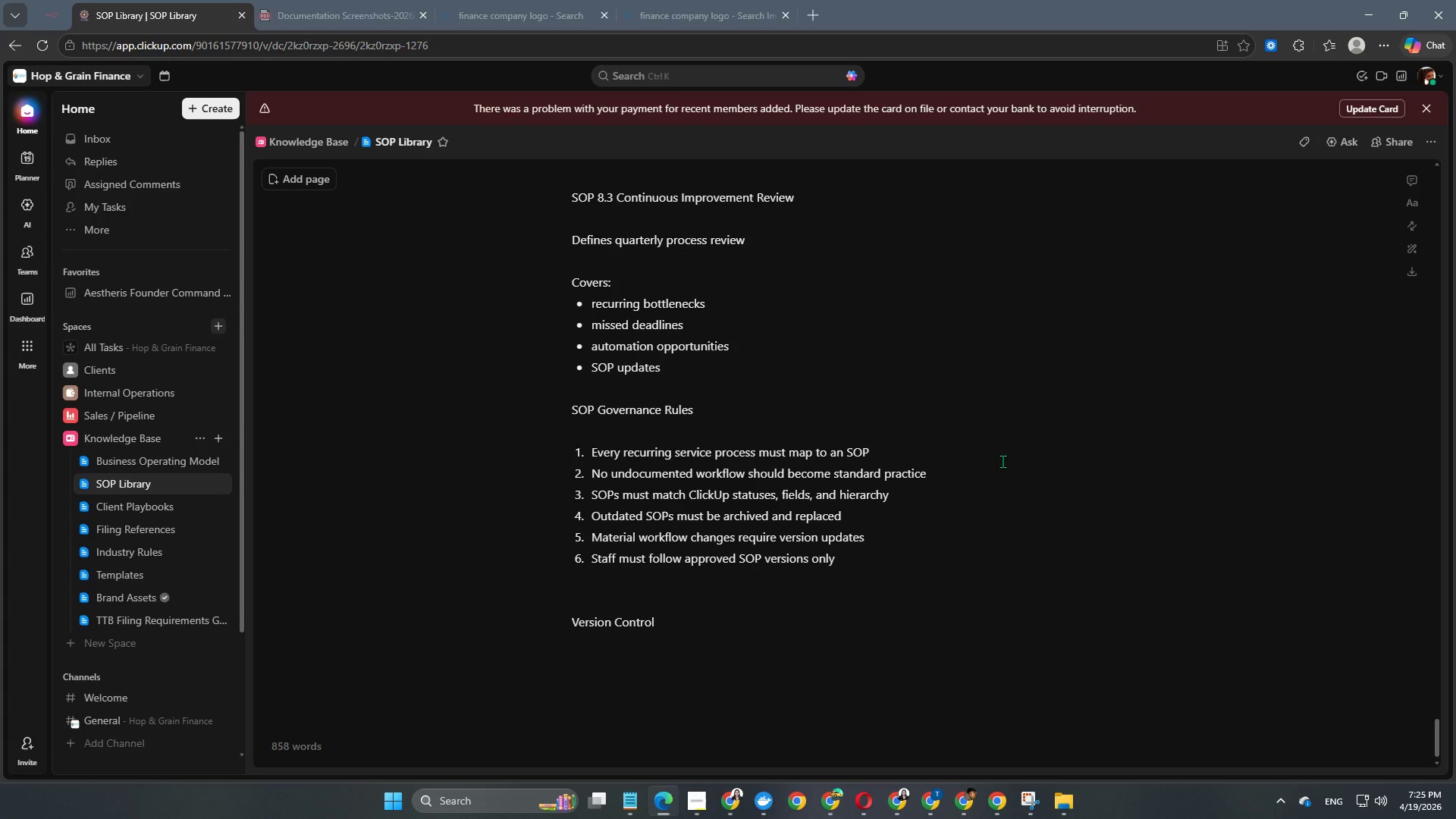 
key(Enter)
 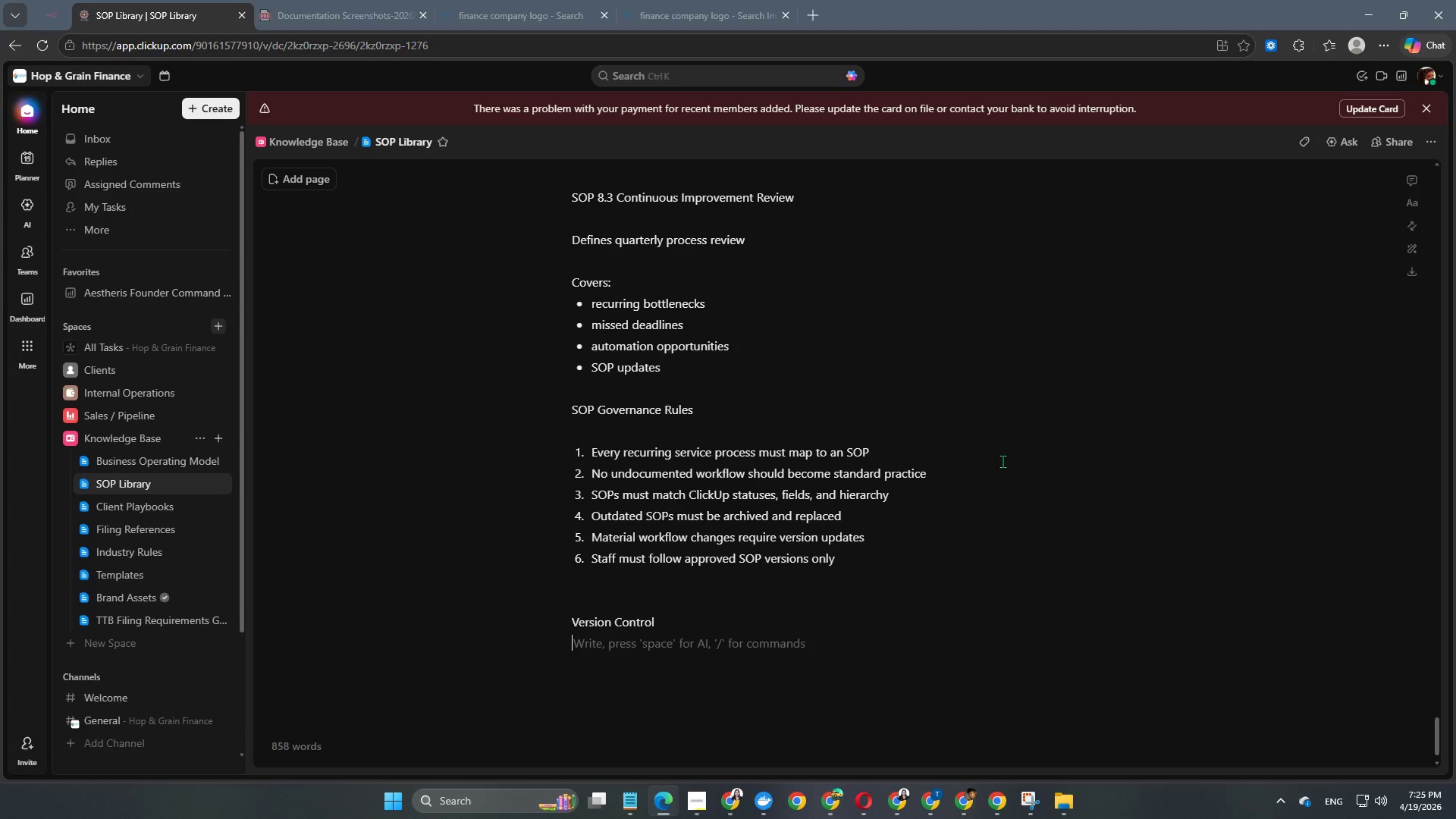 
key(Enter)
 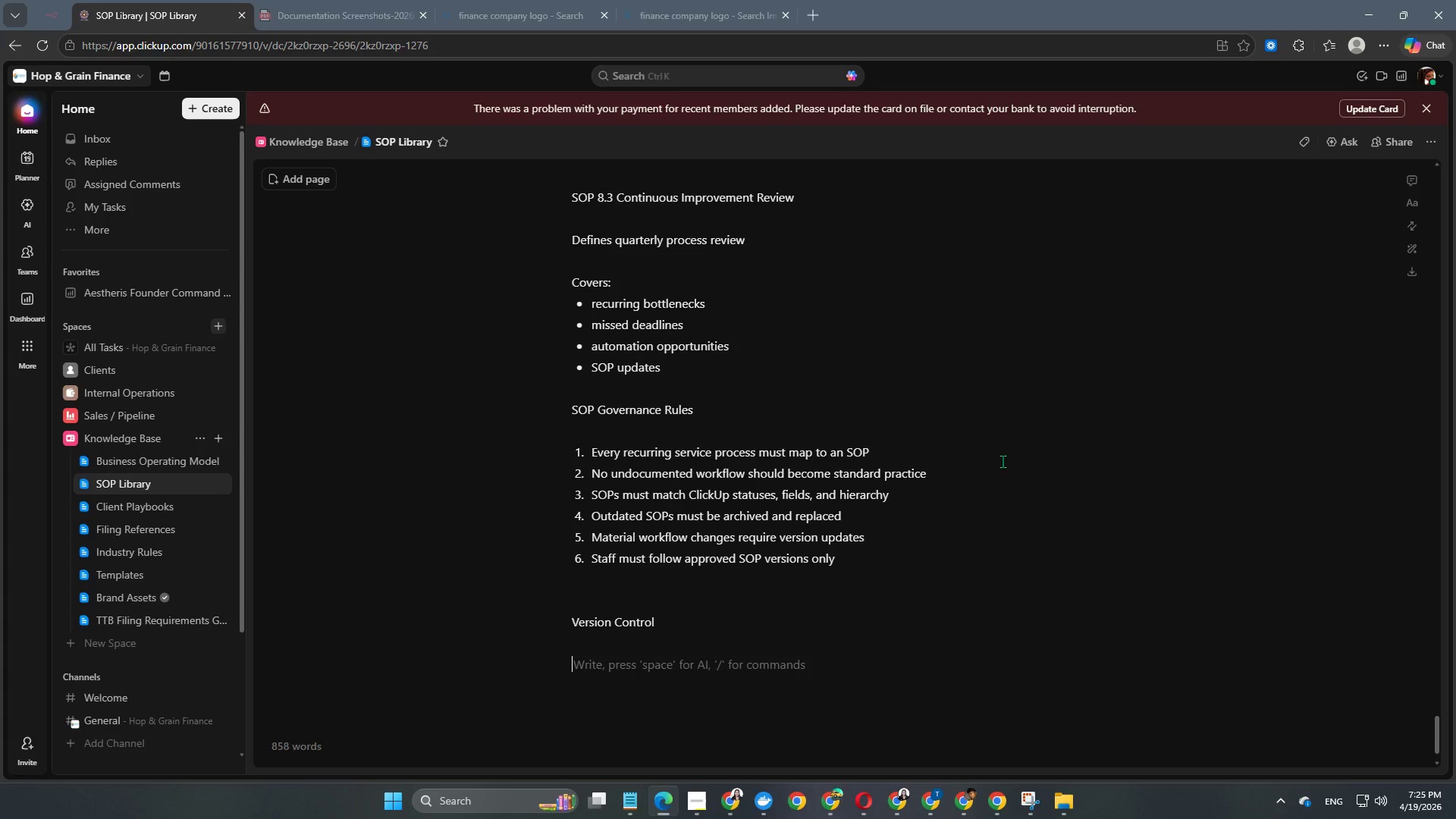 
type(Liv)
key(Backspace)
type(brary Owner: Hop &Grain Finance)
 